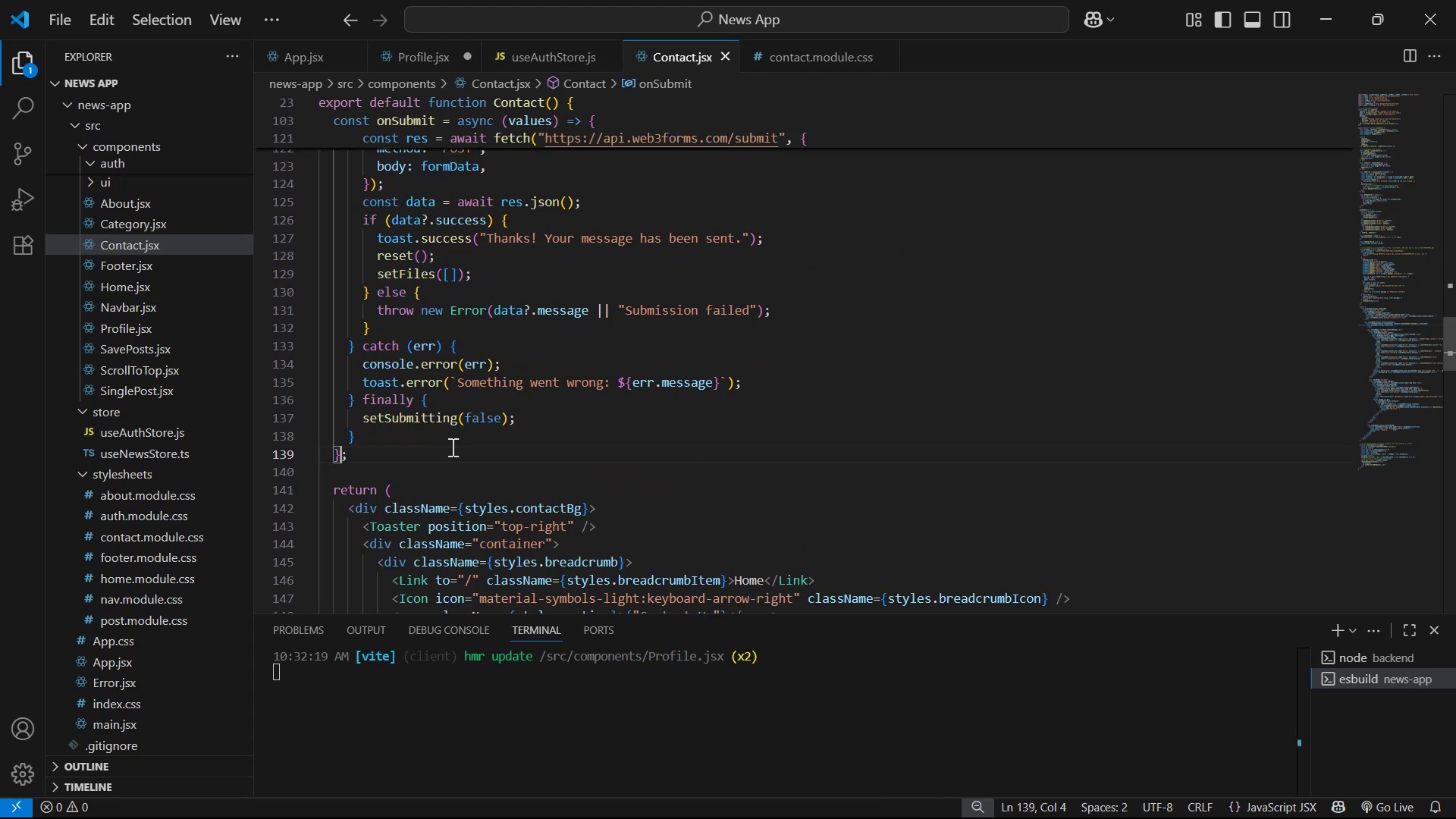 
scroll: coordinate [632, 334], scroll_direction: up, amount: 16.0
 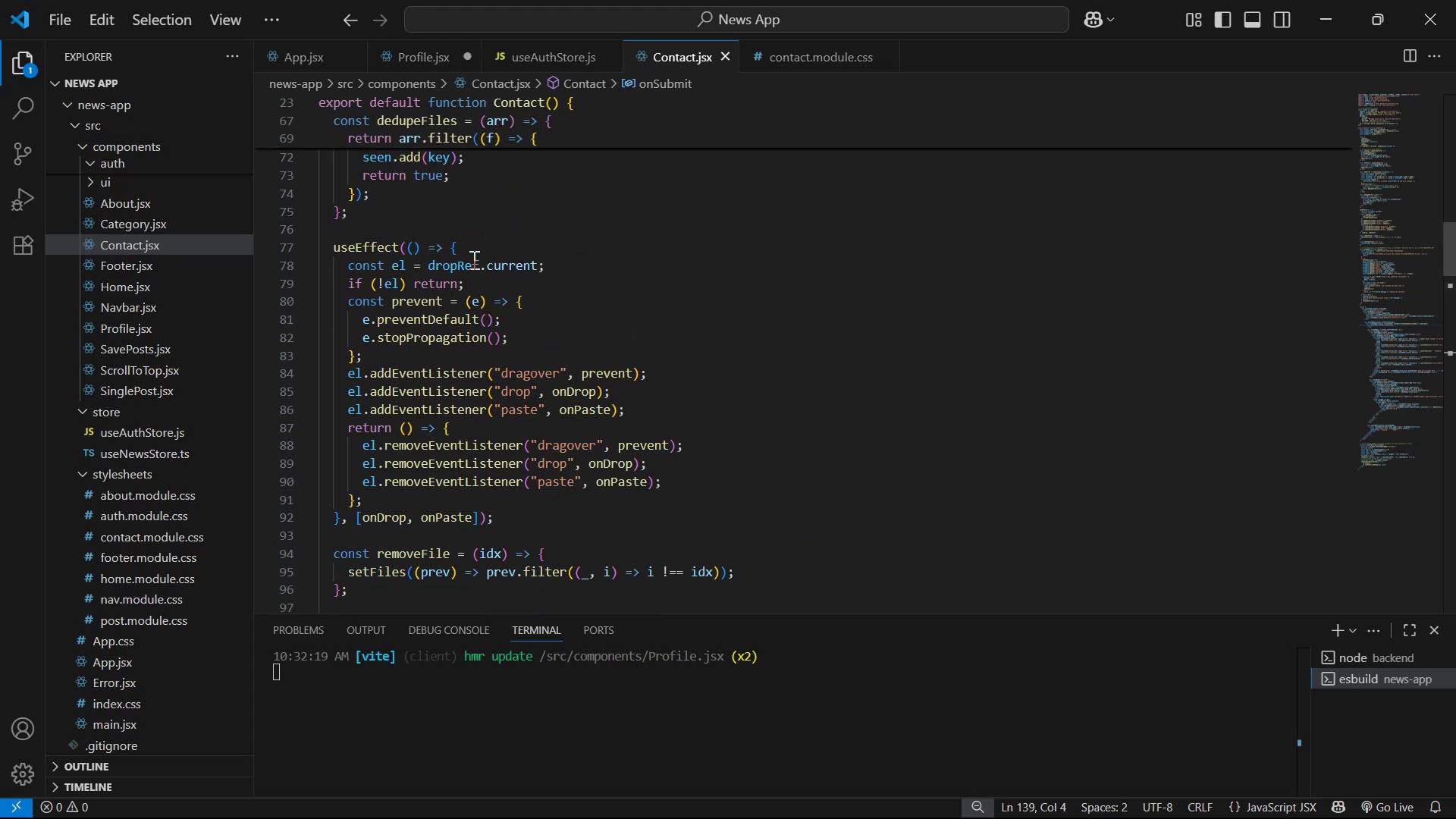 
left_click([472, 253])
 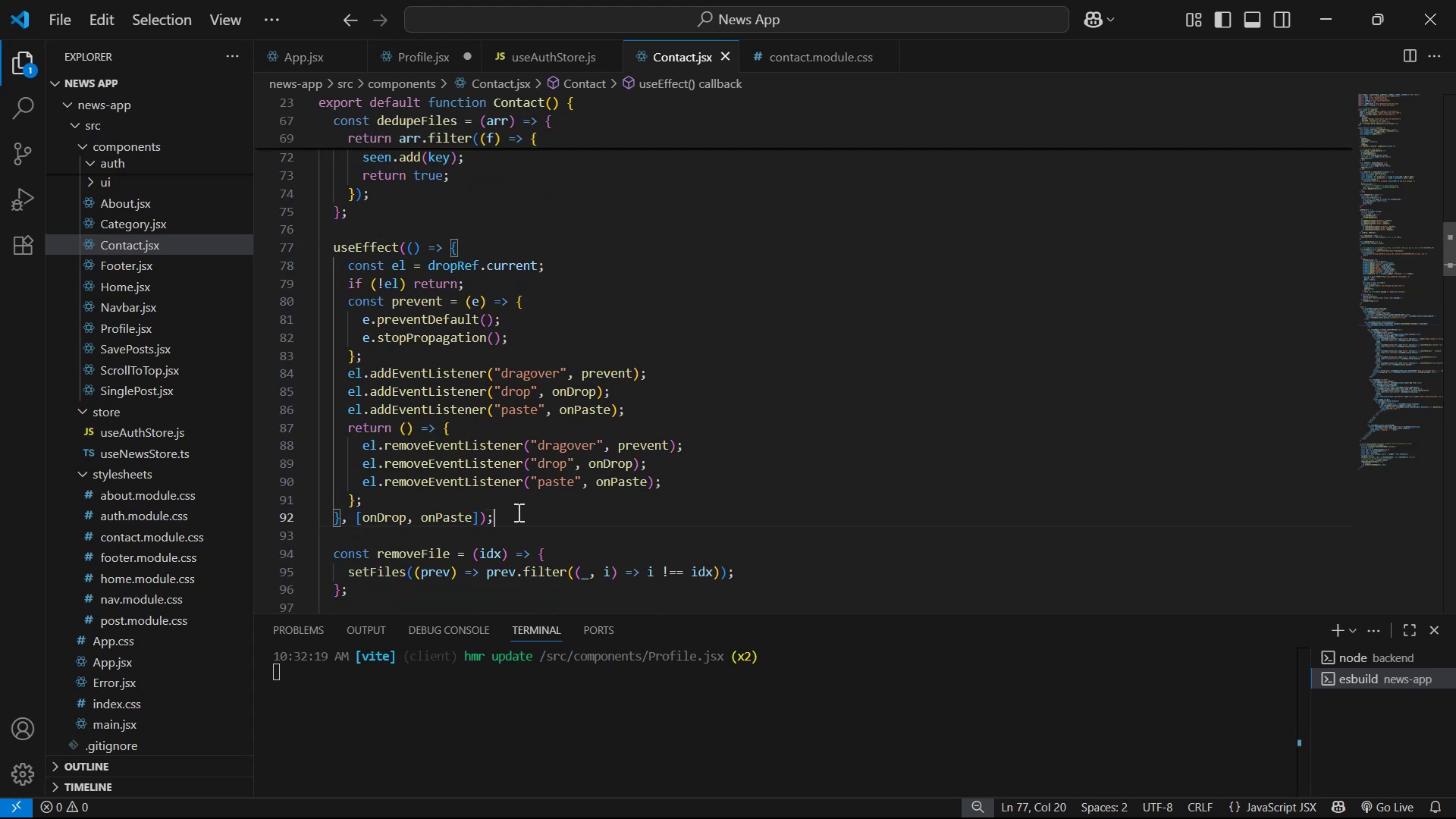 
scroll: coordinate [506, 513], scroll_direction: down, amount: 5.0
 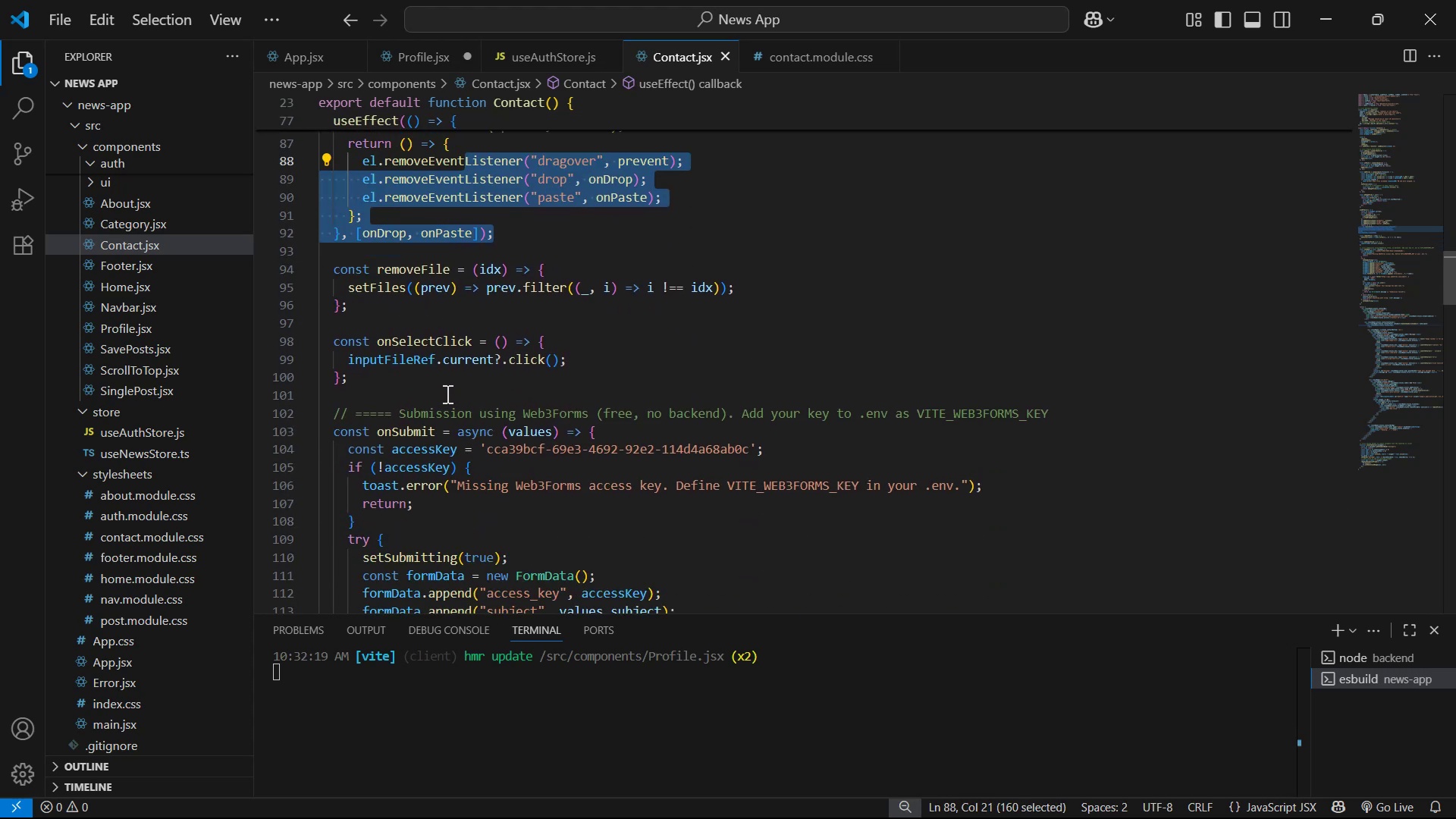 
scroll: coordinate [376, 394], scroll_direction: up, amount: 5.0
 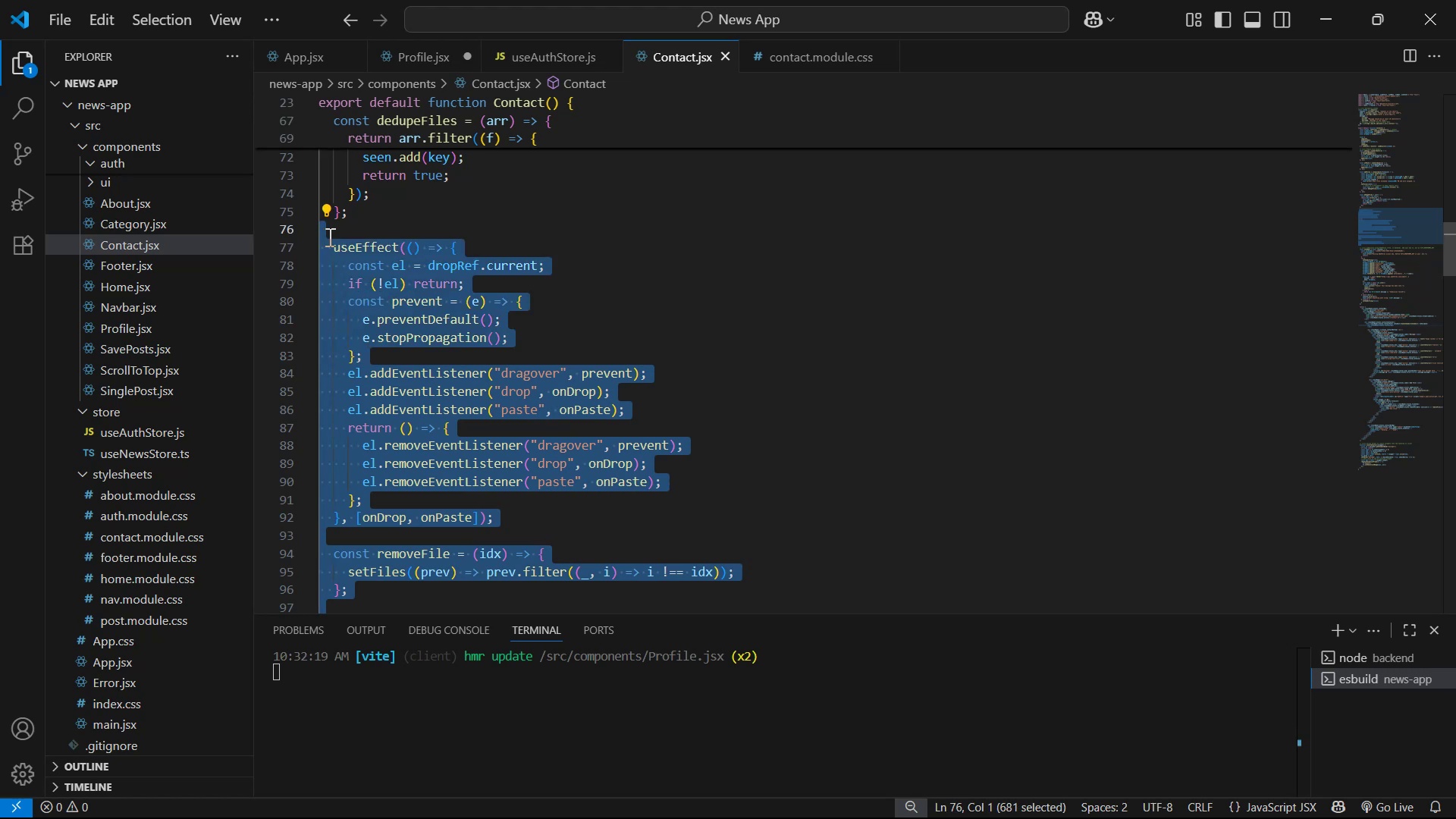 
key(Control+C)
 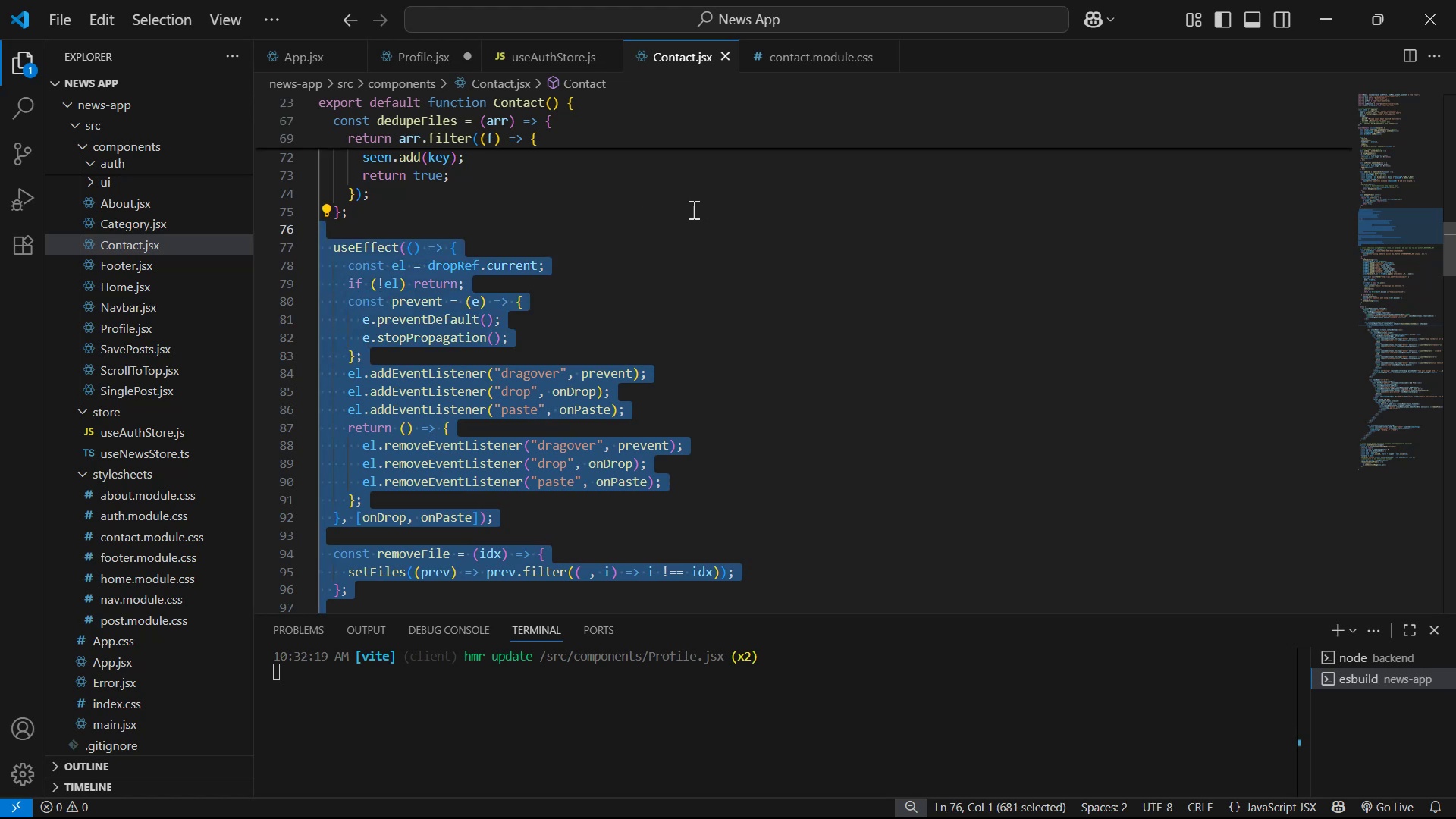 
scroll: coordinate [689, 218], scroll_direction: up, amount: 2.0
 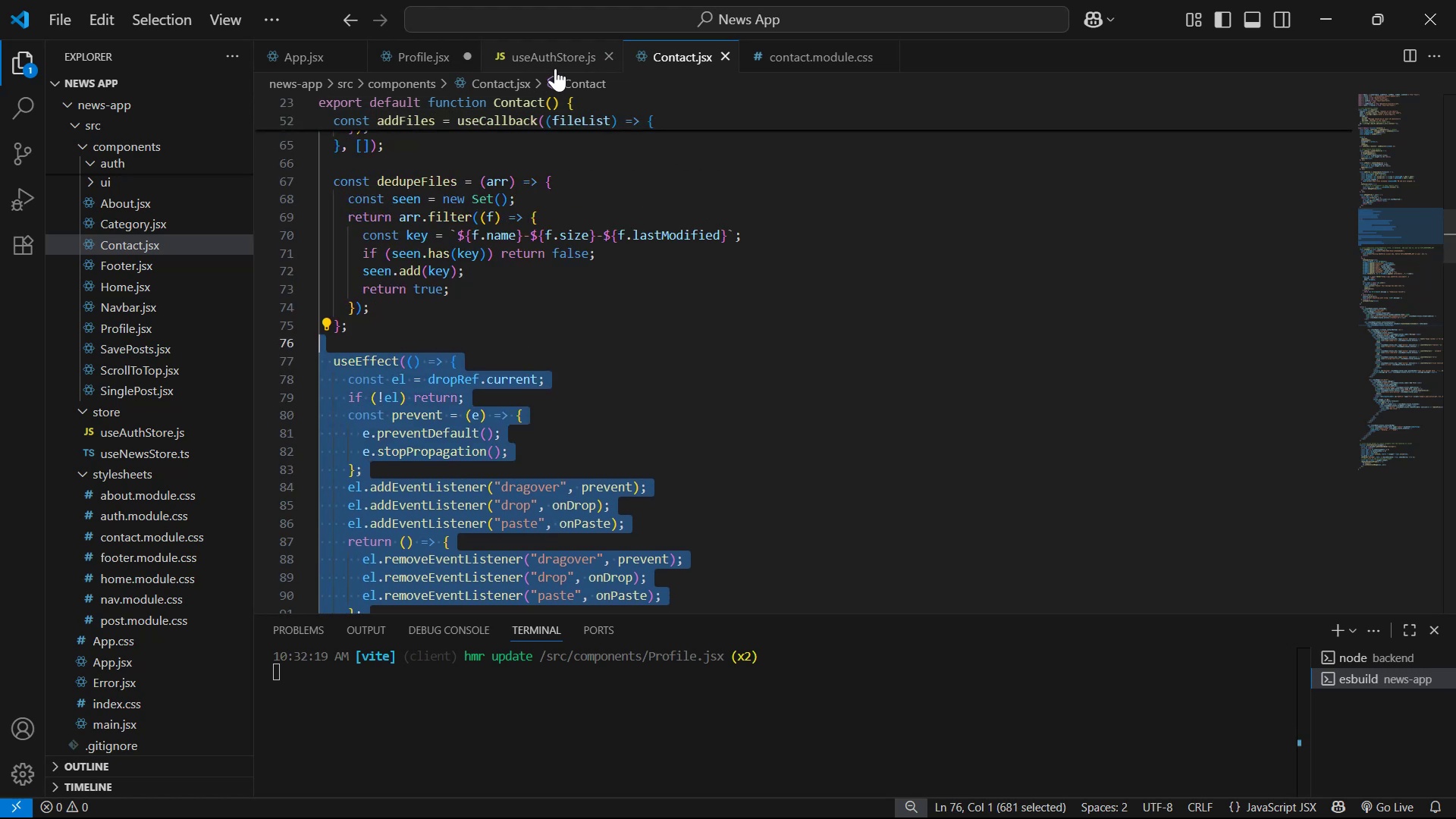 
left_click([415, 64])
 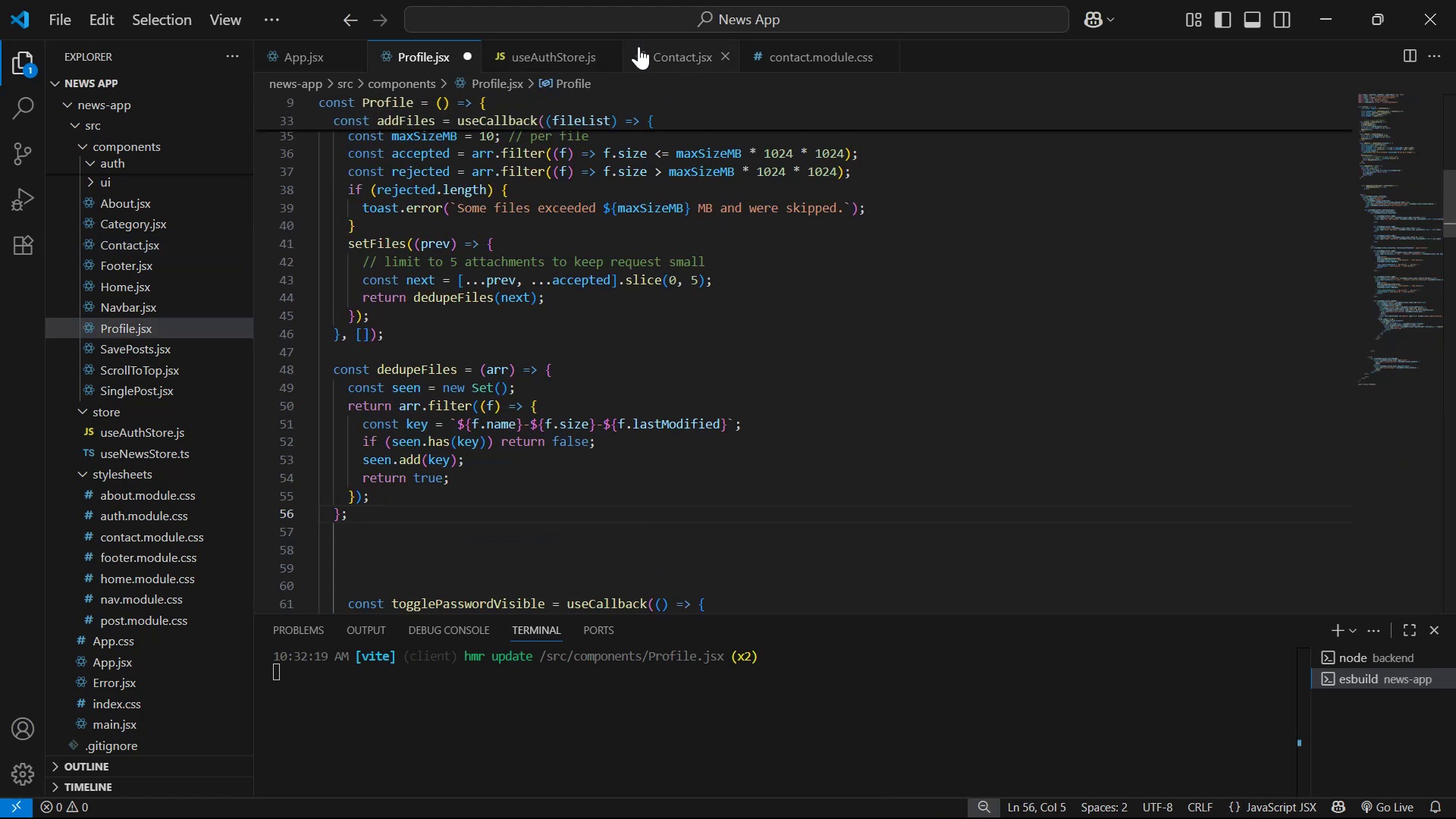 
left_click([522, 62])
 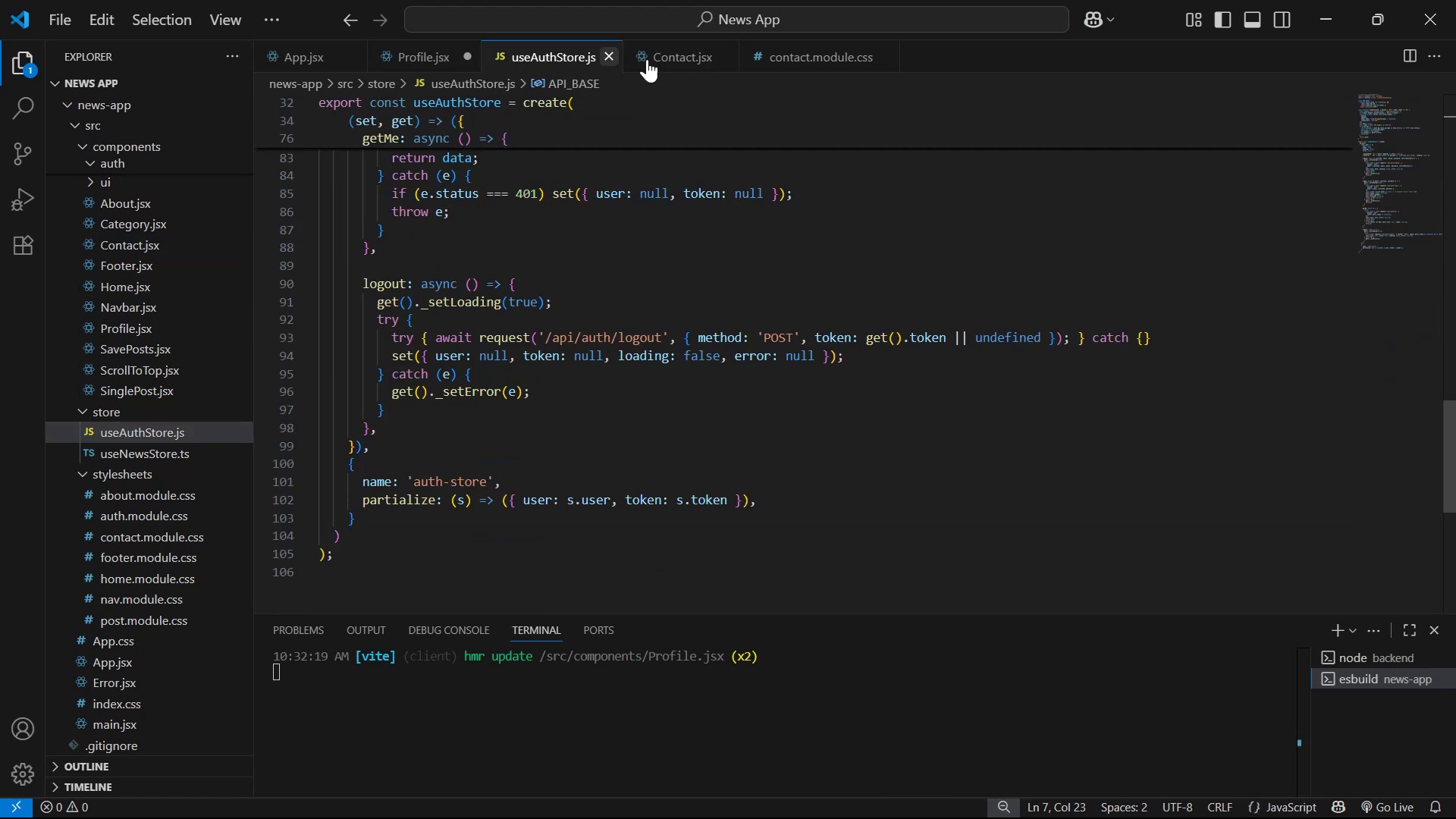 
left_click([662, 57])
 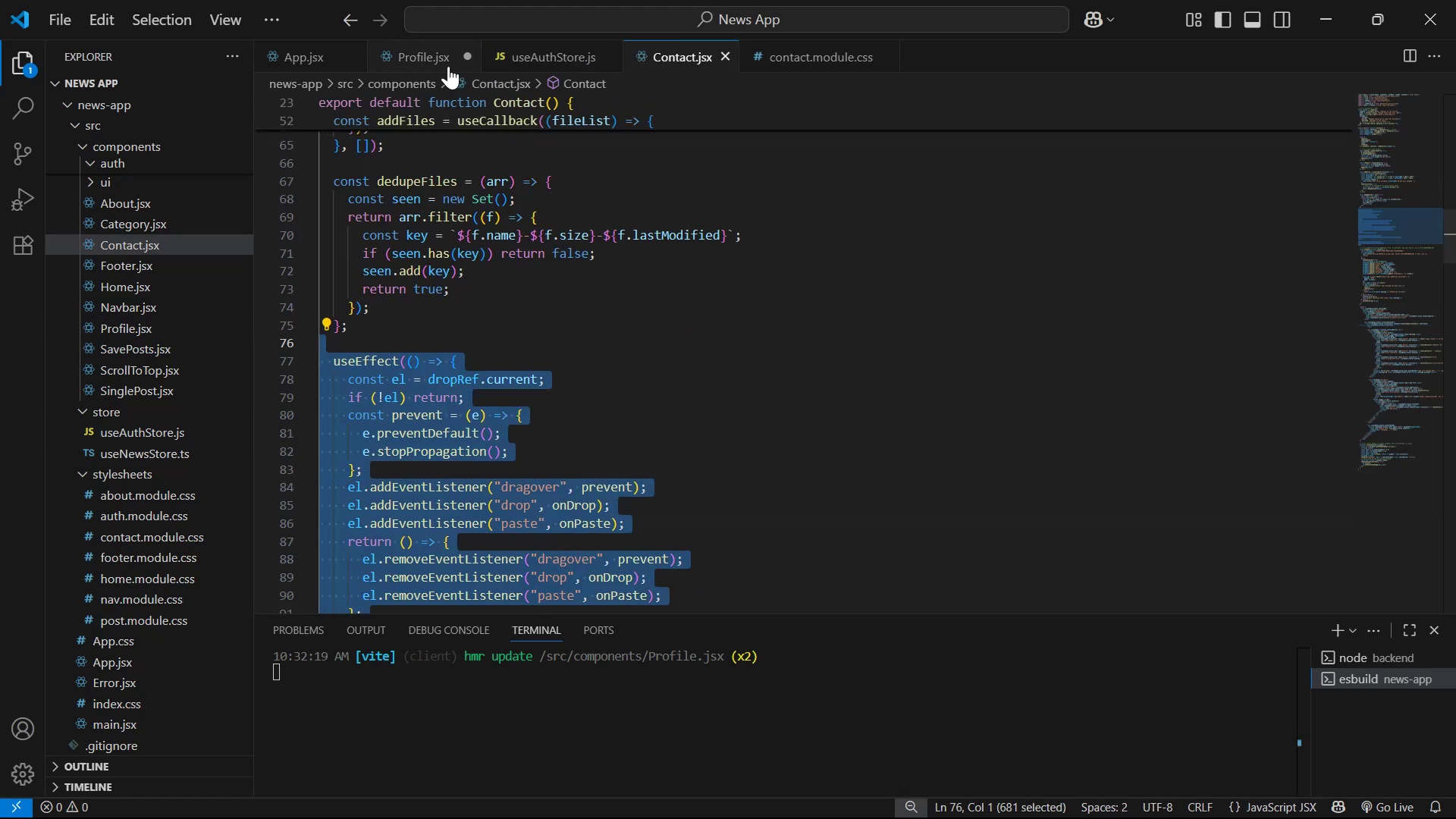 
left_click([395, 62])
 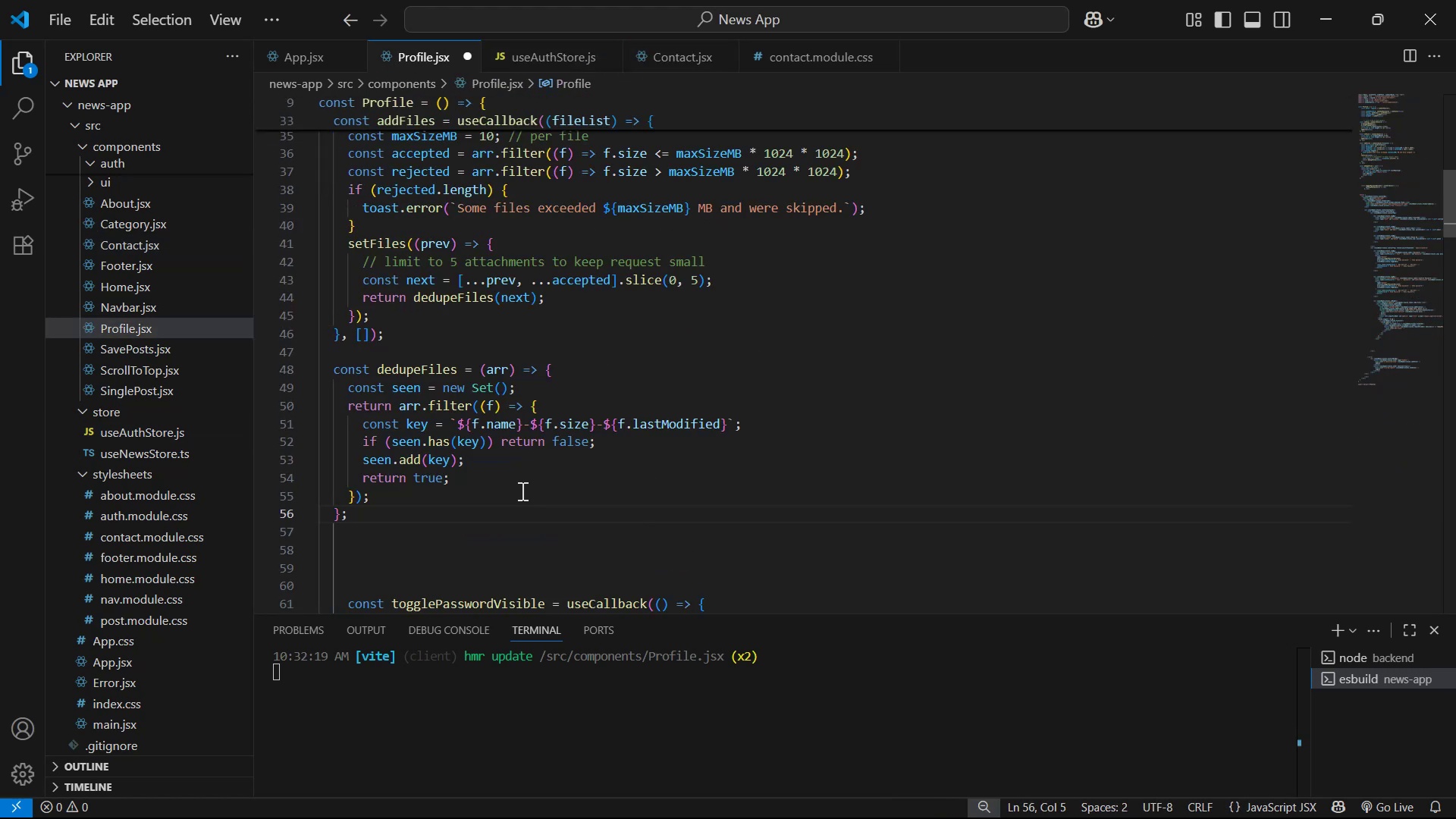 
key(Enter)
 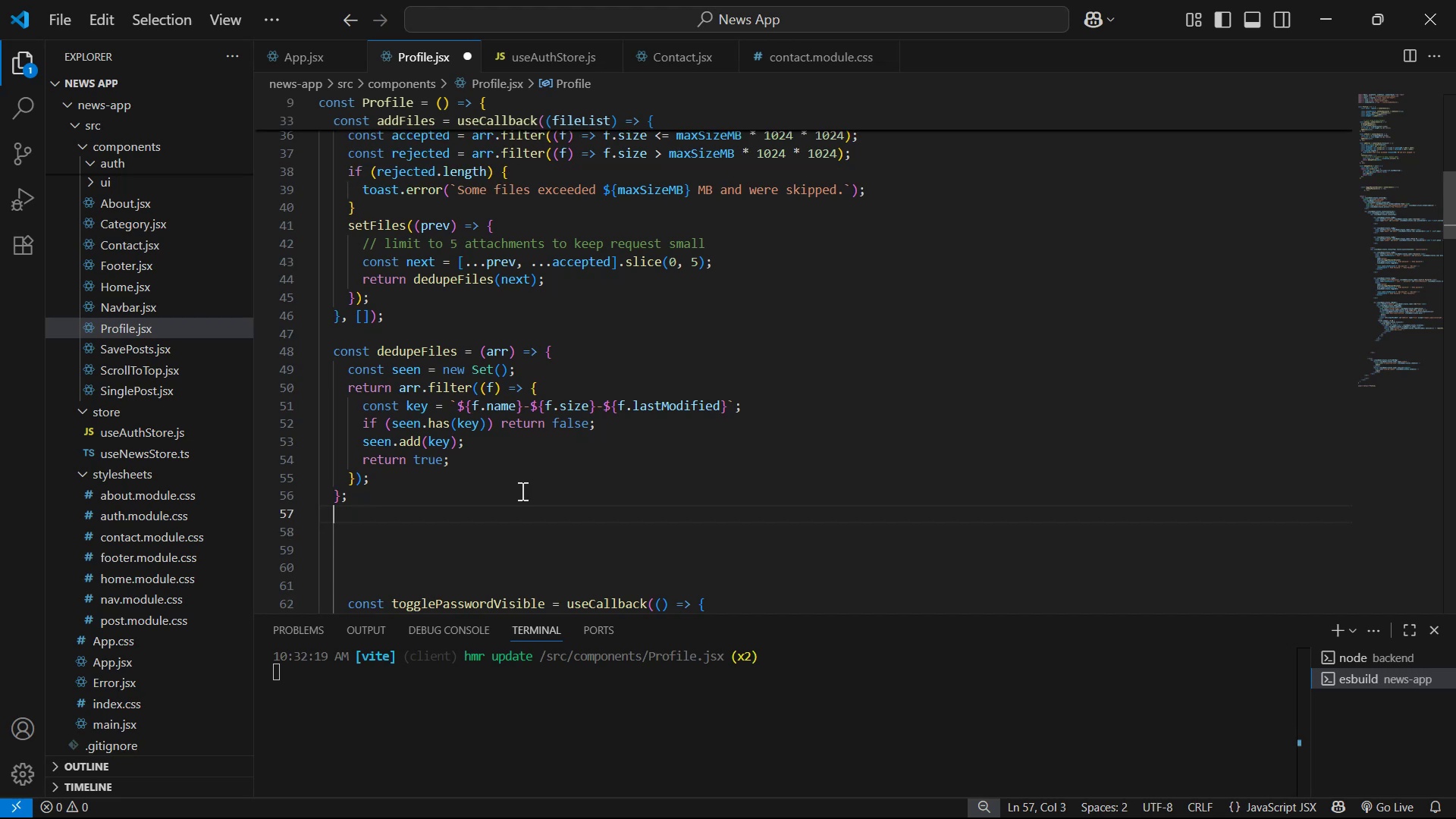 
key(Enter)
 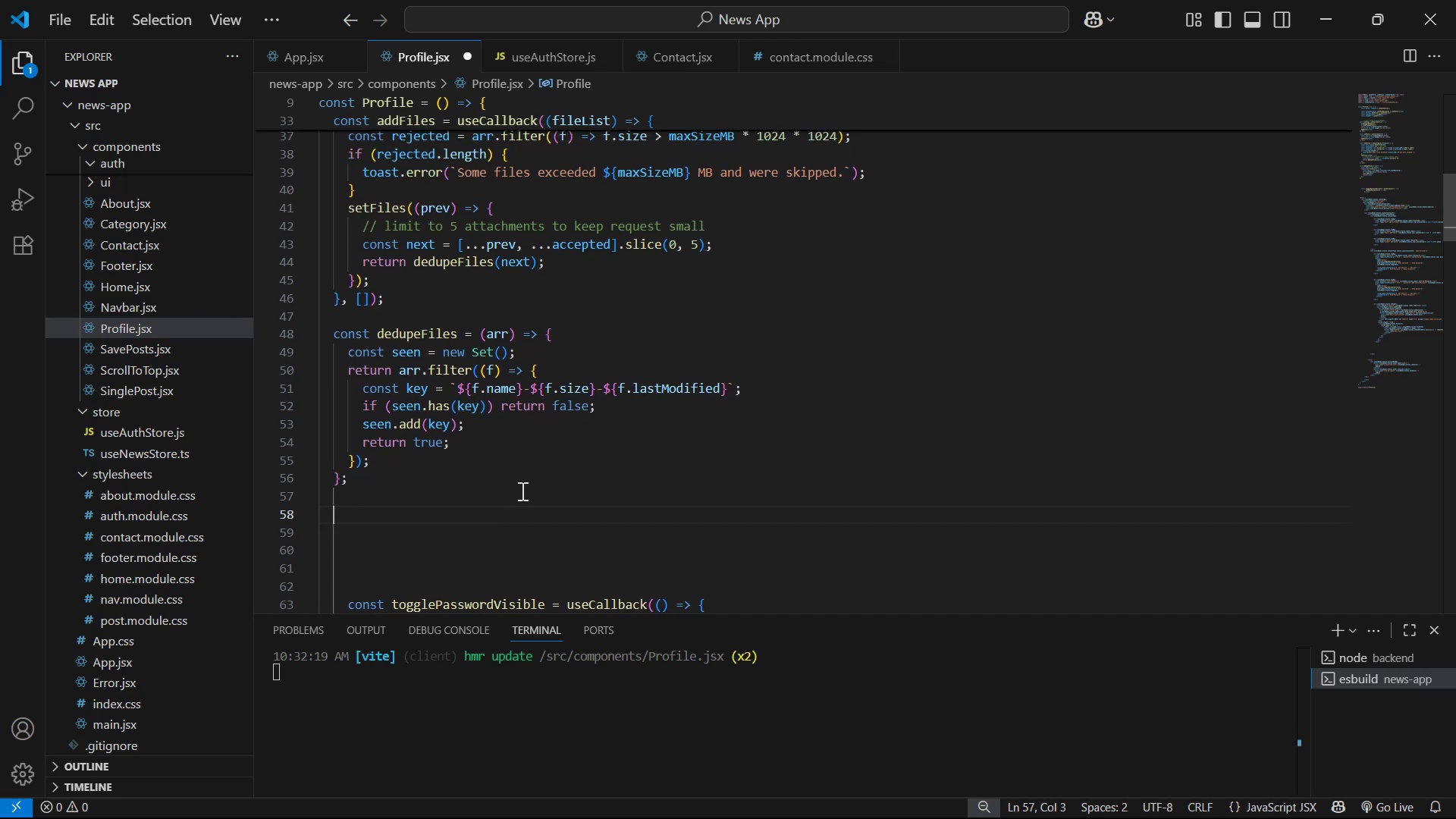 
key(Control+V)
 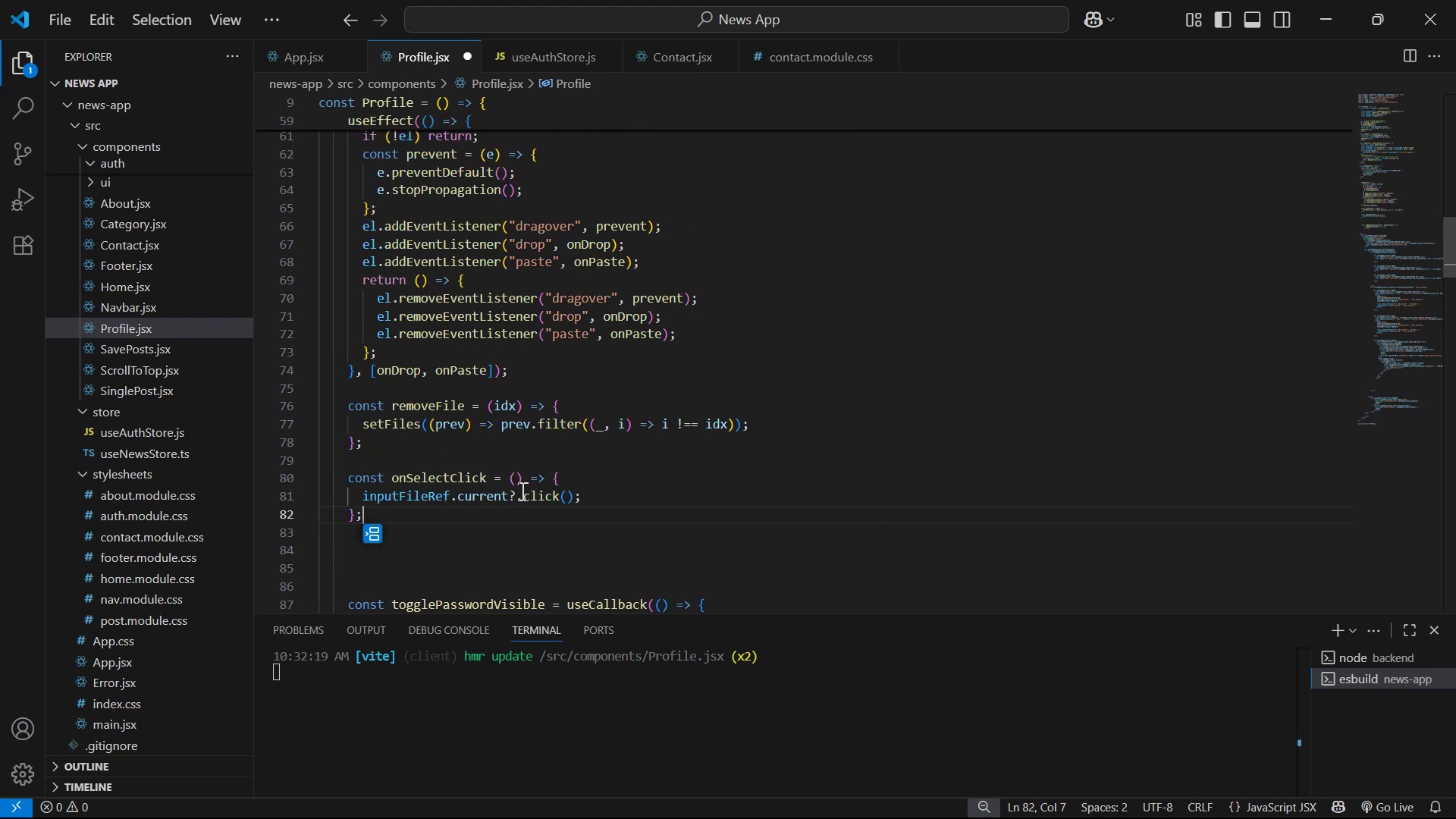 
key(Control+S)
 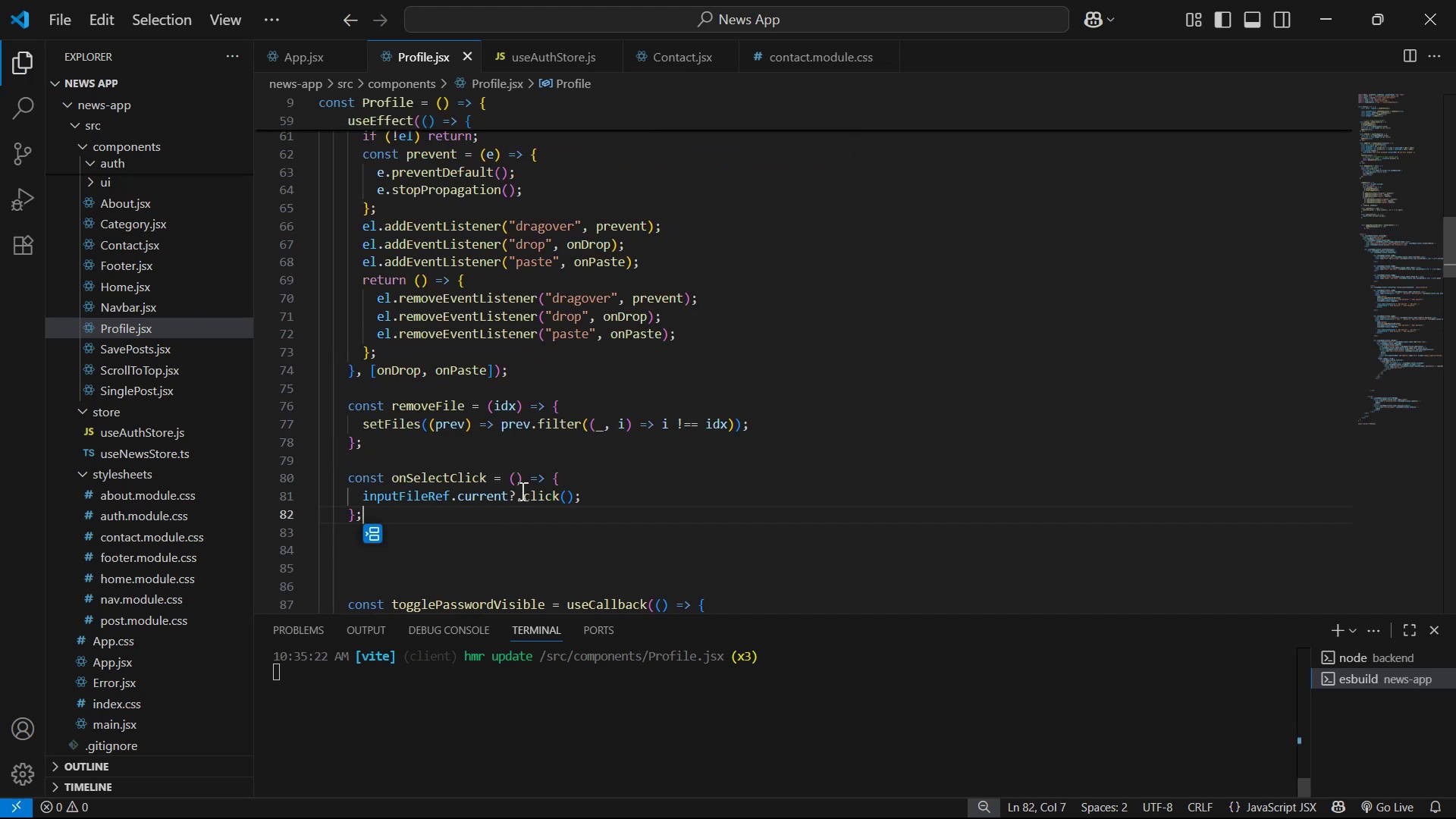 
key(Alt+AltLeft)
 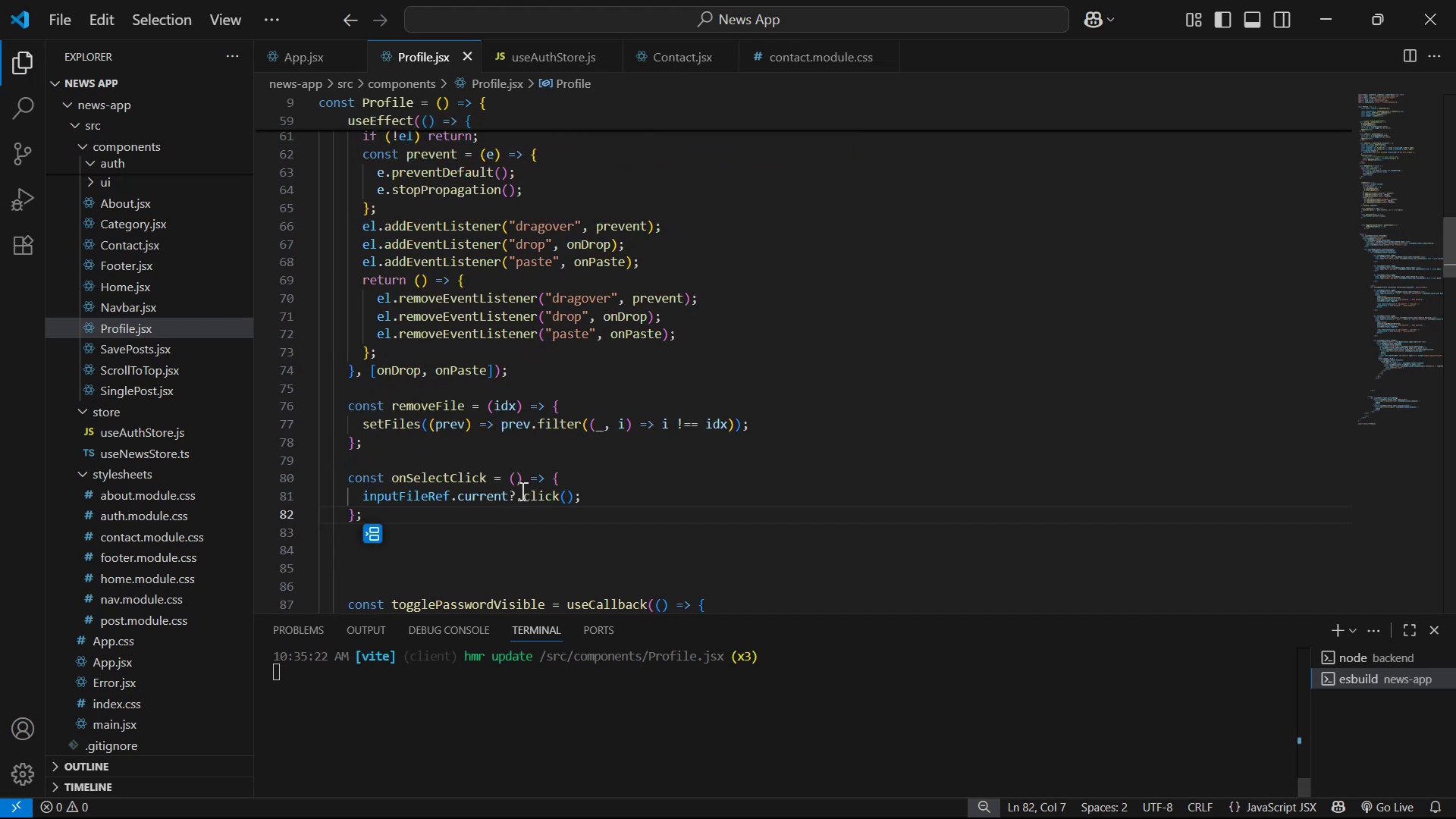 
key(Alt+Tab)
 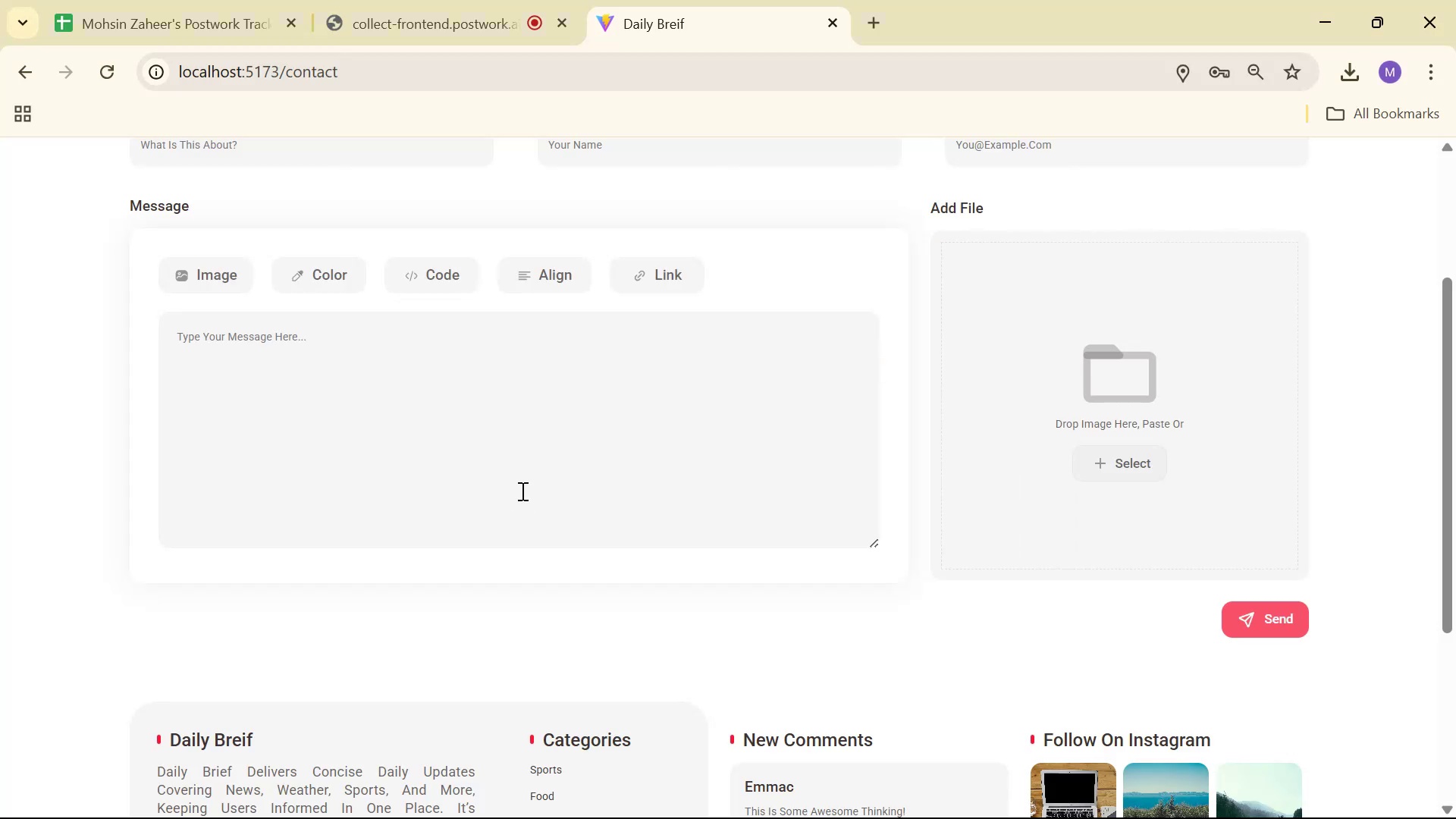 
scroll: coordinate [898, 314], scroll_direction: up, amount: 7.0
 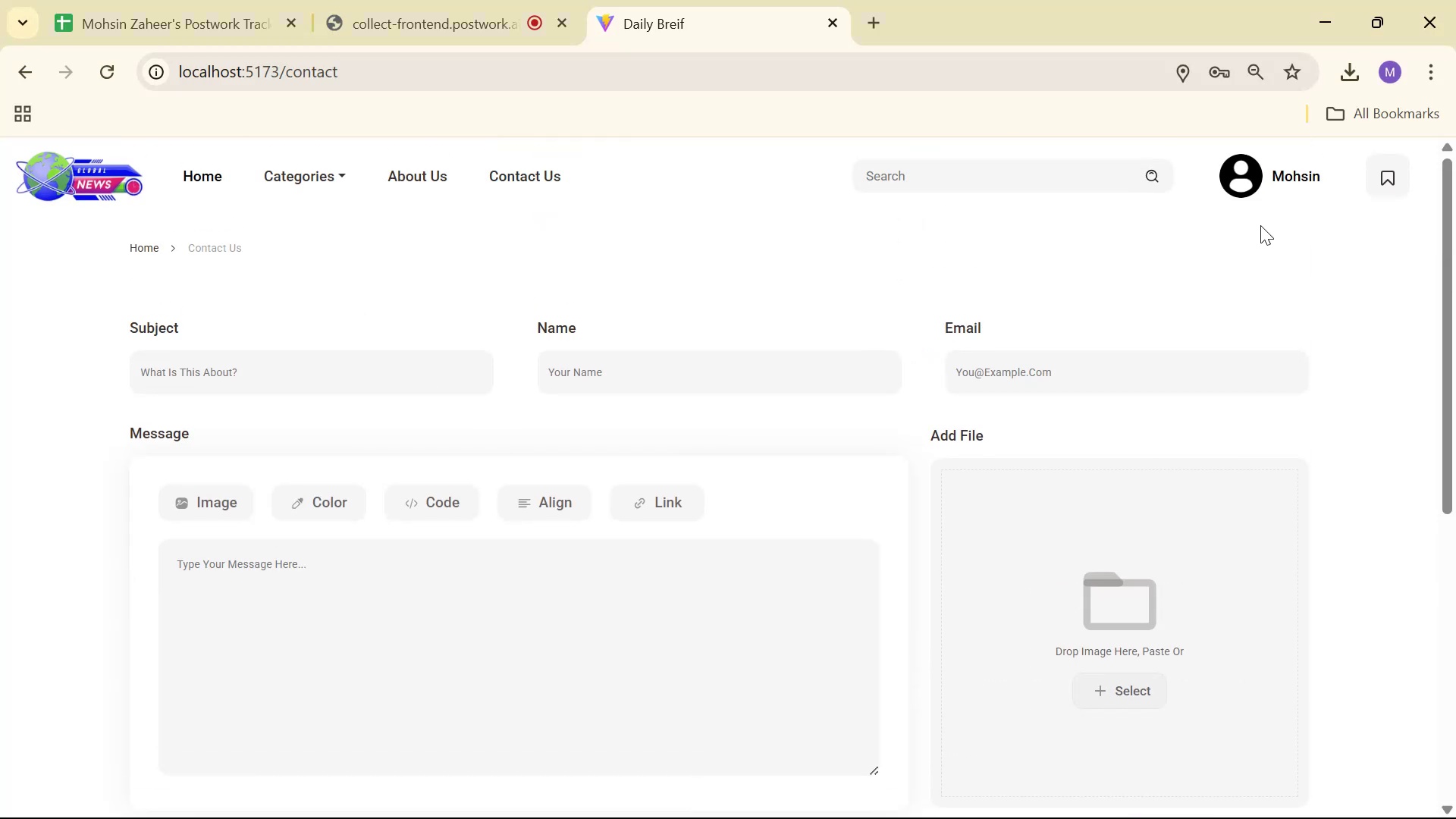 
left_click([1244, 177])
 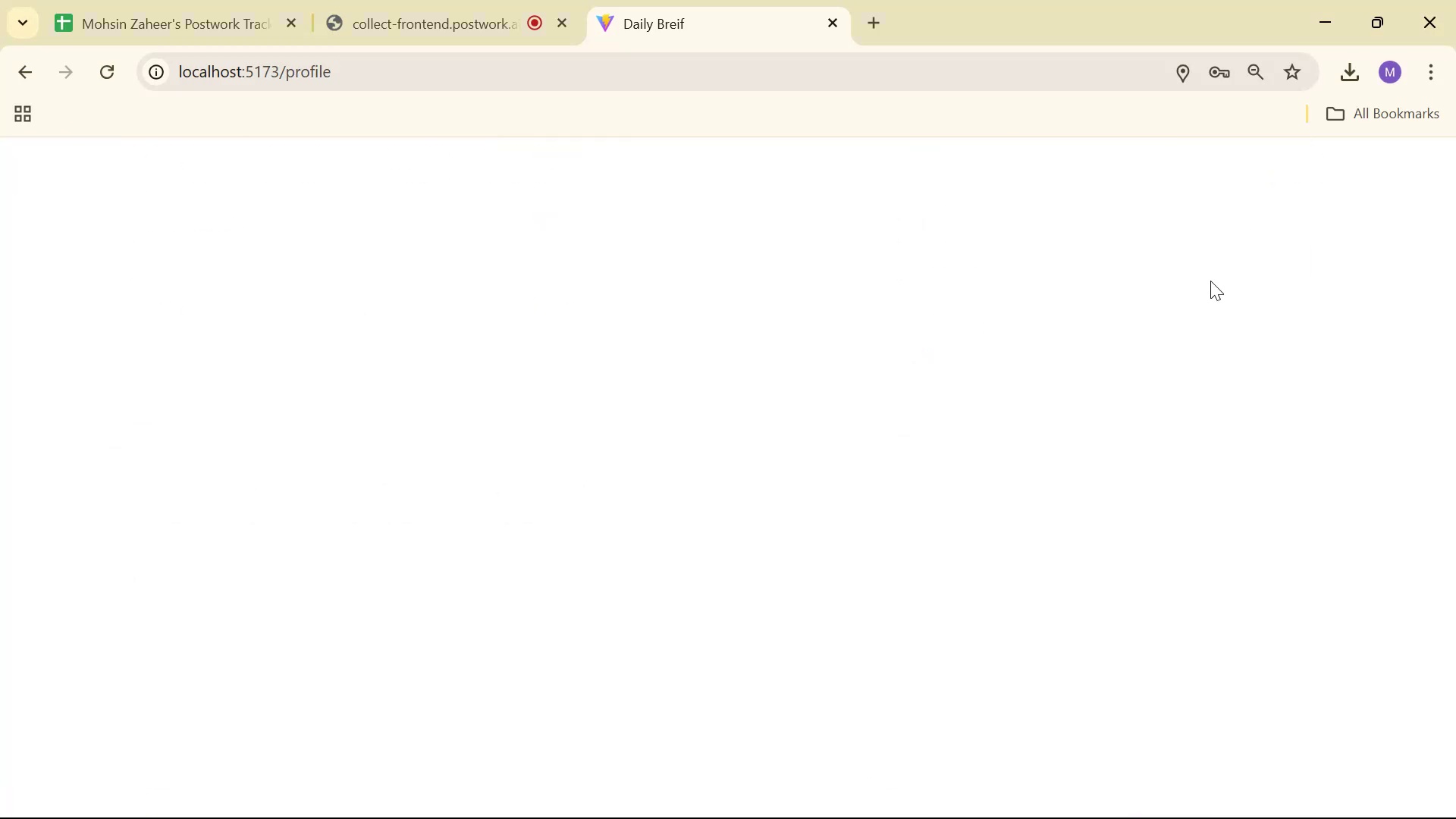 
right_click([424, 349])
 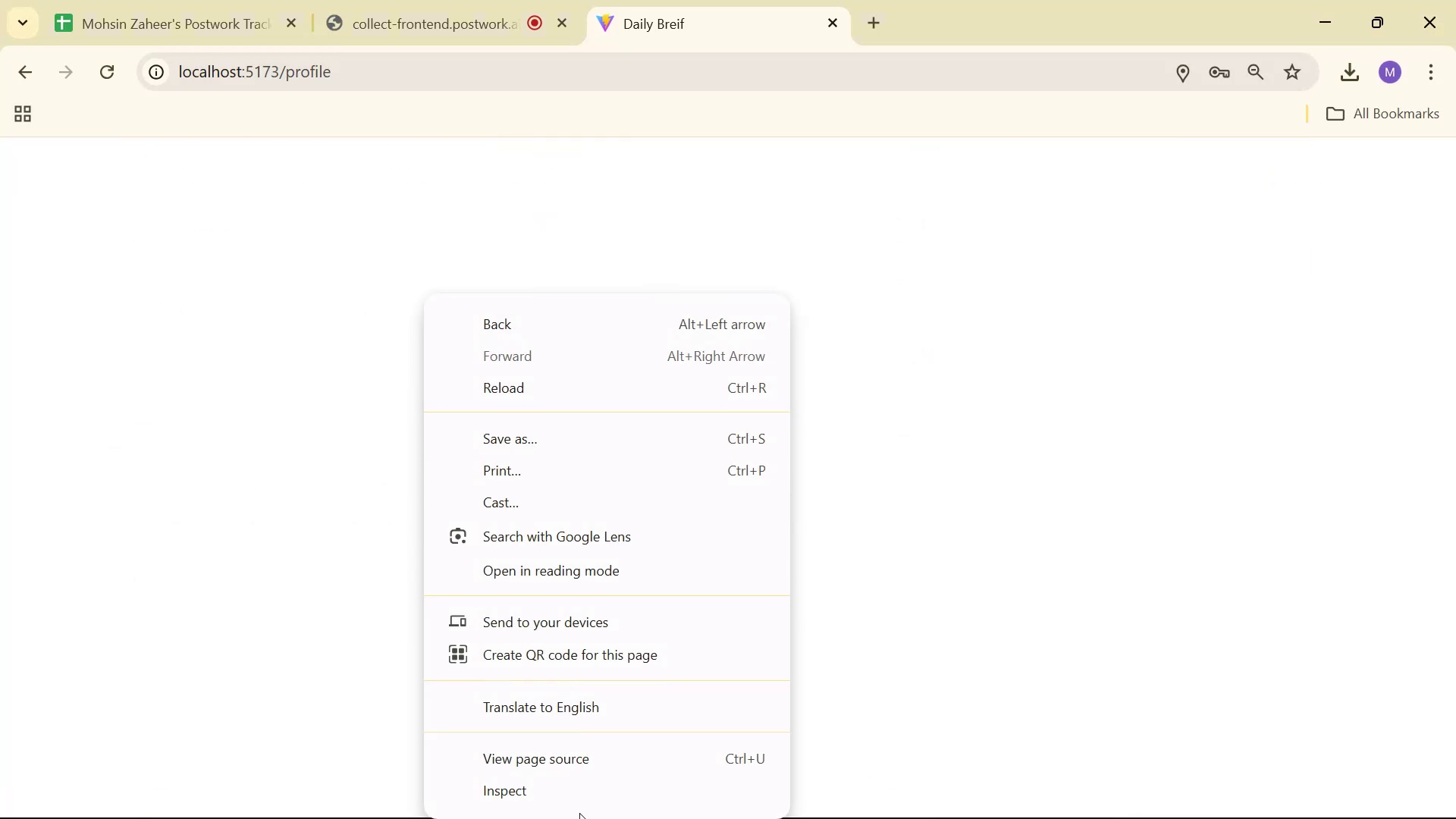 
left_click([573, 790])
 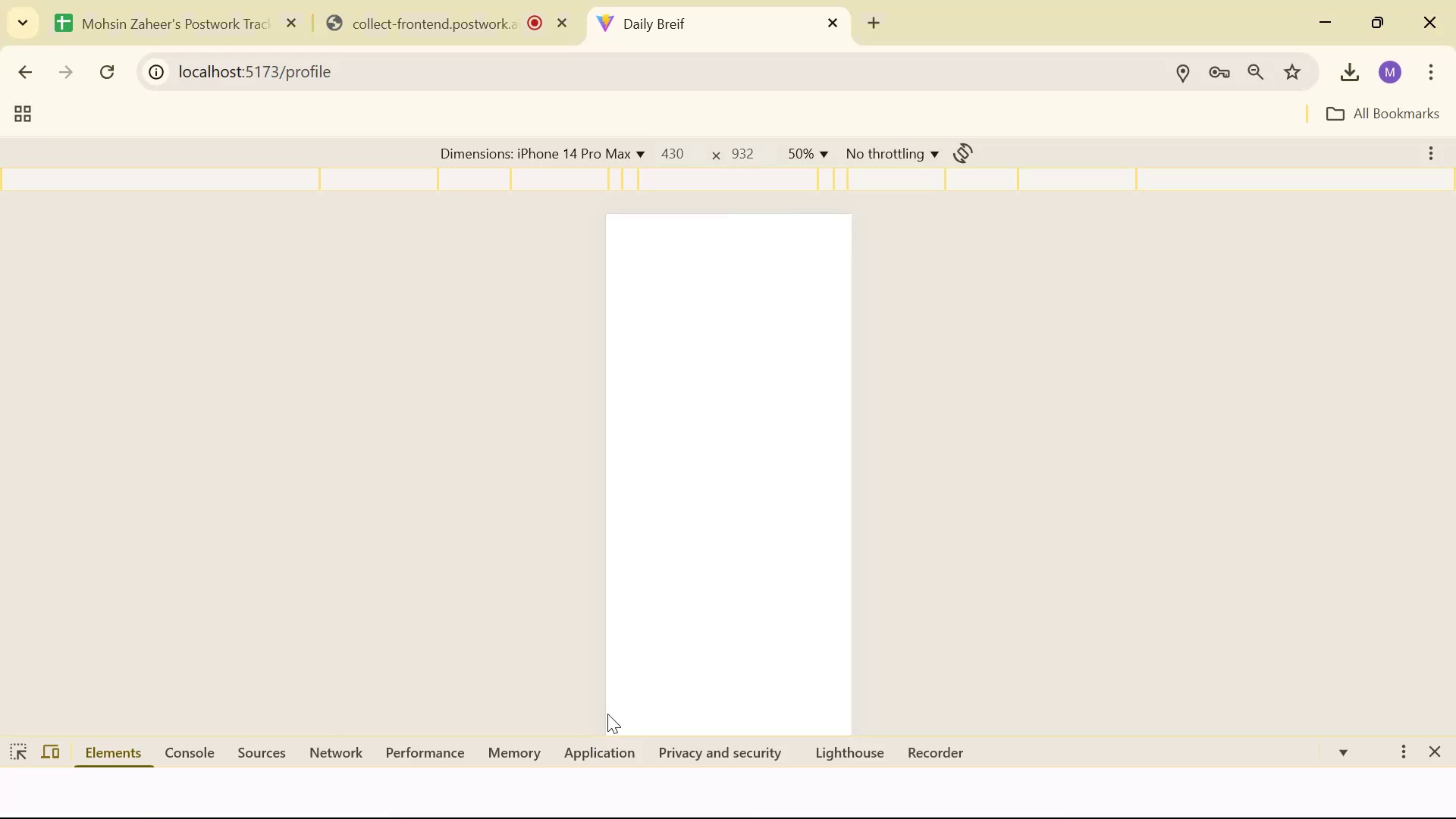 
key(Alt+AltLeft)
 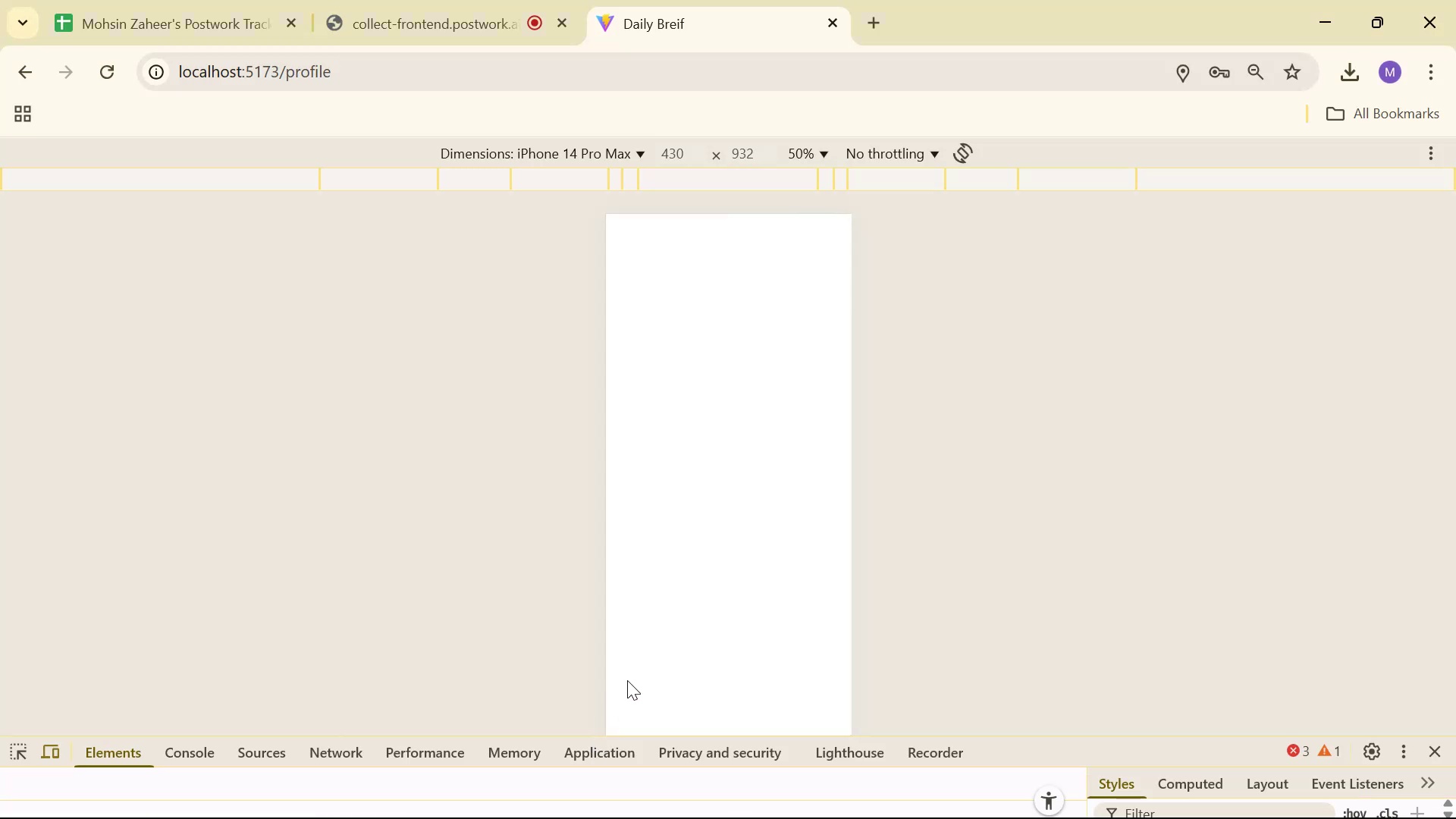 
key(Alt+Tab)
 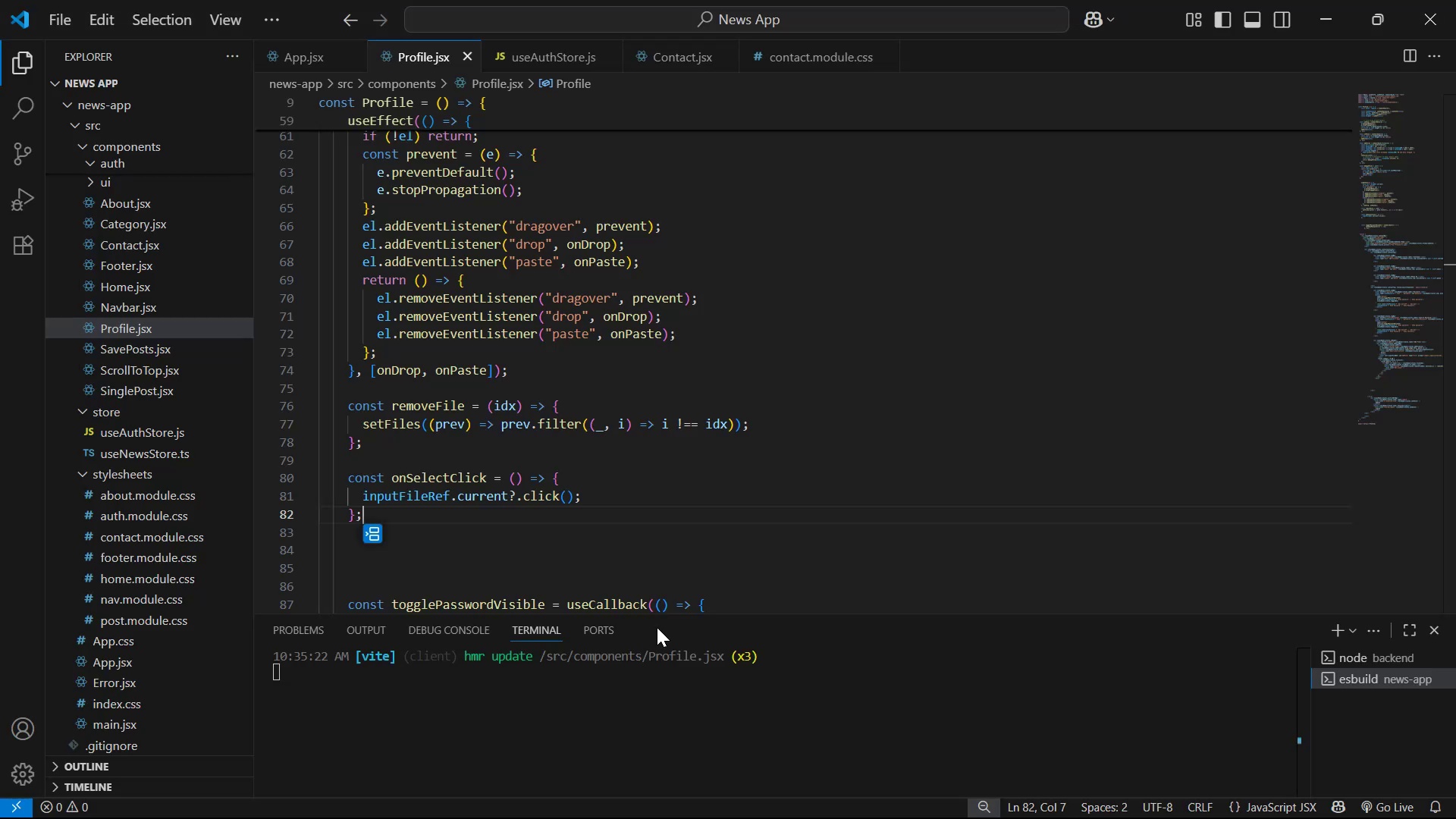 
scroll: coordinate [589, 203], scroll_direction: up, amount: 28.0
 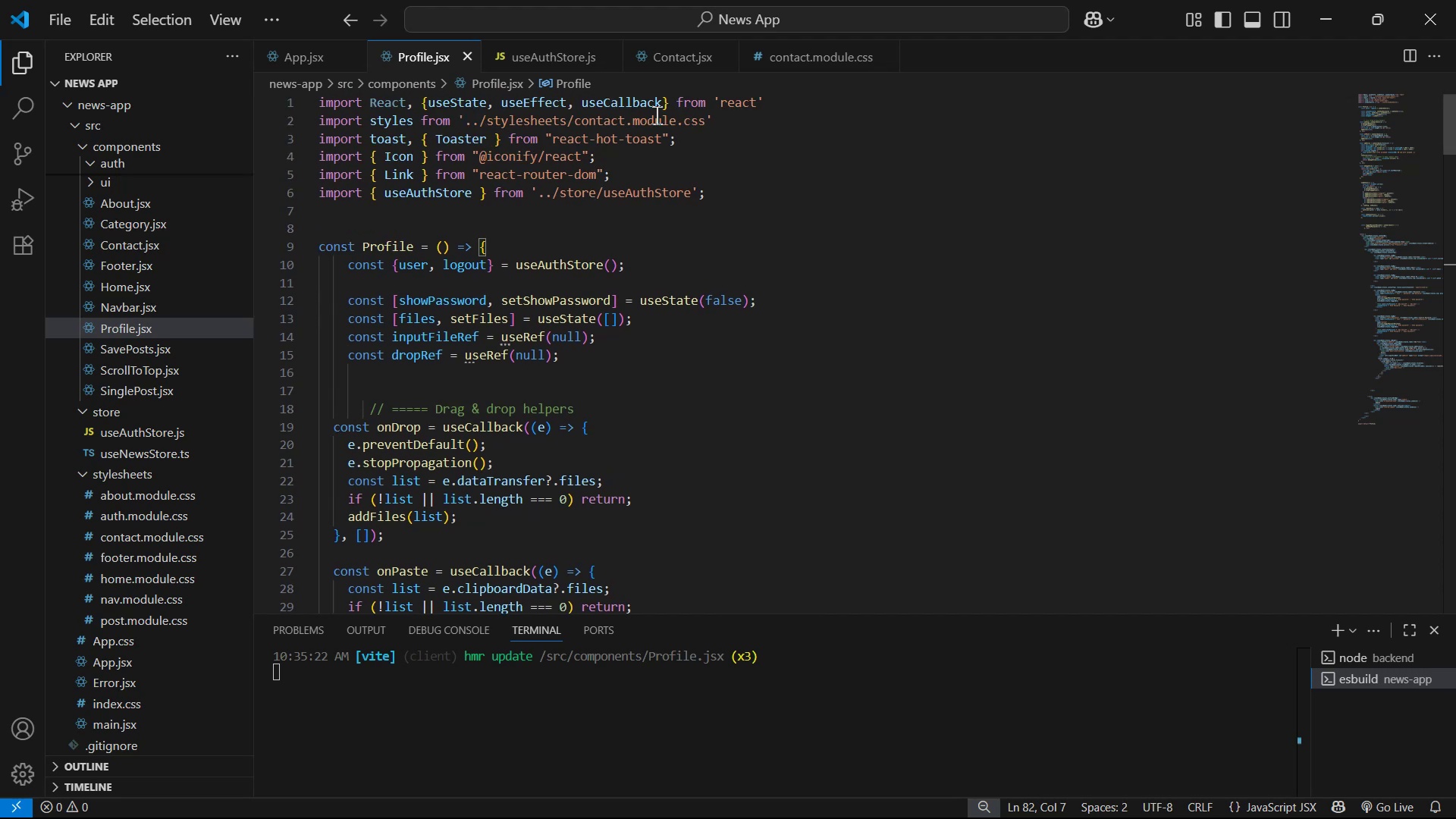 
left_click([661, 107])
 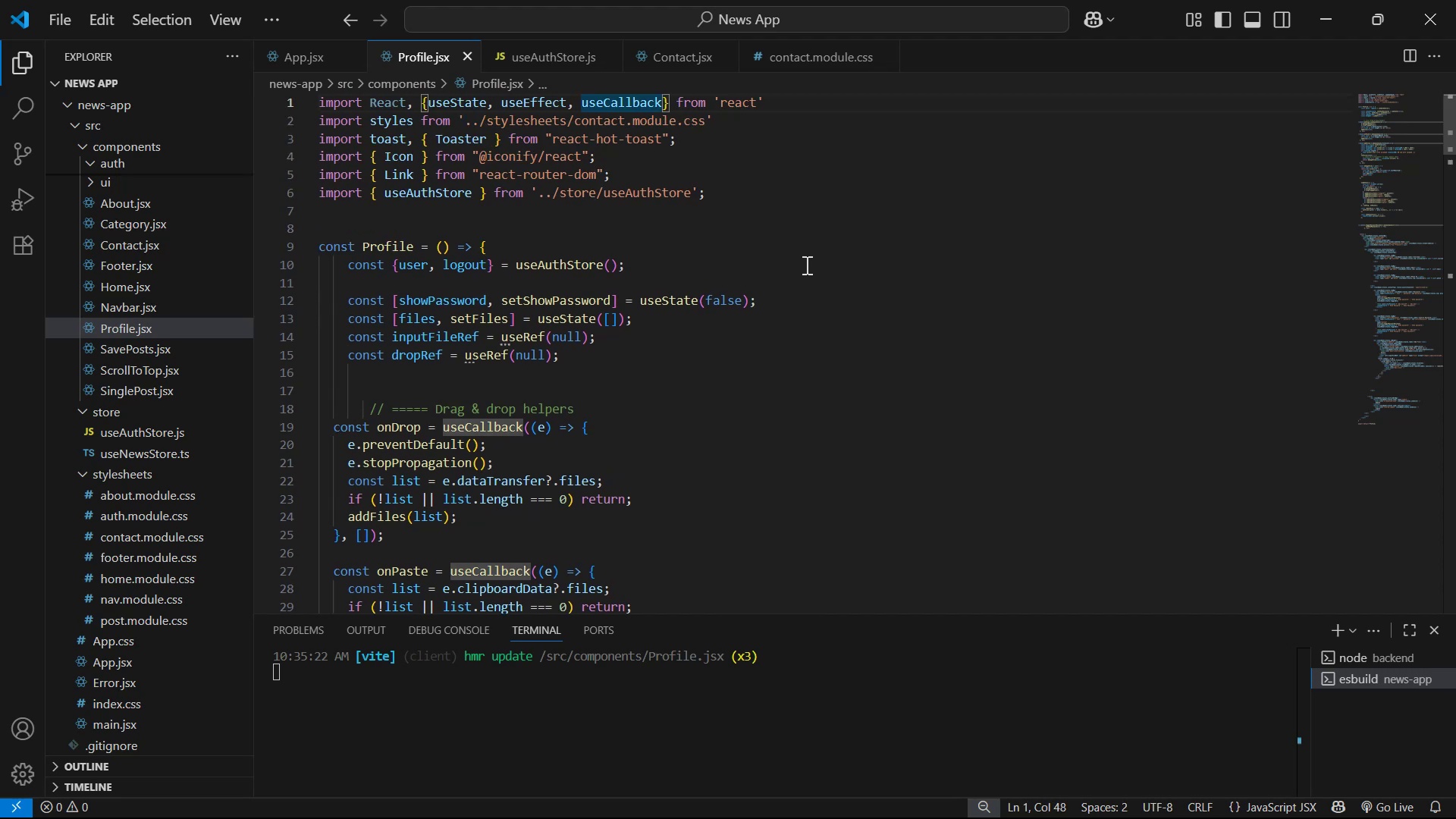 
type(, useRe)
 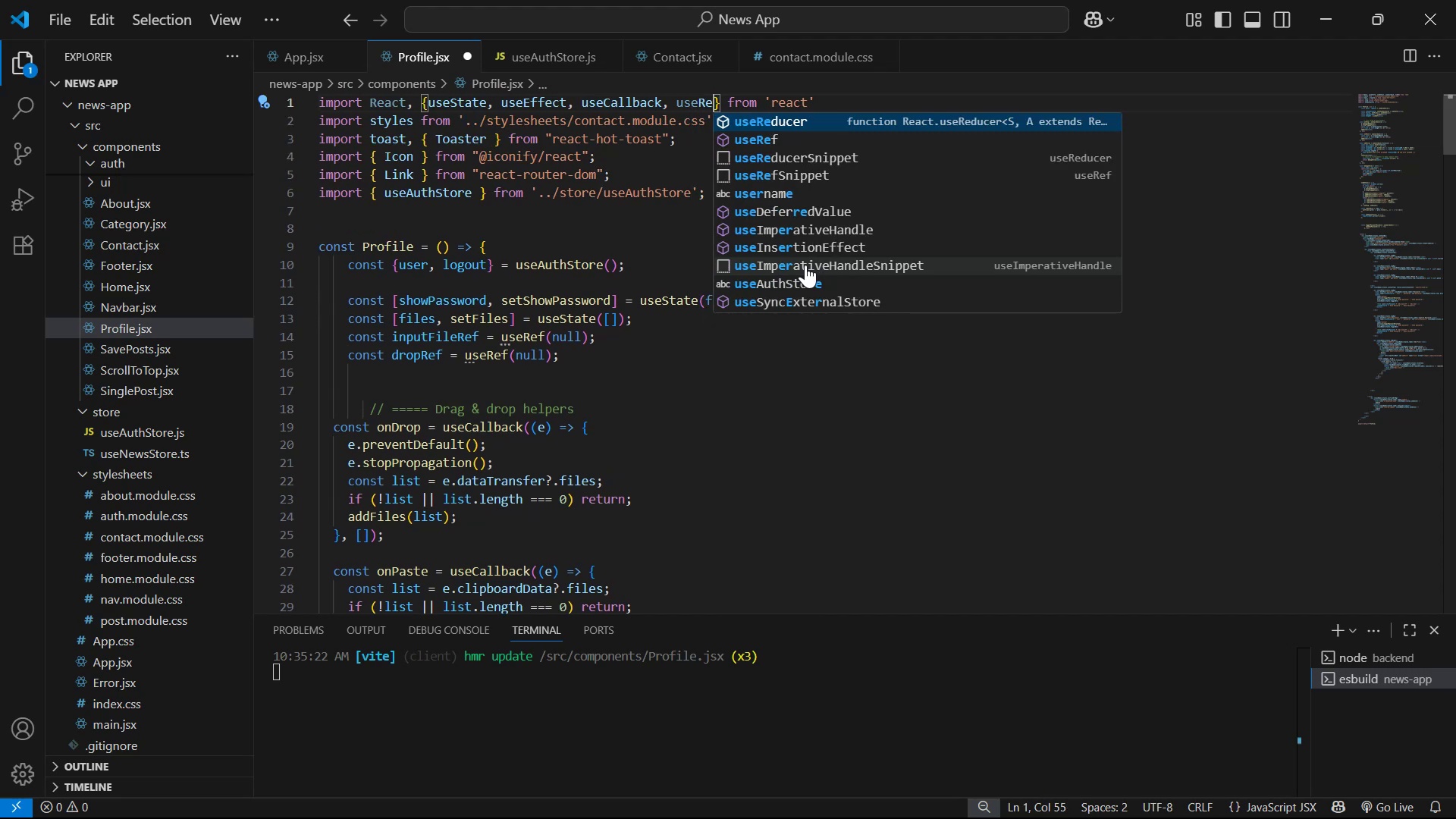 
key(ArrowDown)
 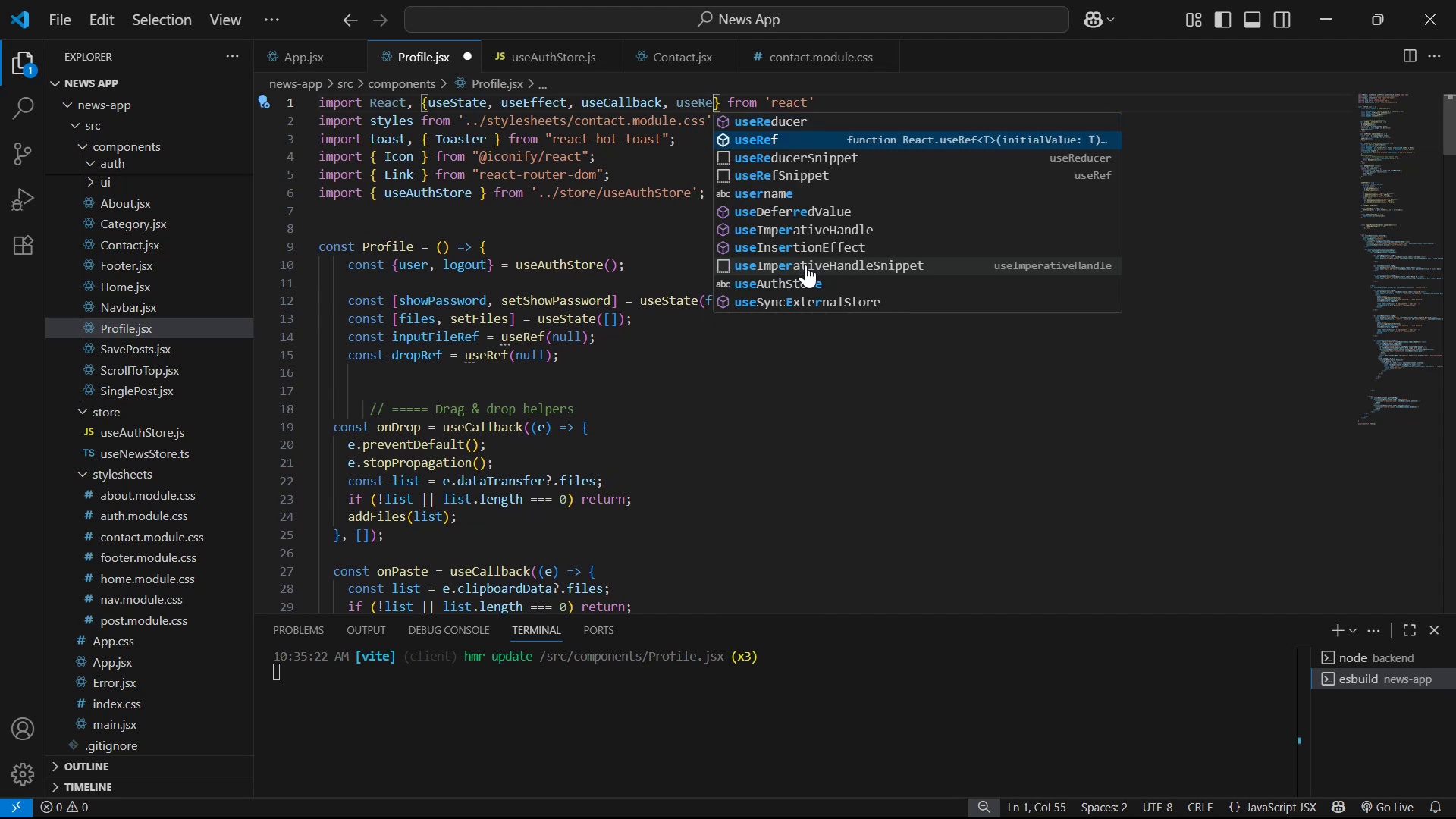 
key(Enter)
 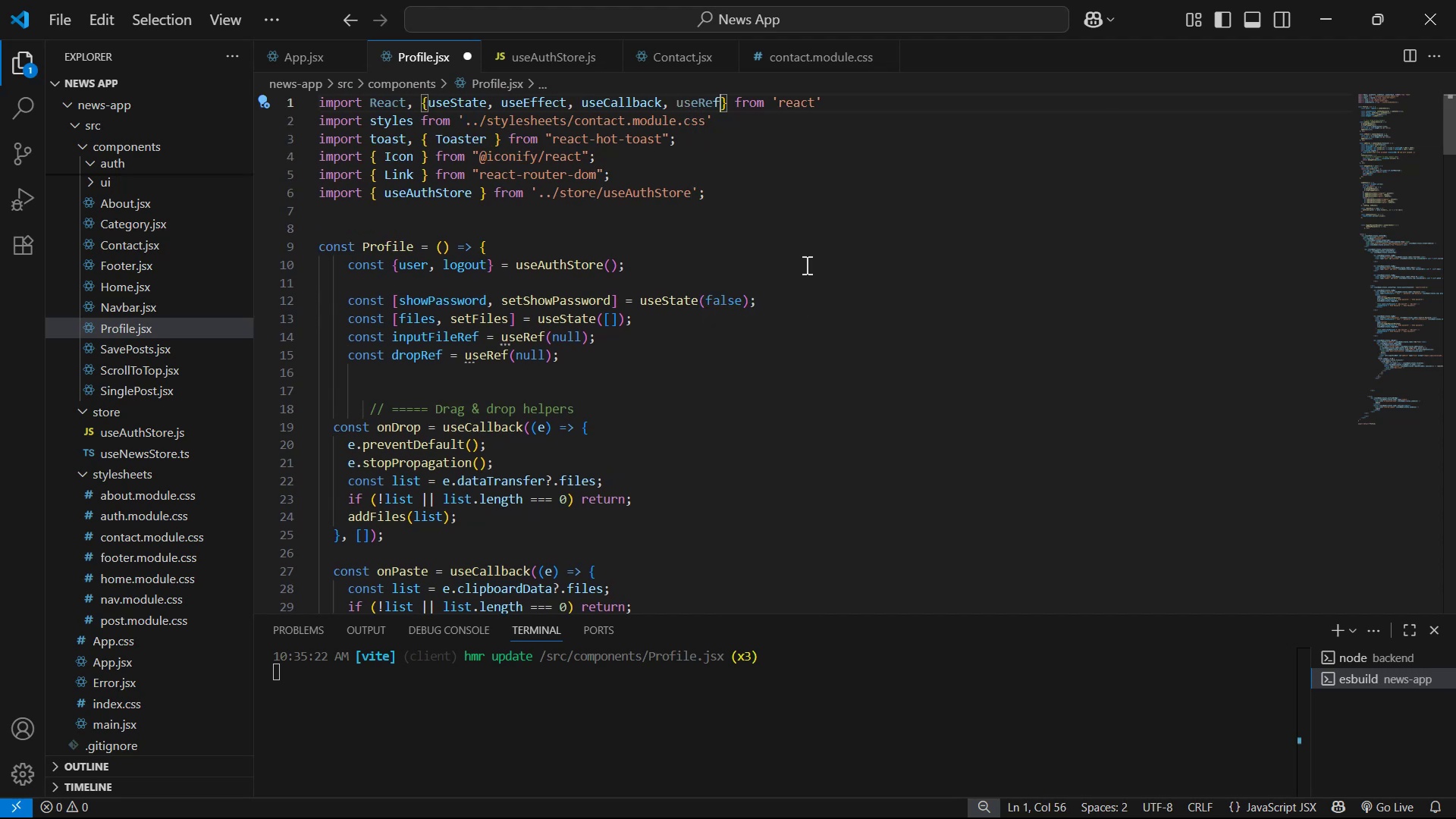 
key(Control+S)
 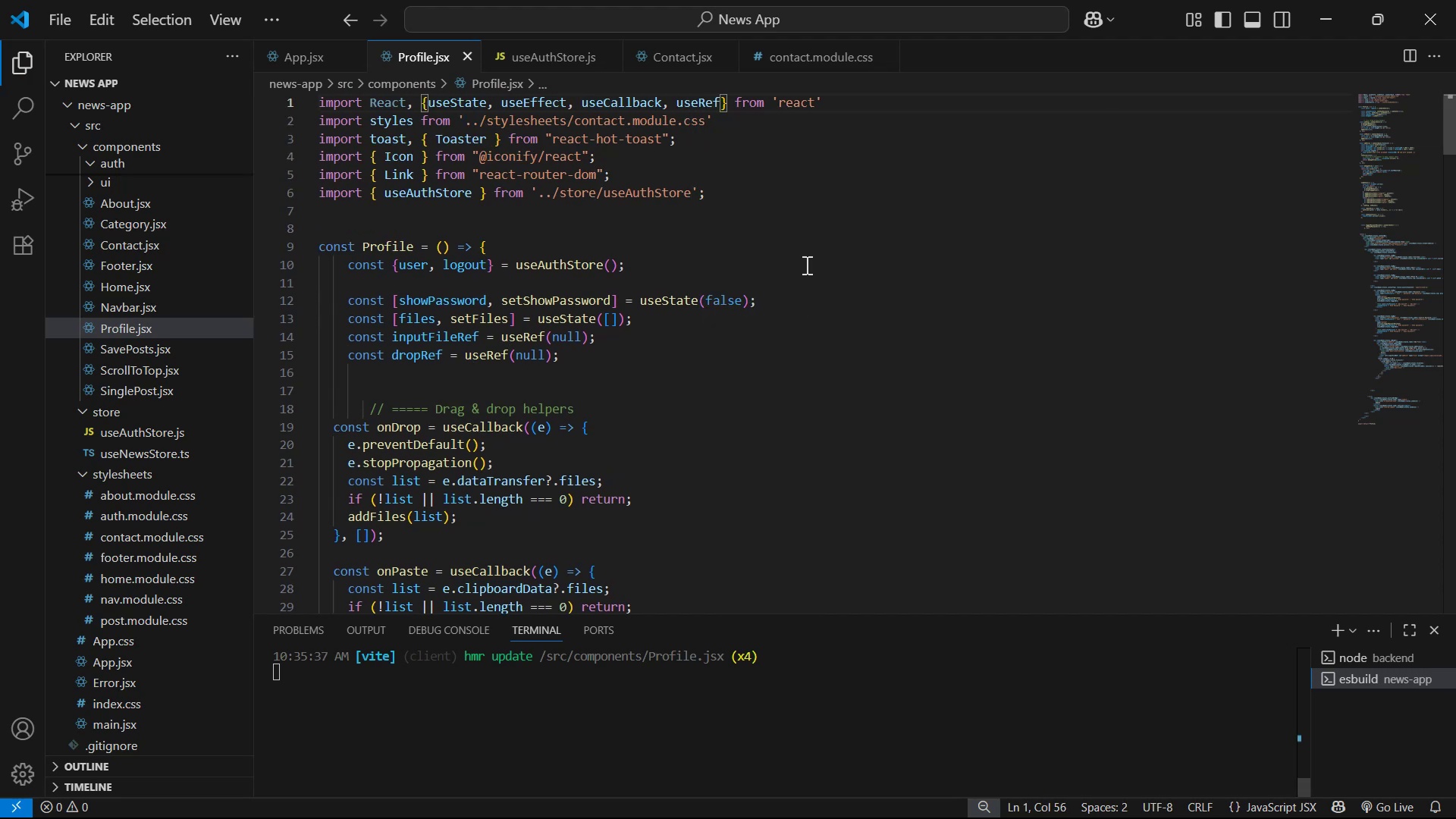 
key(Alt+AltLeft)
 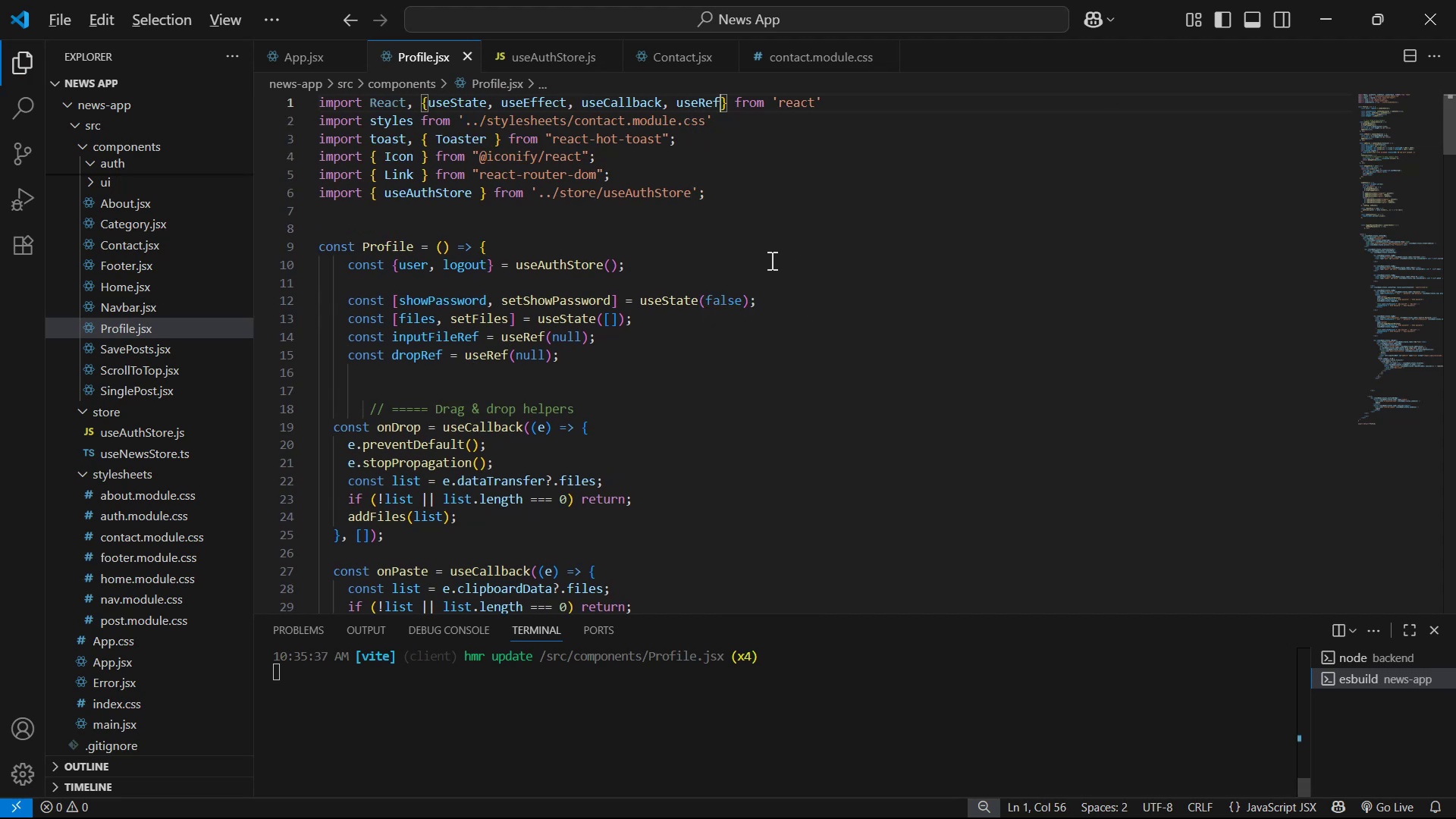 
key(Alt+Tab)
 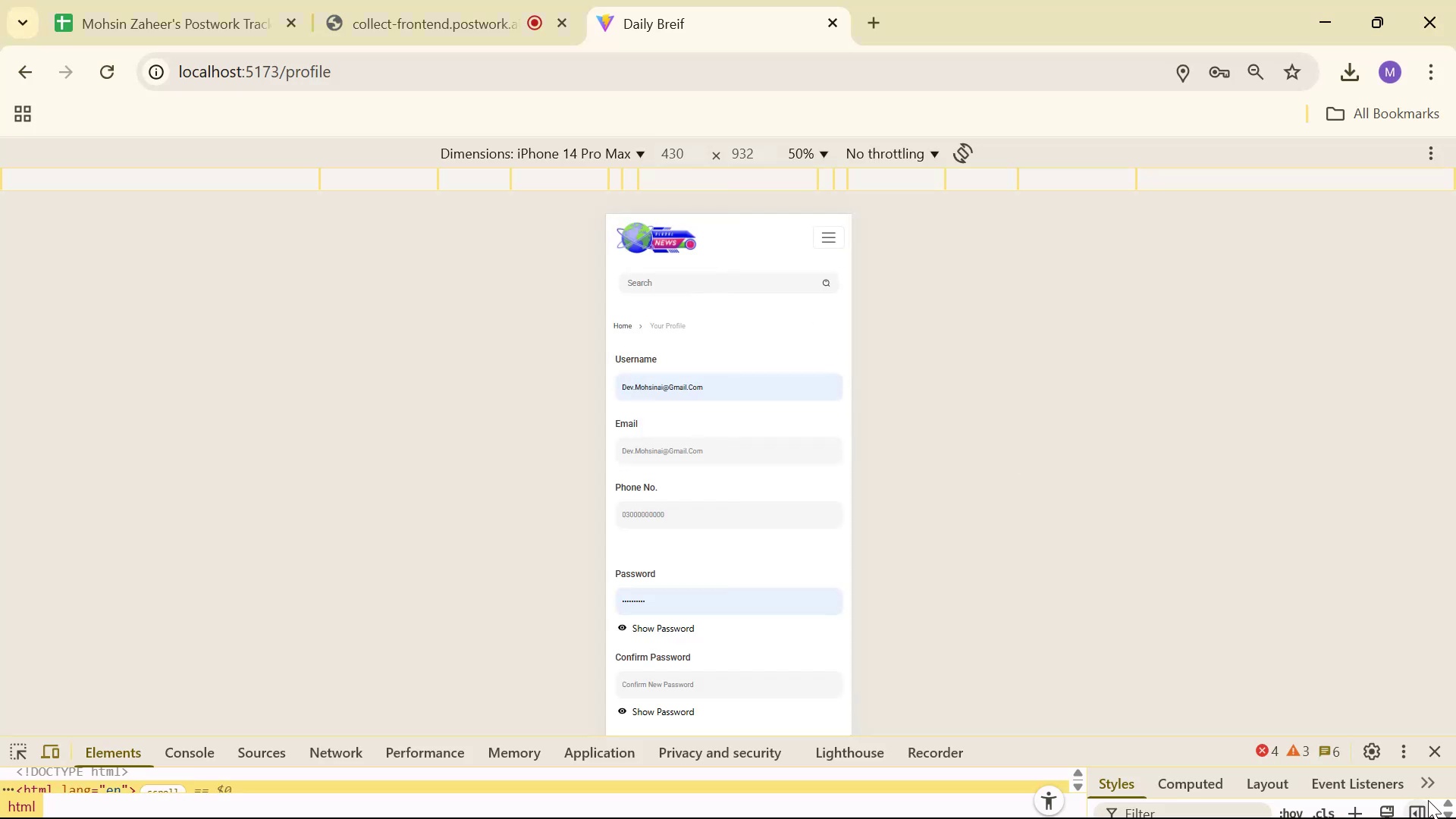 
left_click([1428, 758])
 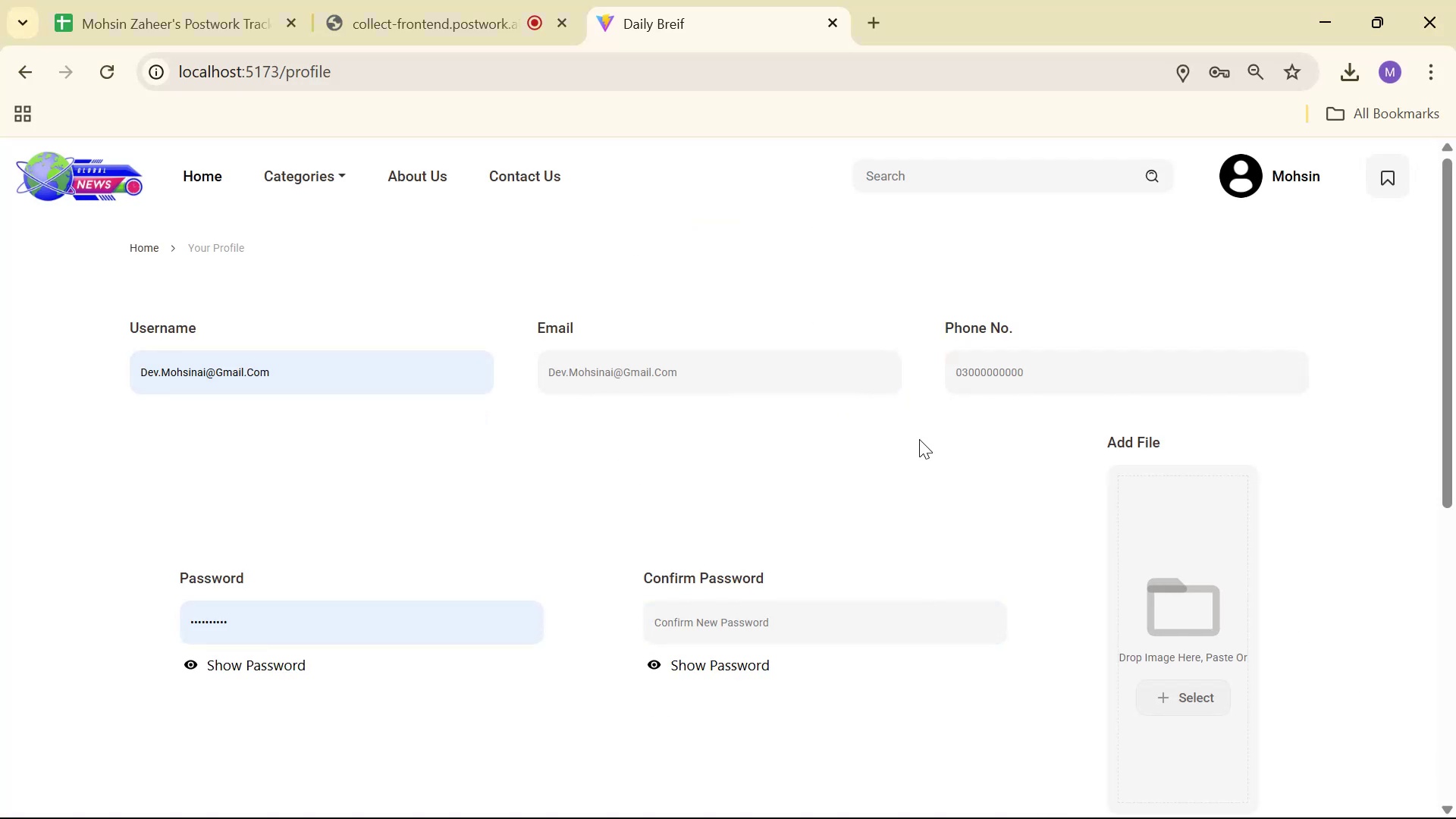 
scroll: coordinate [801, 384], scroll_direction: down, amount: 1.0
 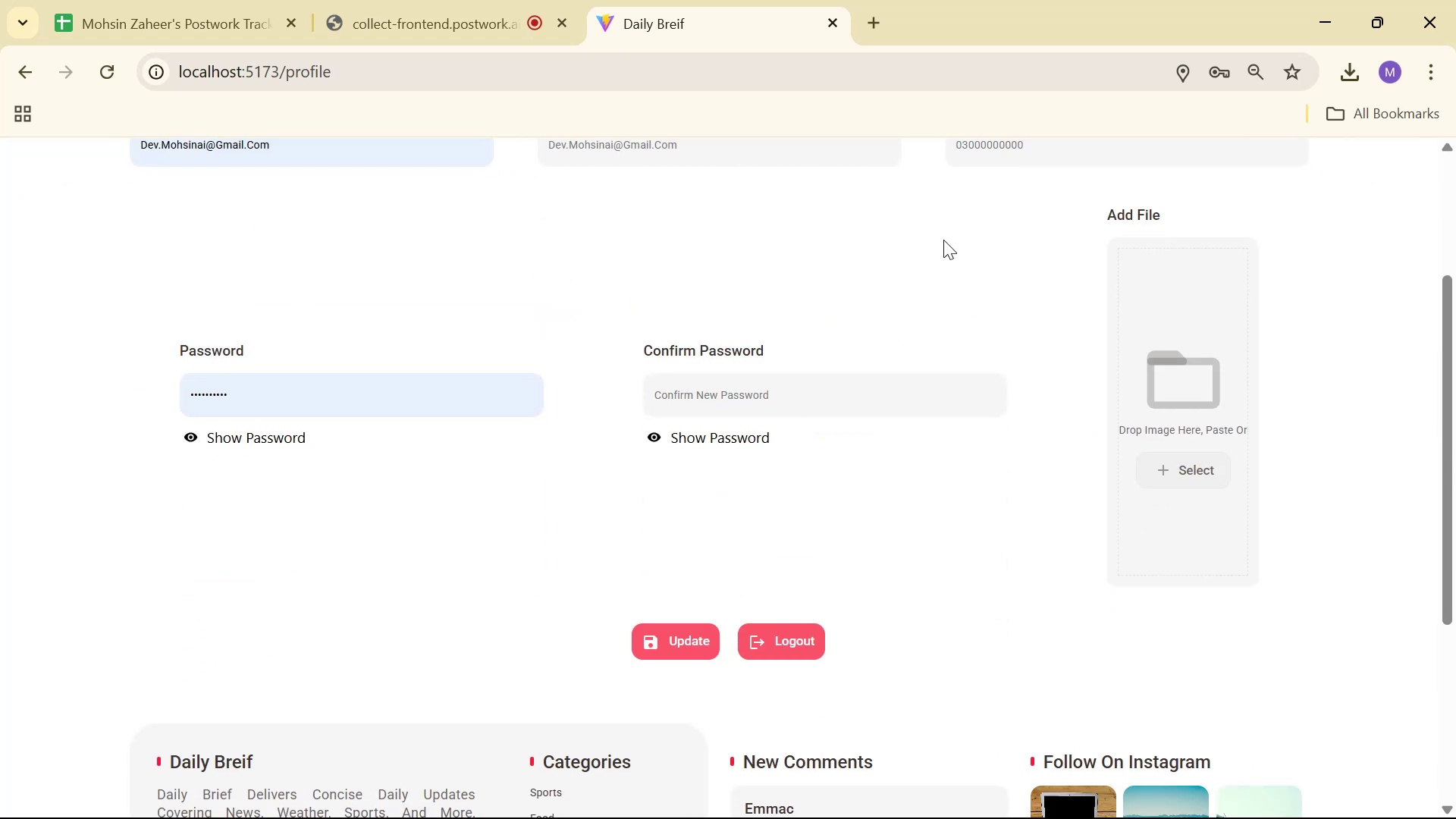 
wait(7.05)
 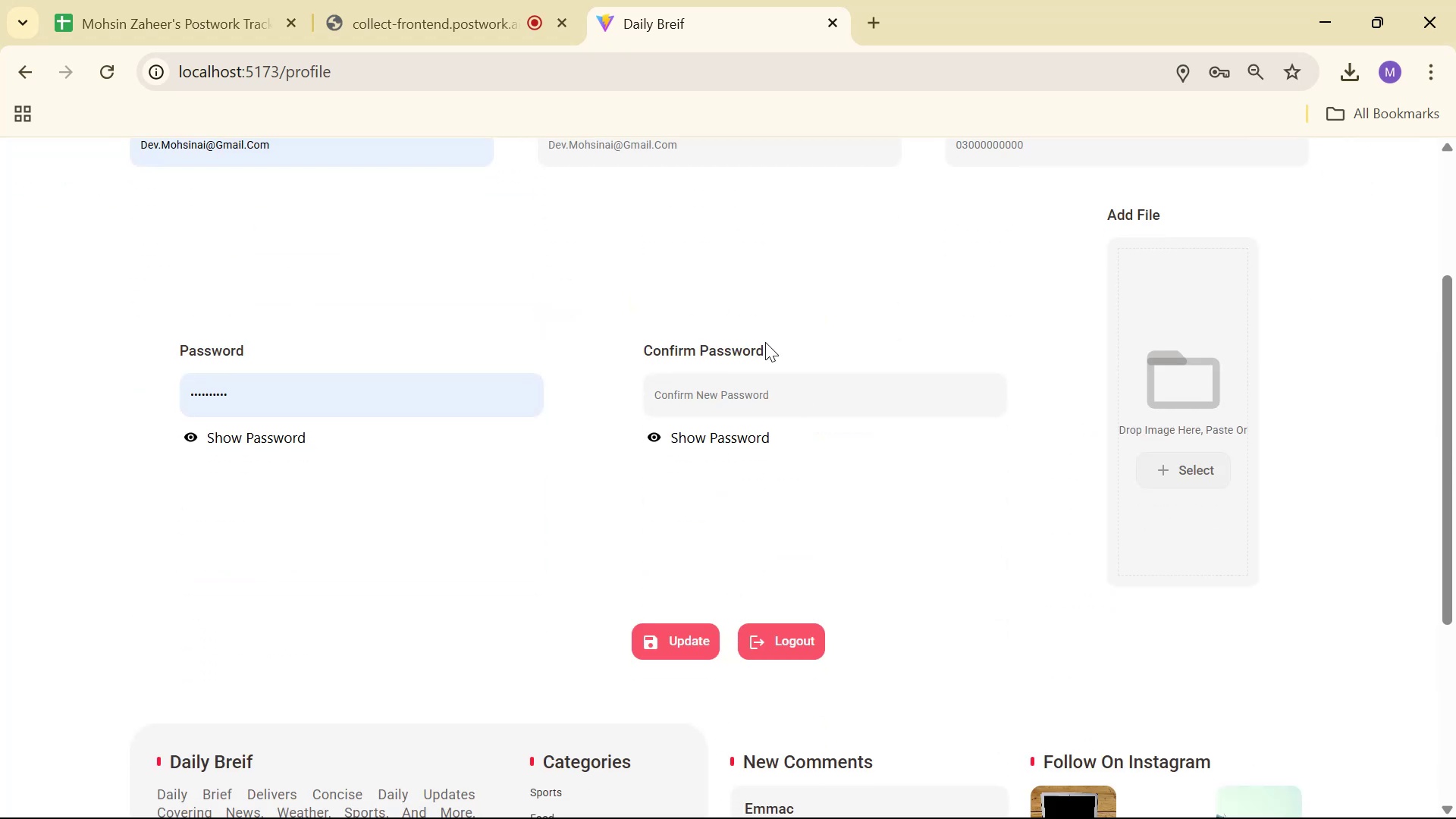 
key(Alt+AltLeft)
 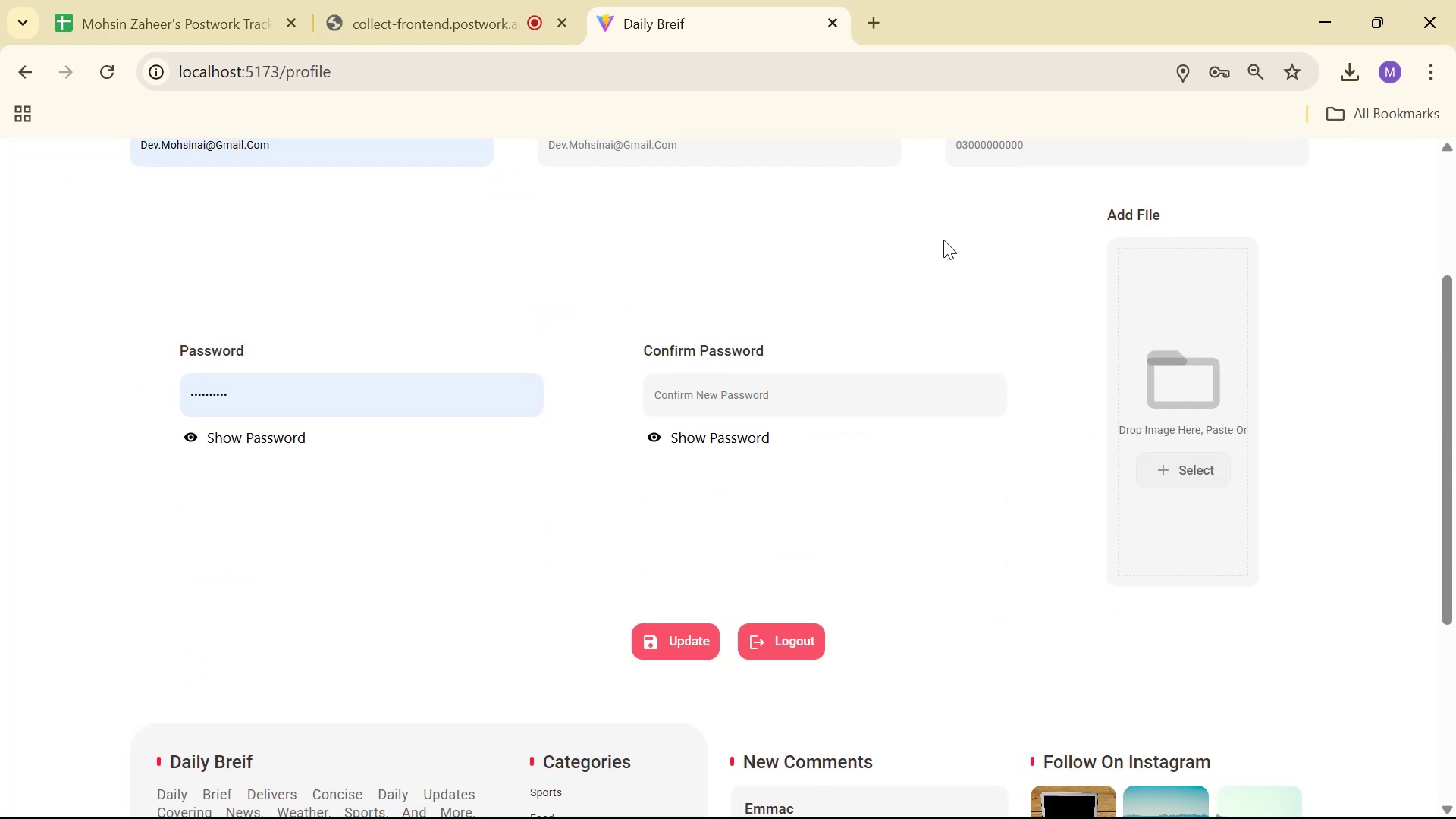 
key(Alt+Tab)
 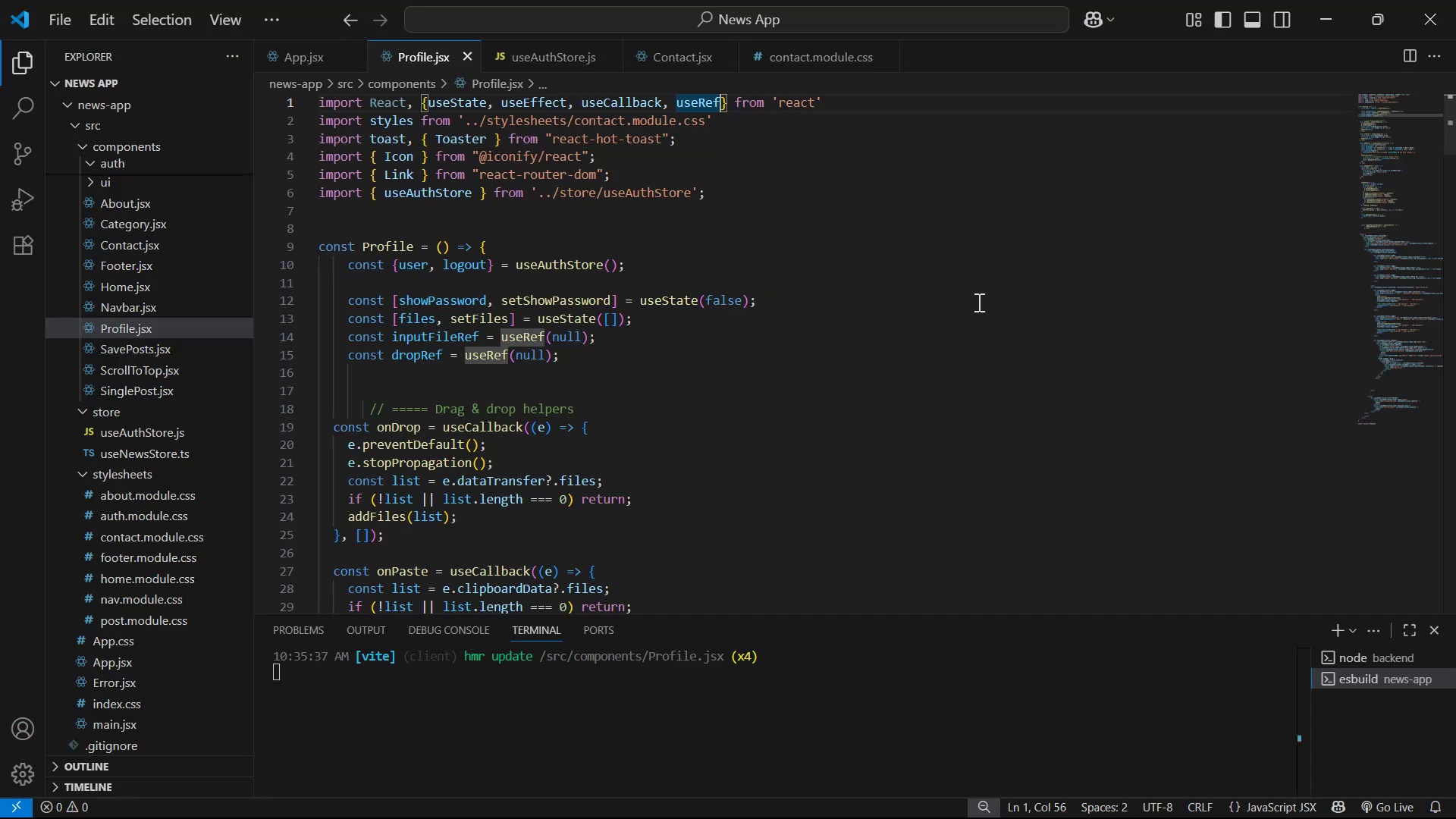 
scroll: coordinate [1379, 190], scroll_direction: down, amount: 19.0
 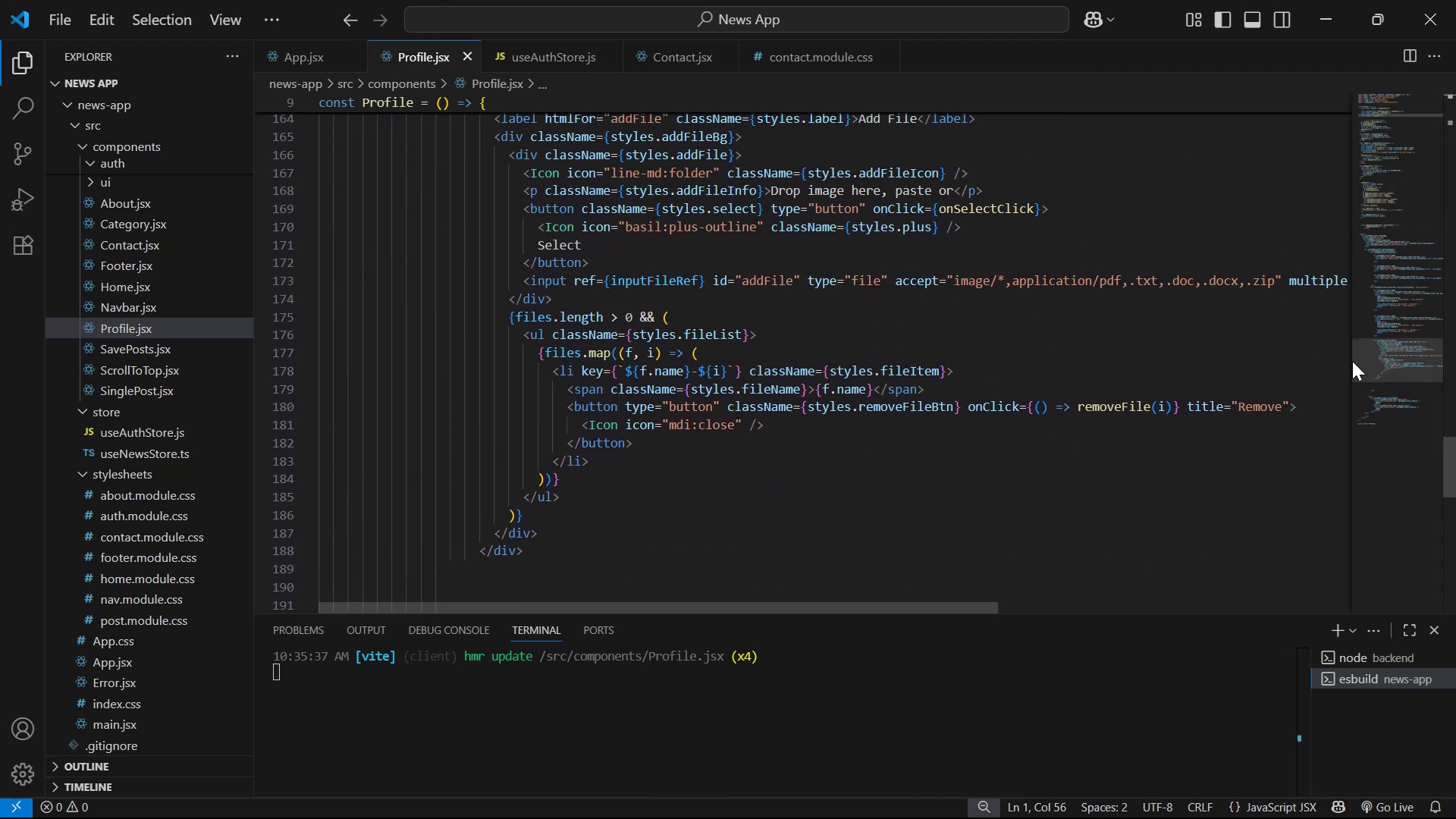 
wait(7.32)
 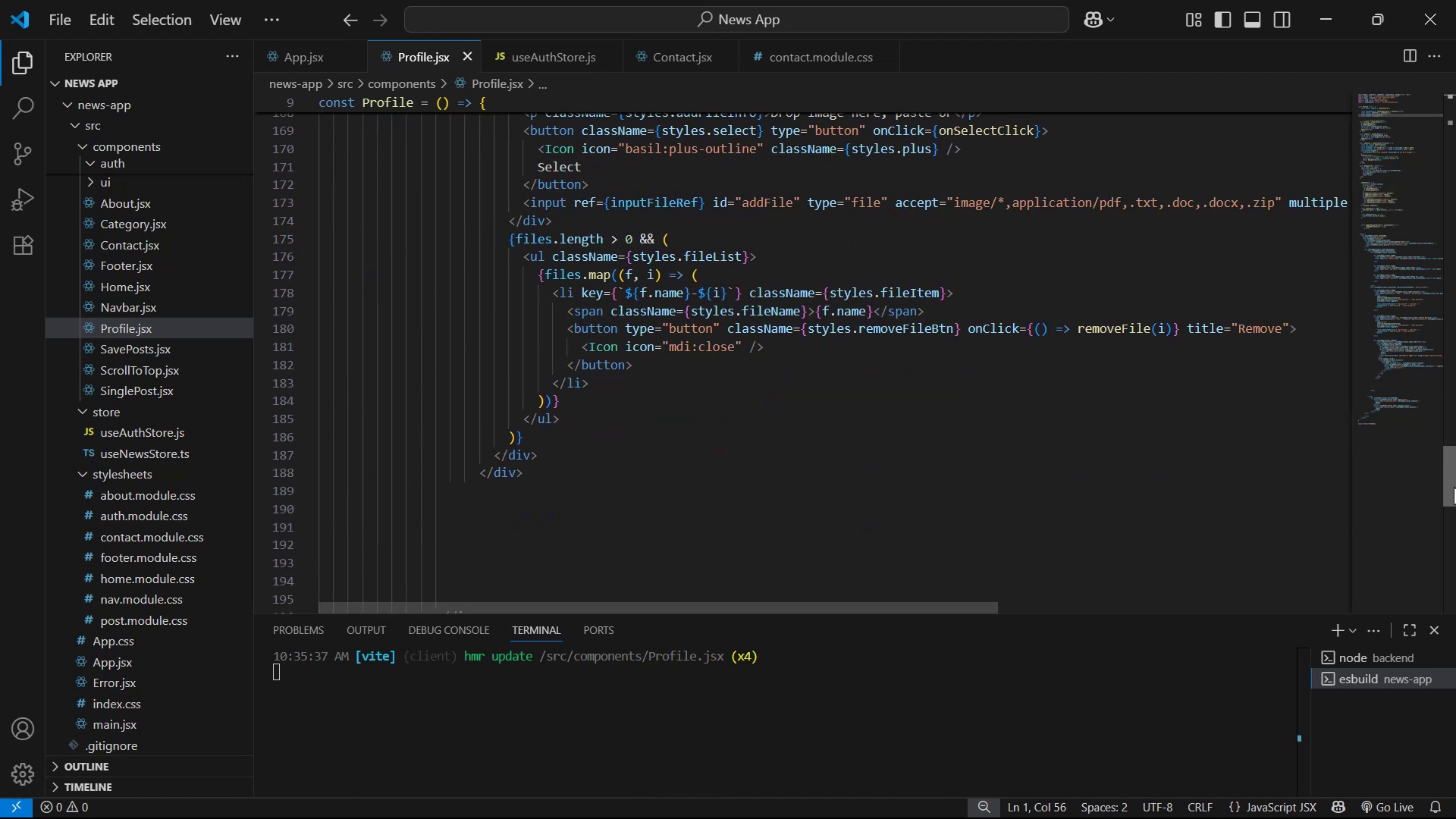 
scroll: coordinate [1094, 531], scroll_direction: up, amount: 4.0
 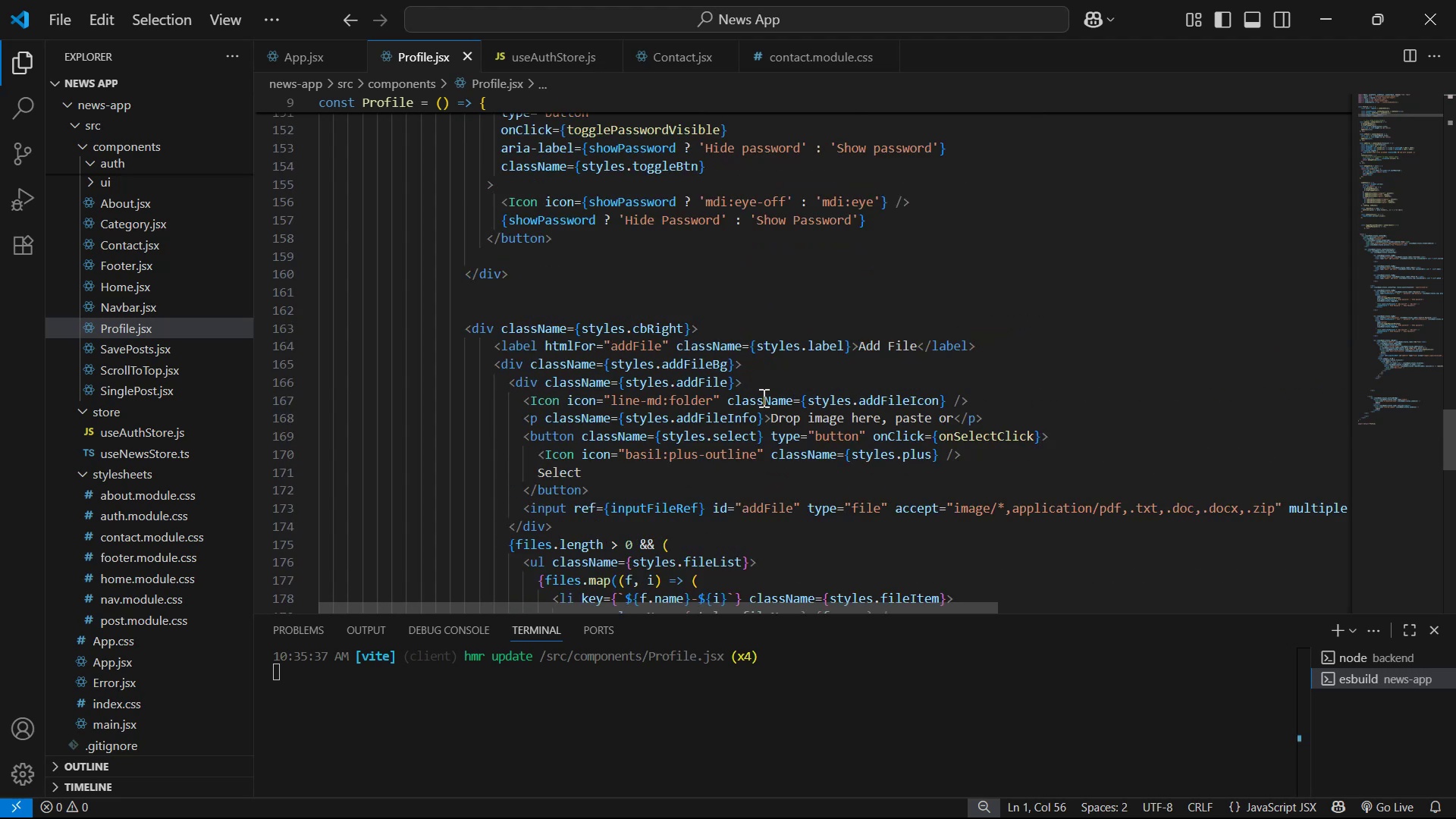 
wait(8.32)
 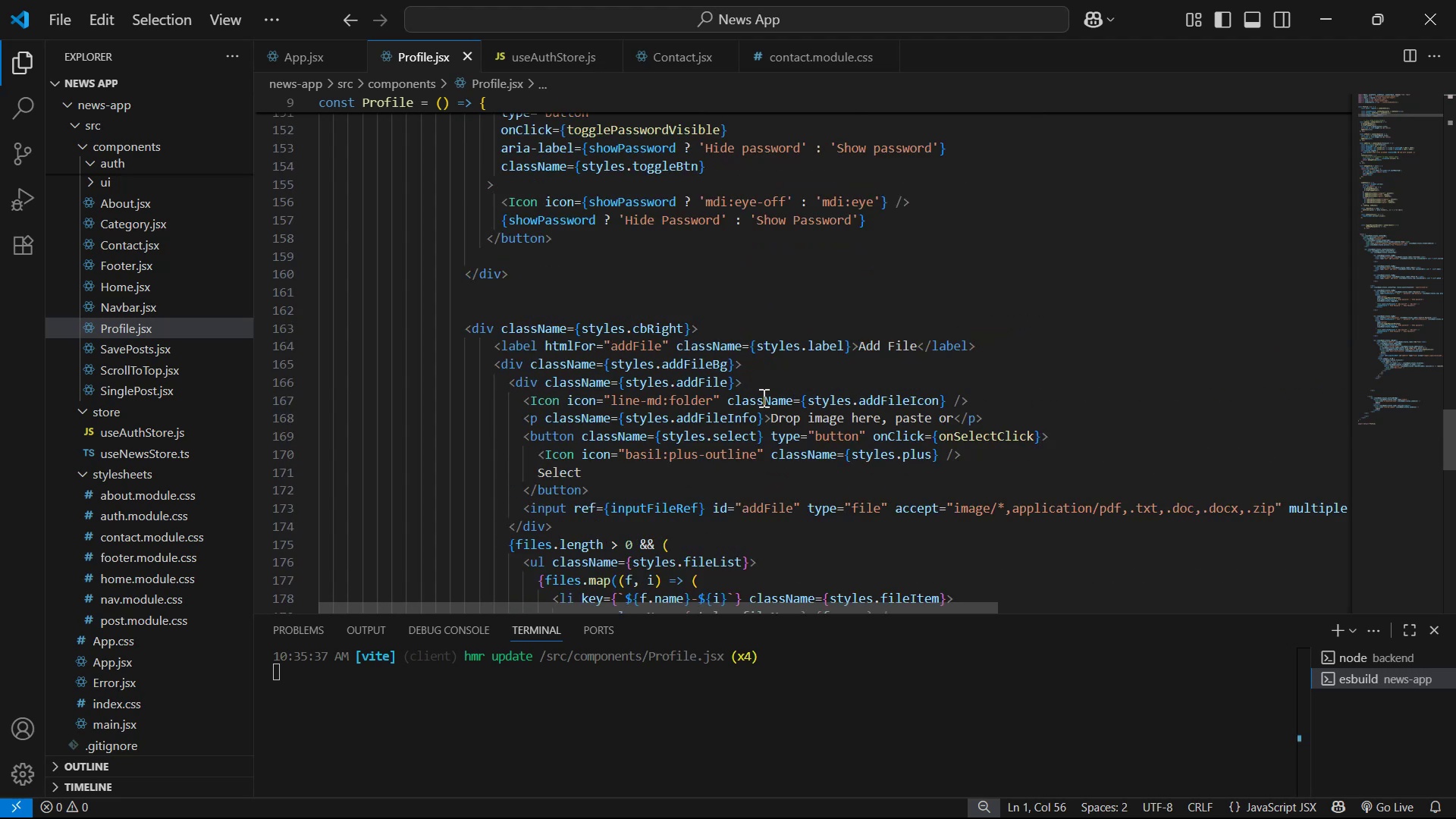 
left_click([516, 366])
 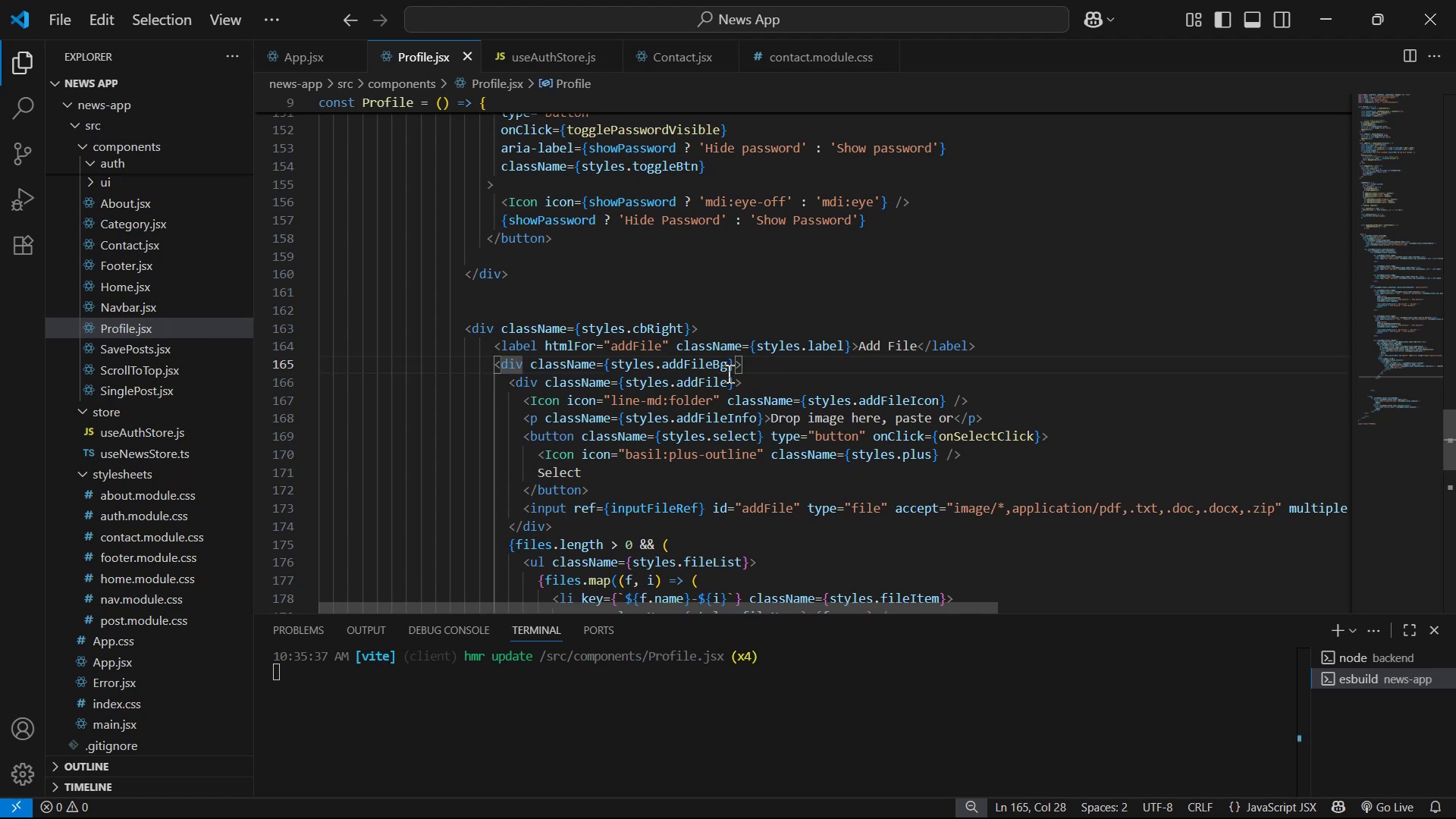 
left_click([733, 365])
 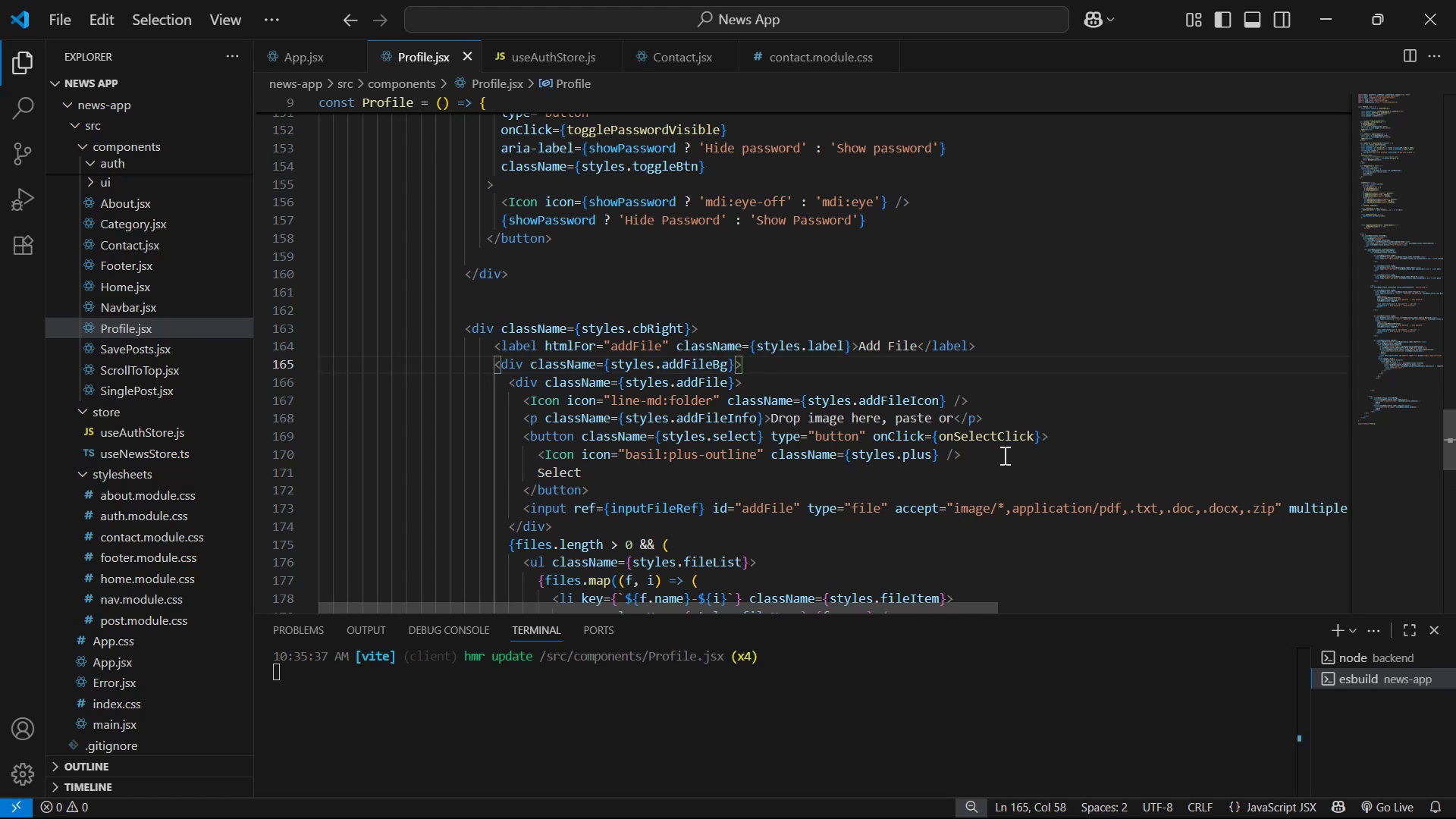 
type(m)
key(Backspace)
type( sty)
 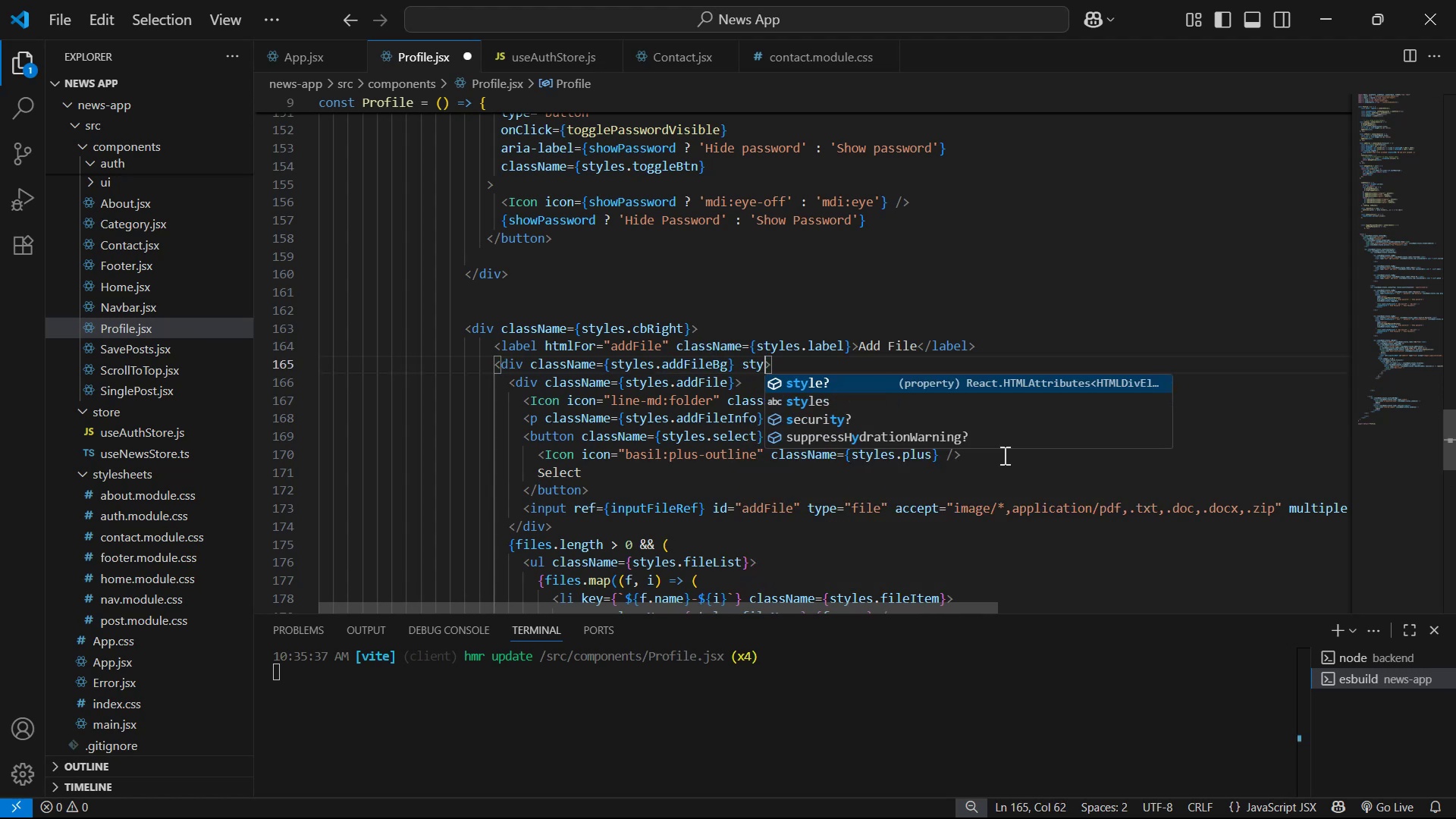 
key(Enter)
 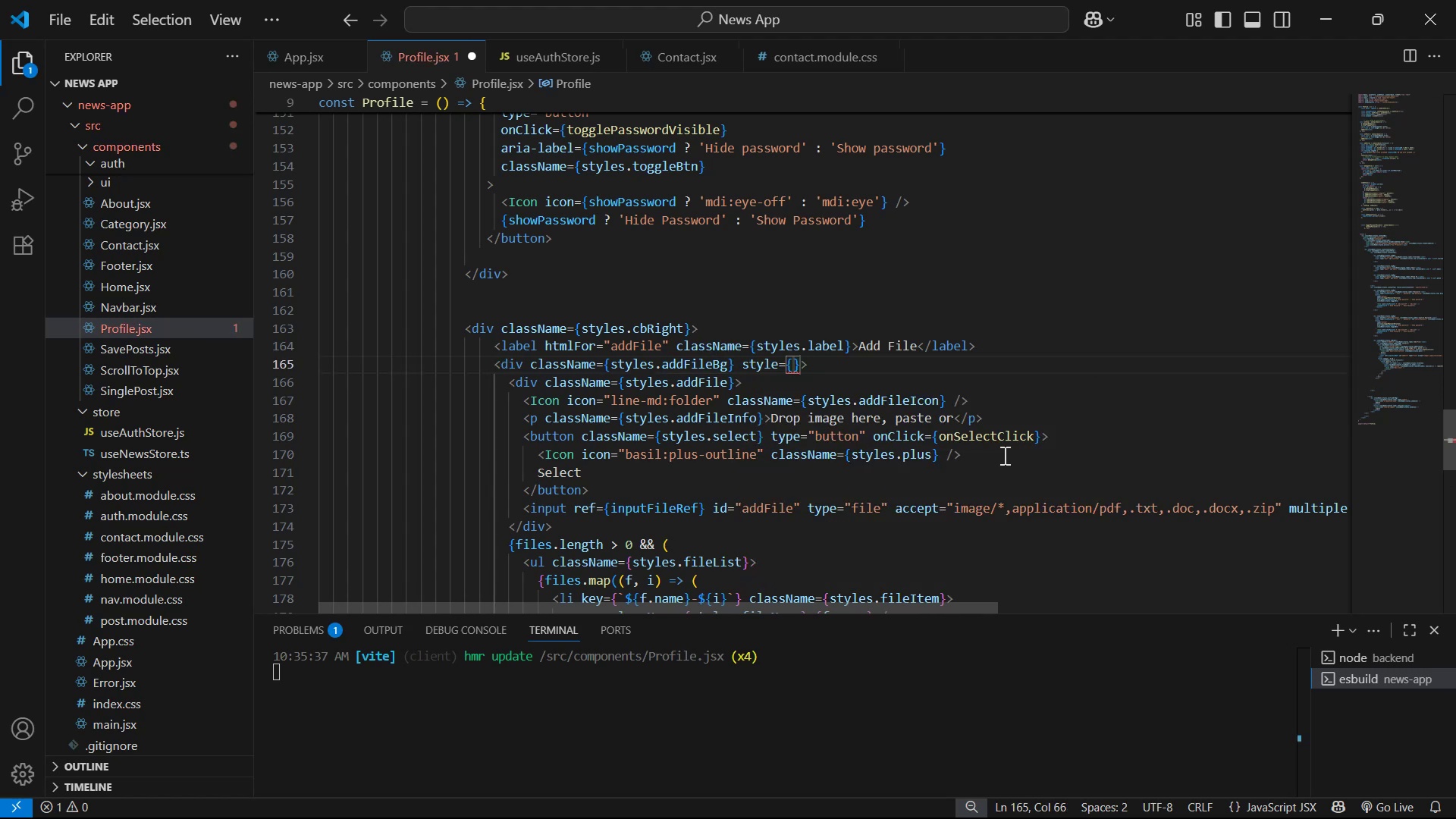 
type({wi)
 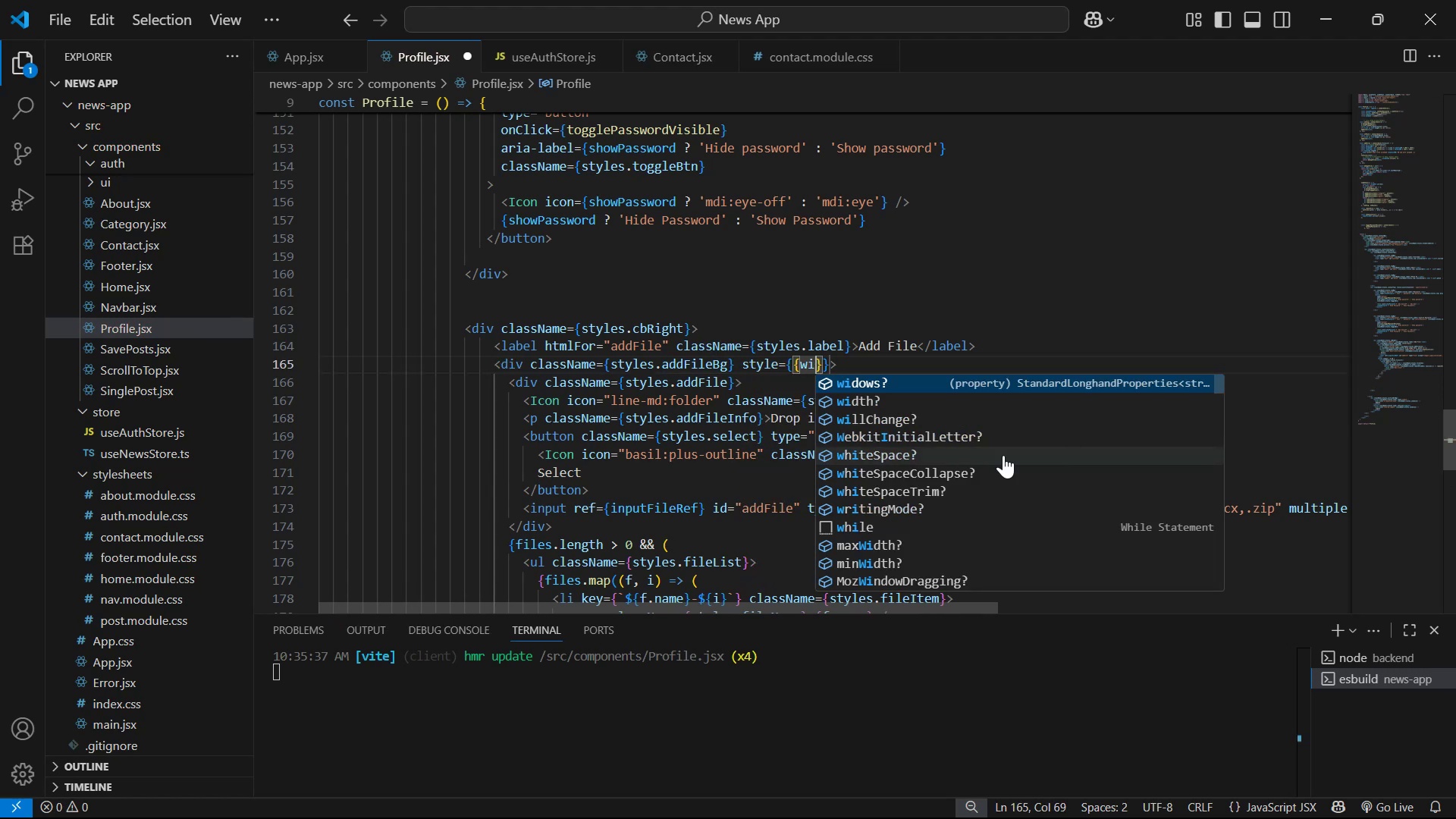 
key(Enter)
 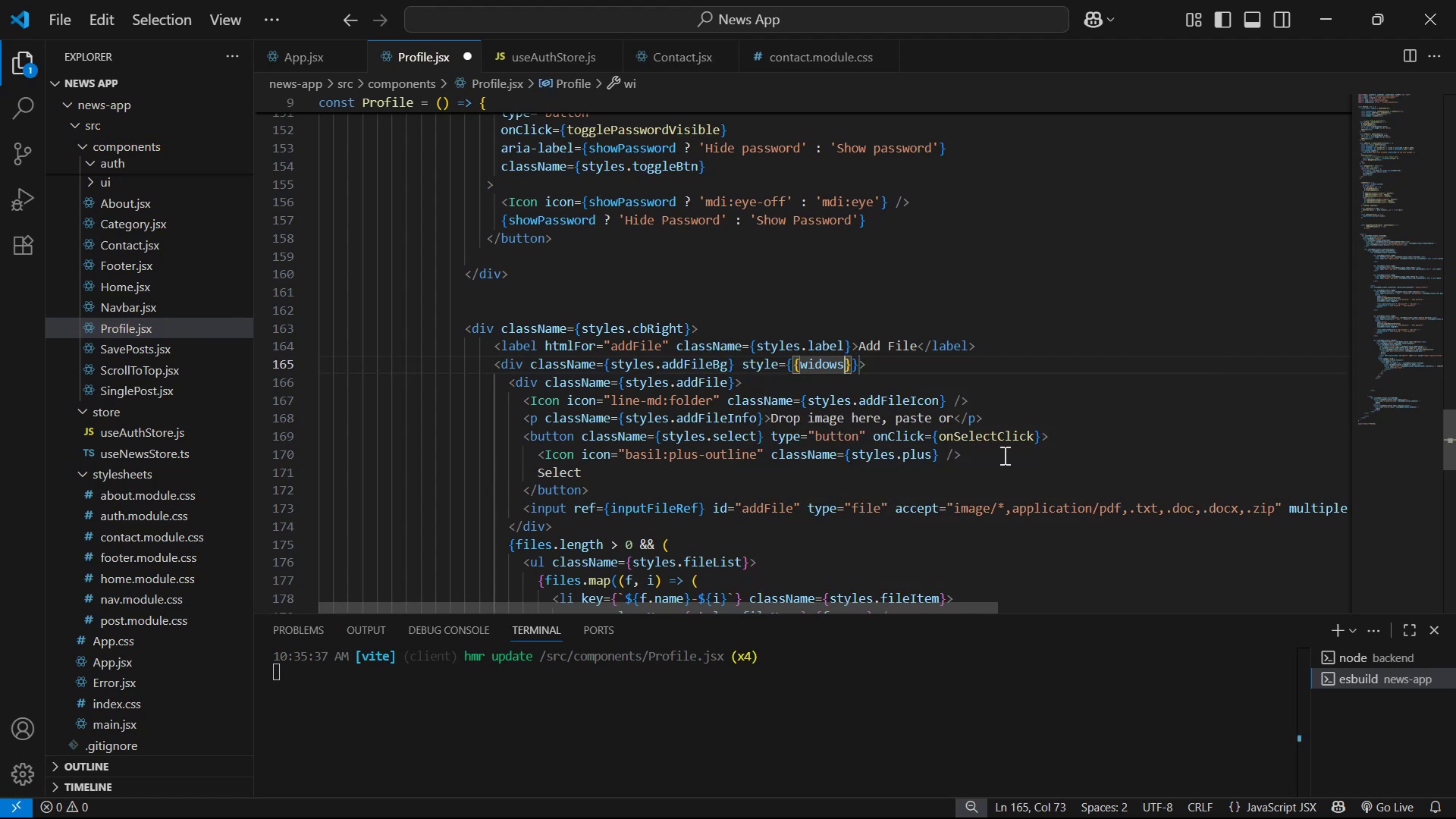 
key(Control+Z)
 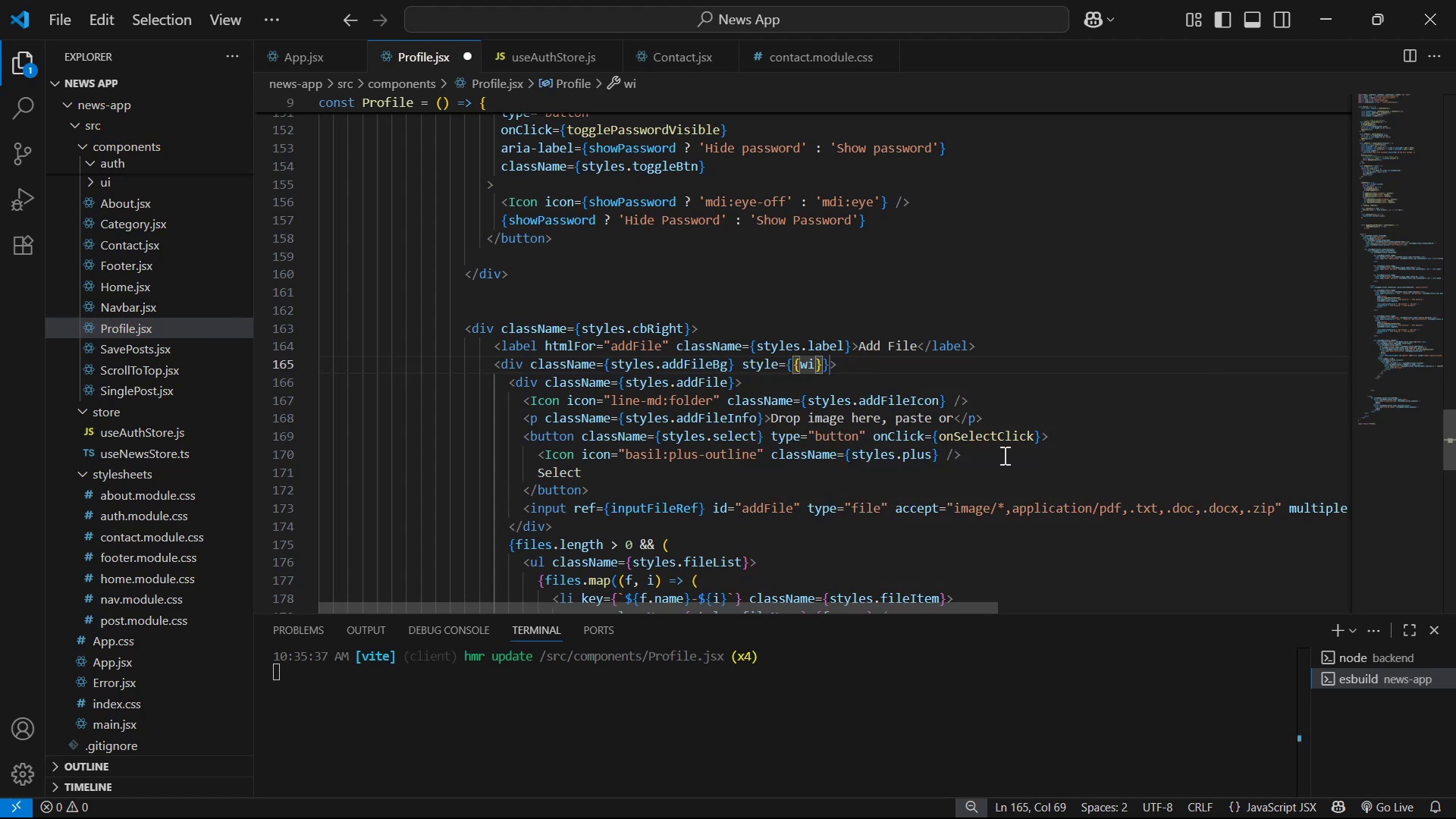 
type(dt)
 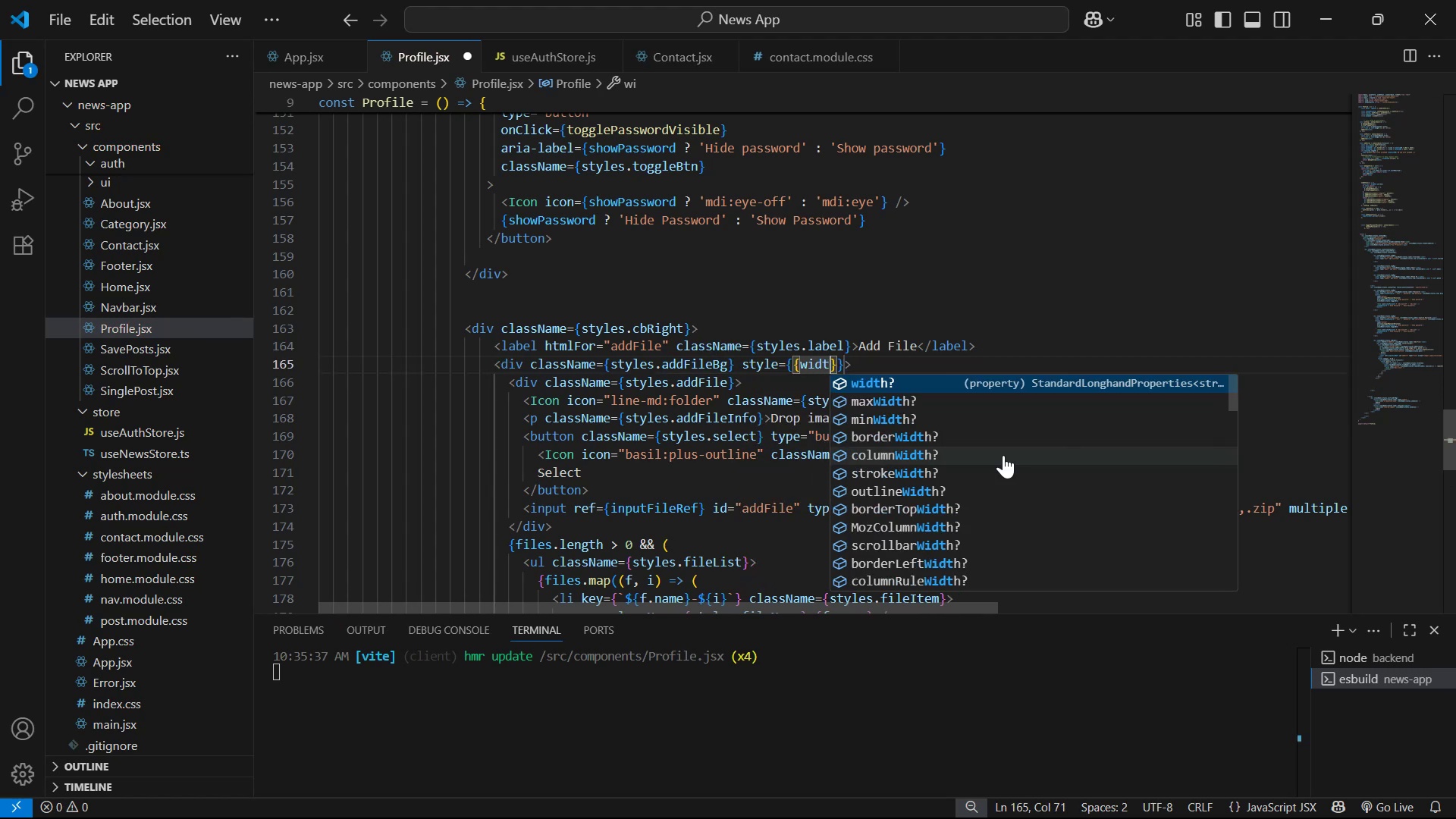 
key(Enter)
 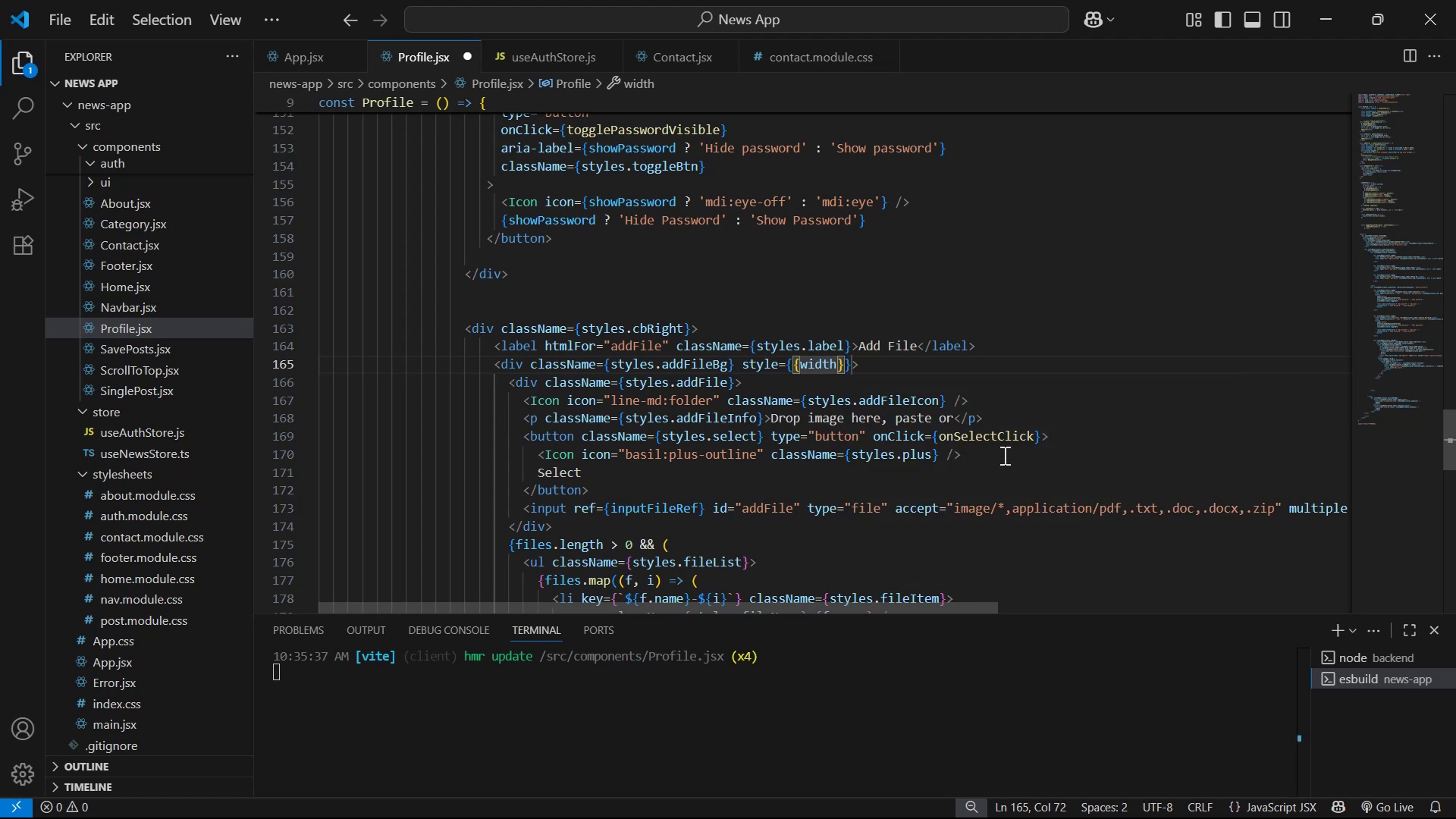 
type(: 100)
key(Backspace)
key(Backspace)
key(Backspace)
type('100%)
 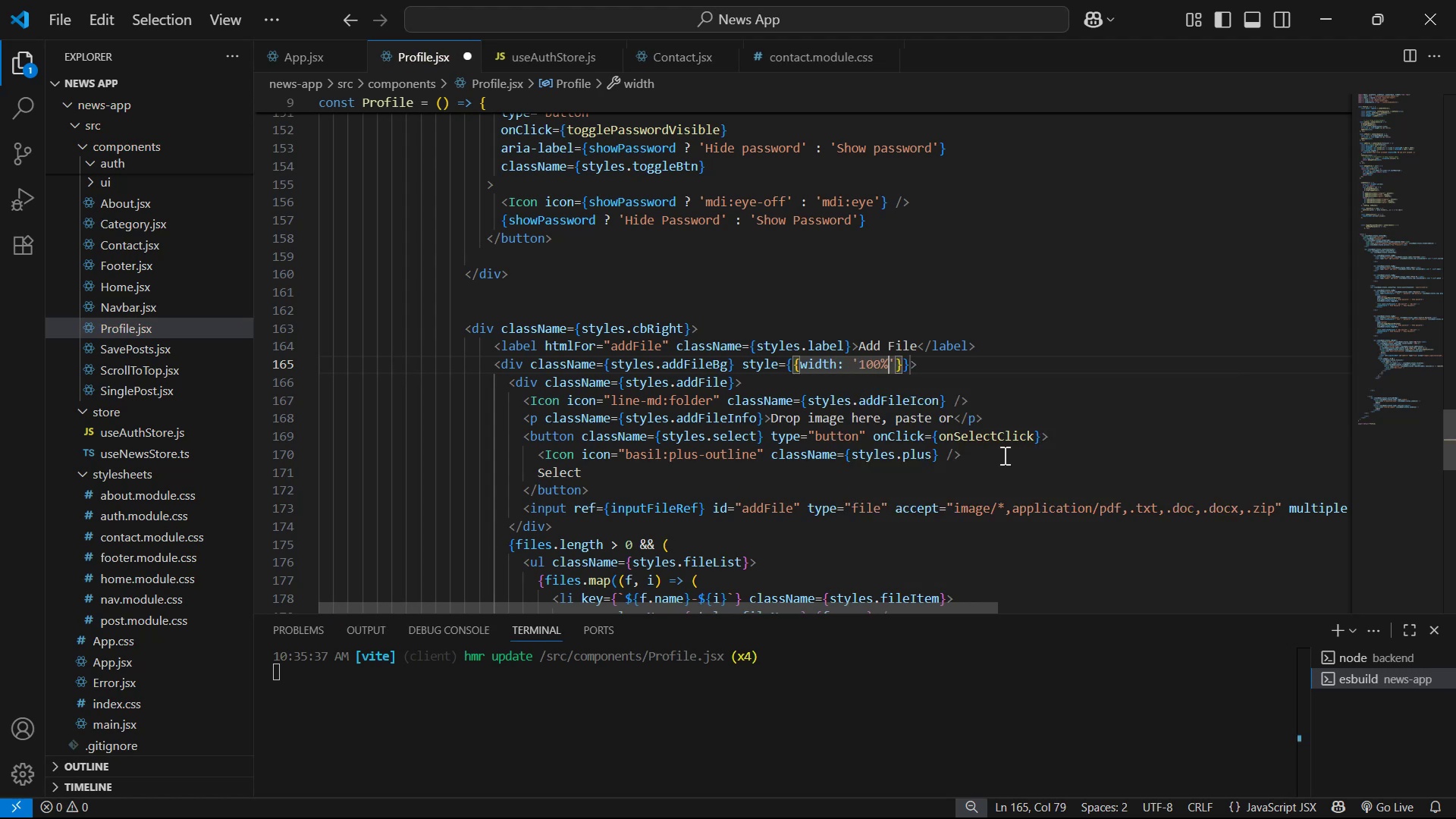 
key(ArrowRight)
 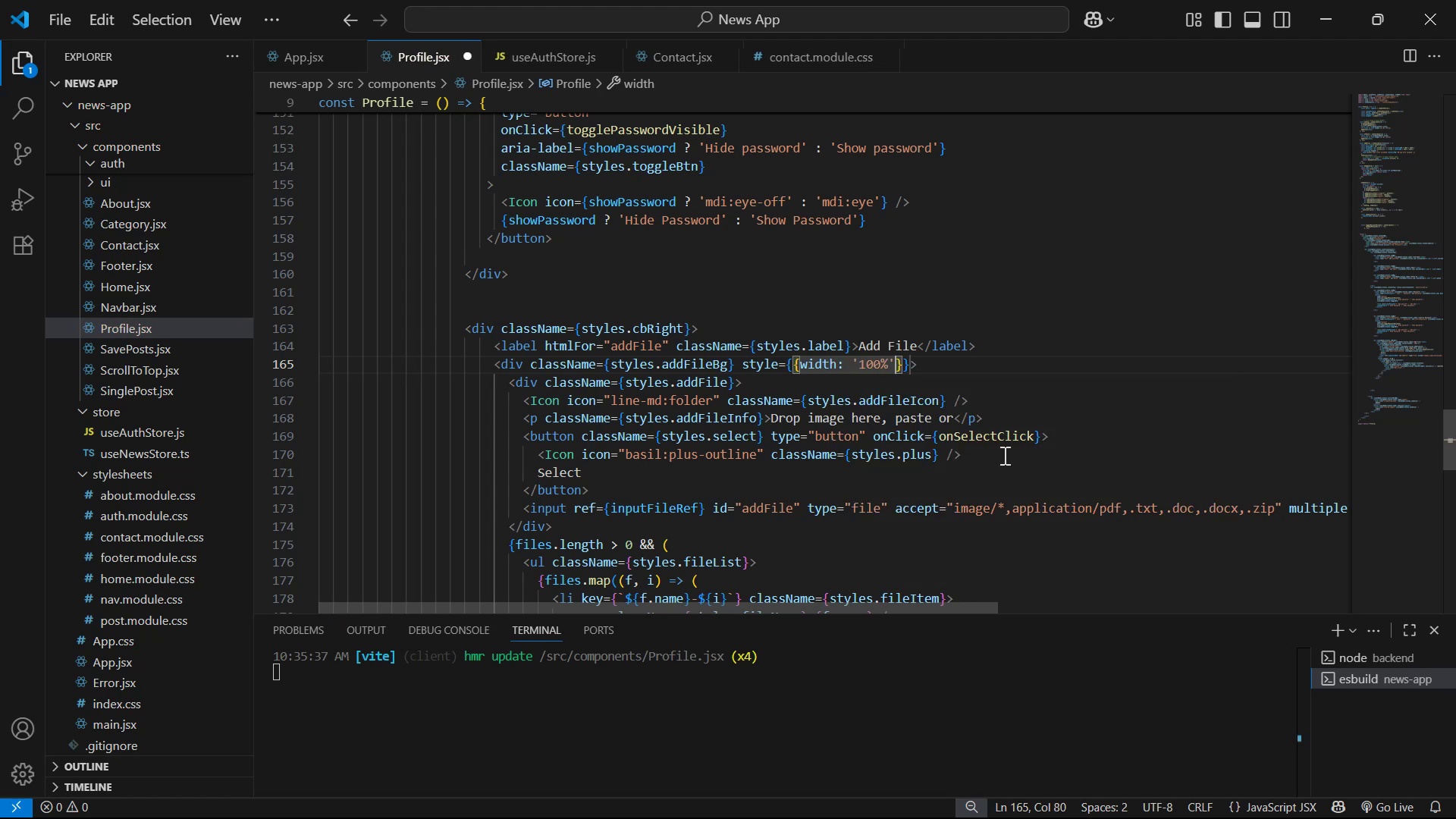 
type(, he)
 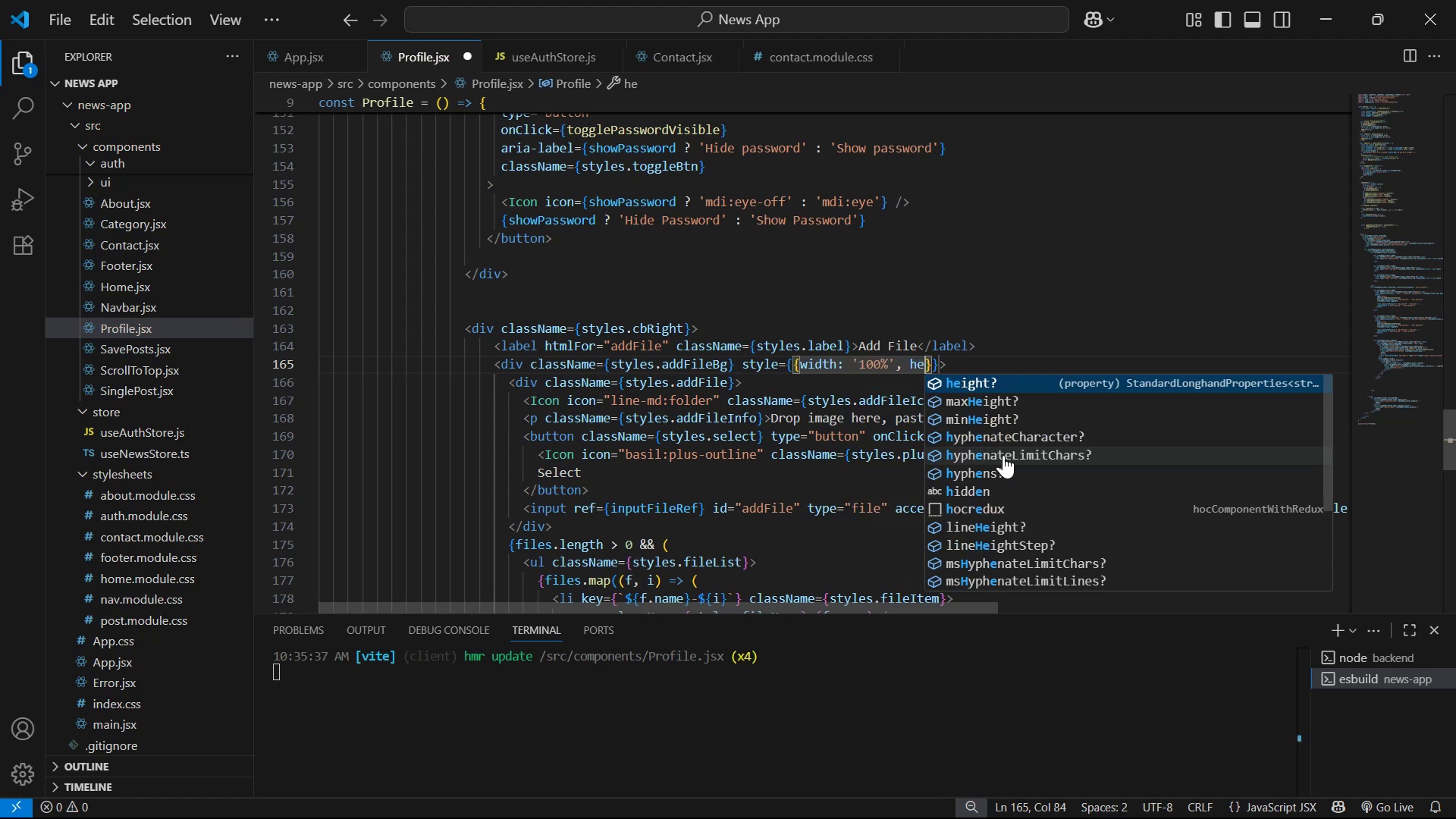 
key(Enter)
 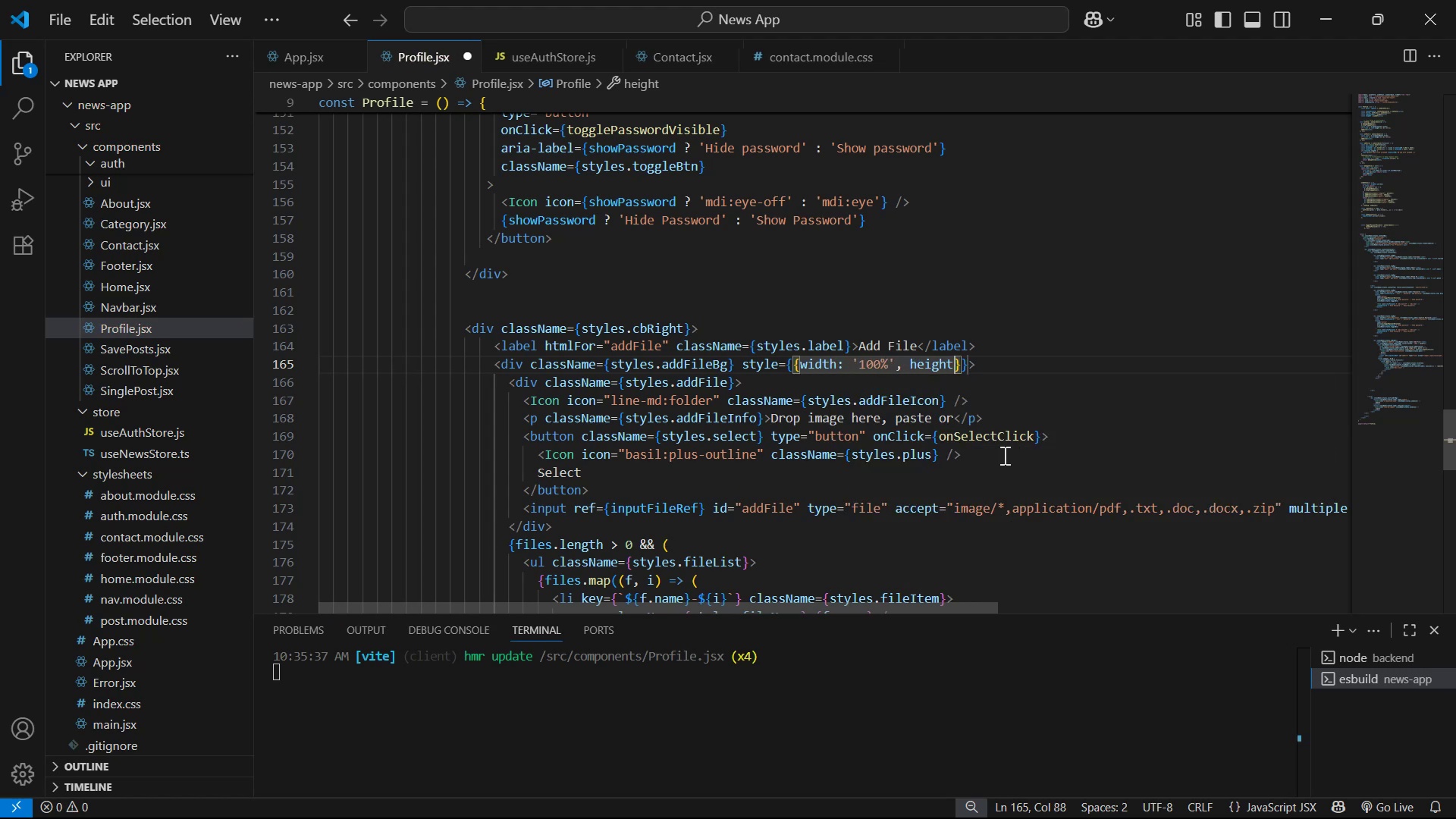 
type(: '100%)
 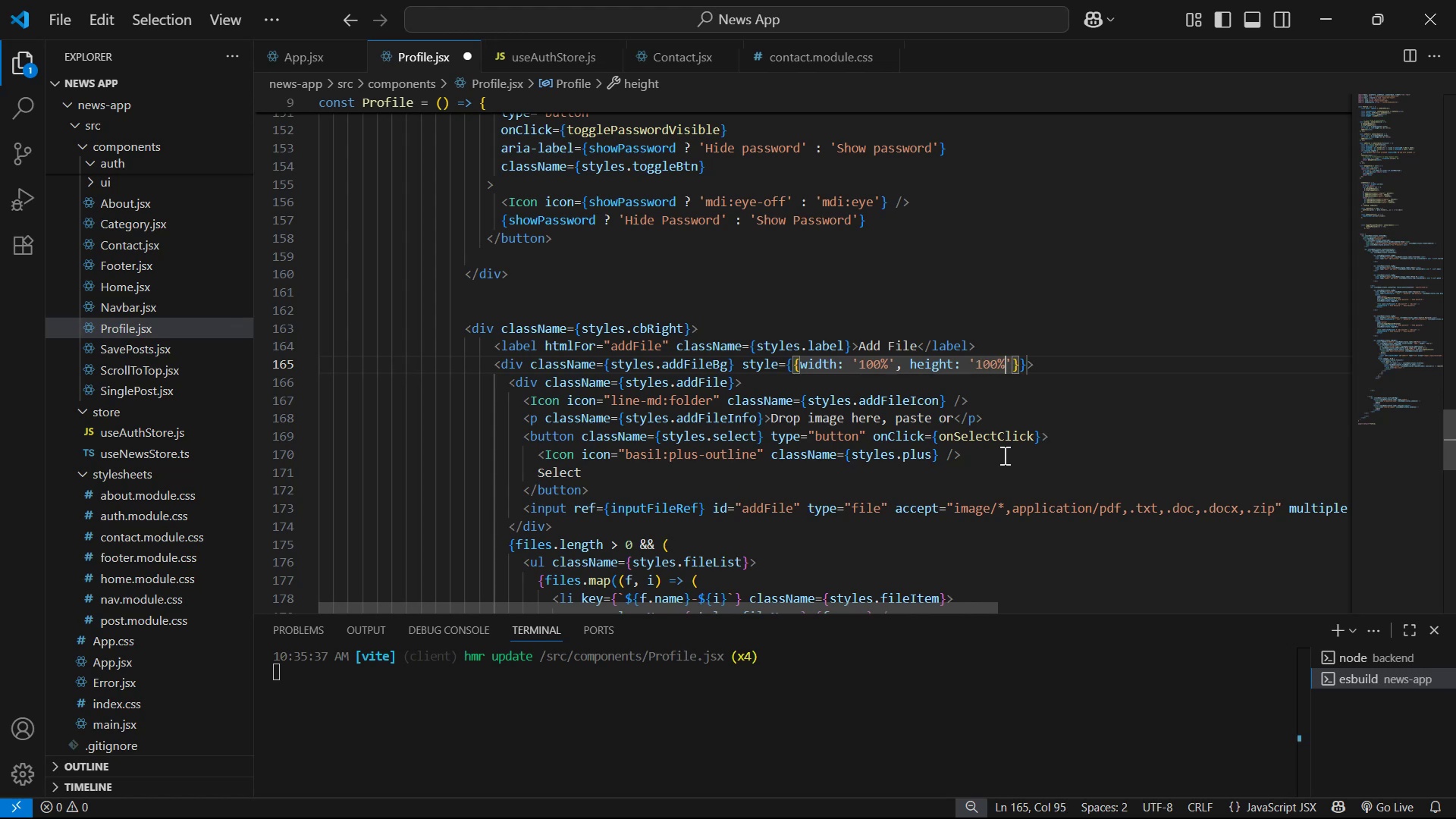 
key(Control+S)
 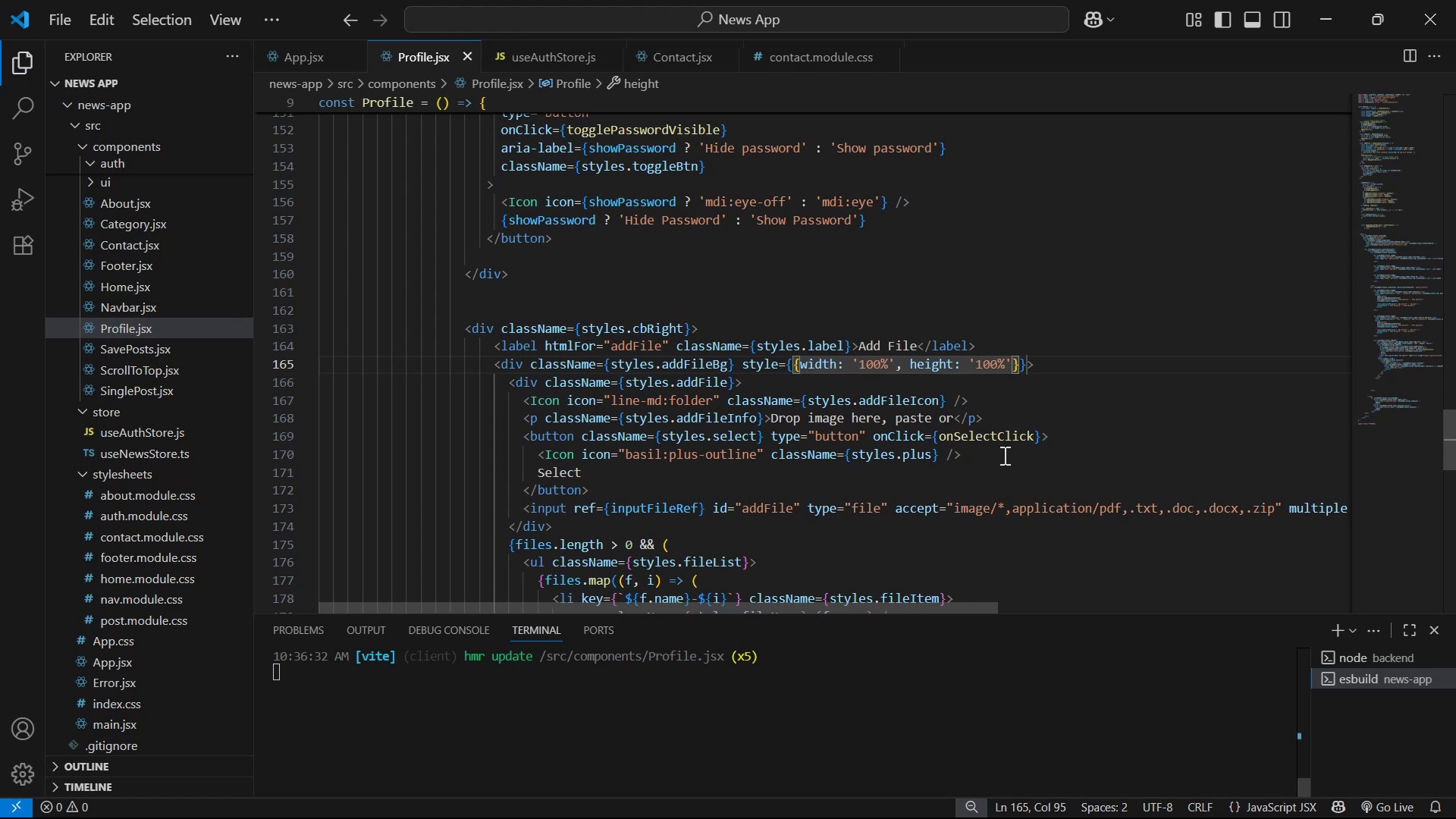 
key(Alt+AltLeft)
 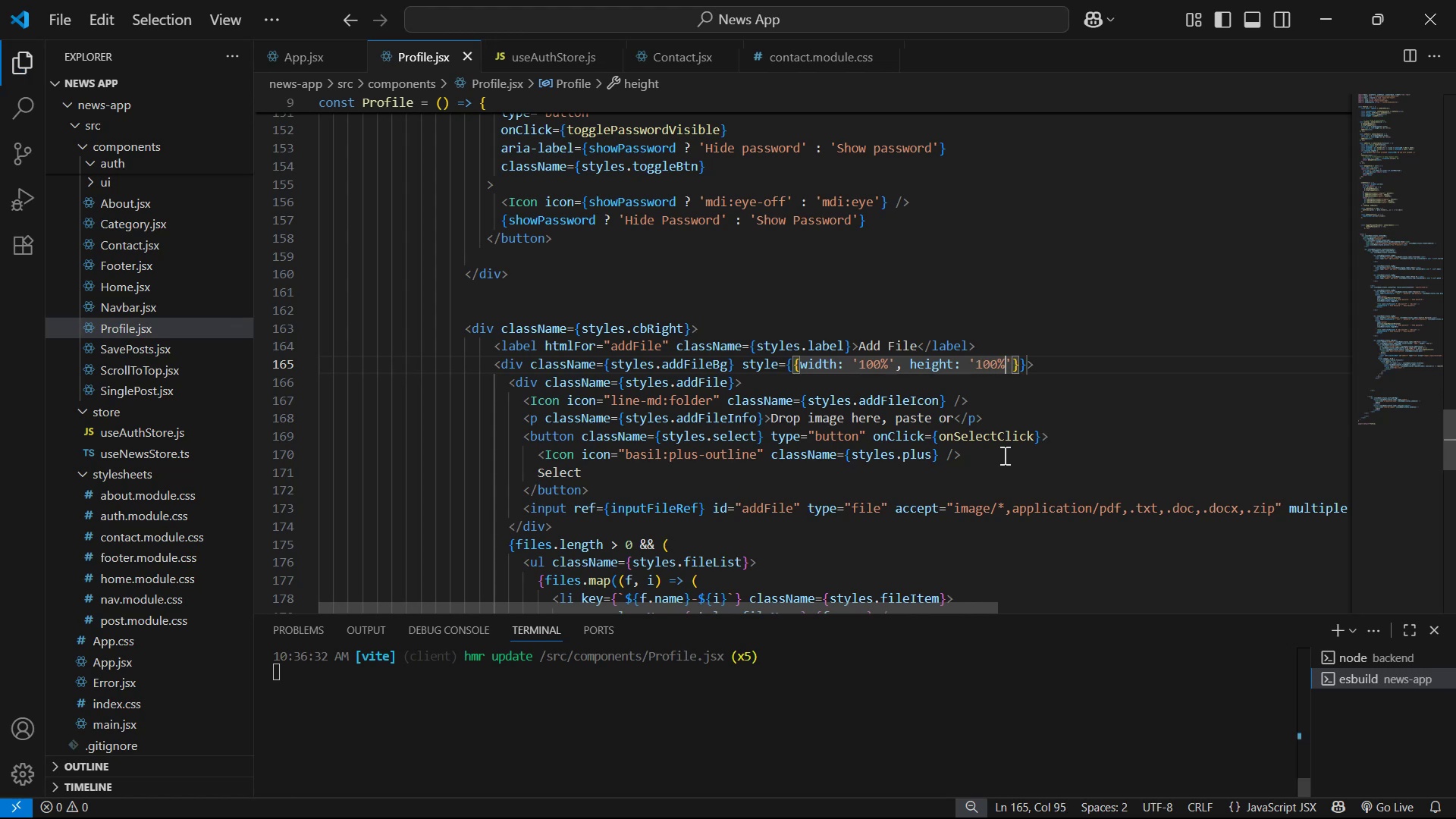 
key(Alt+Tab)
 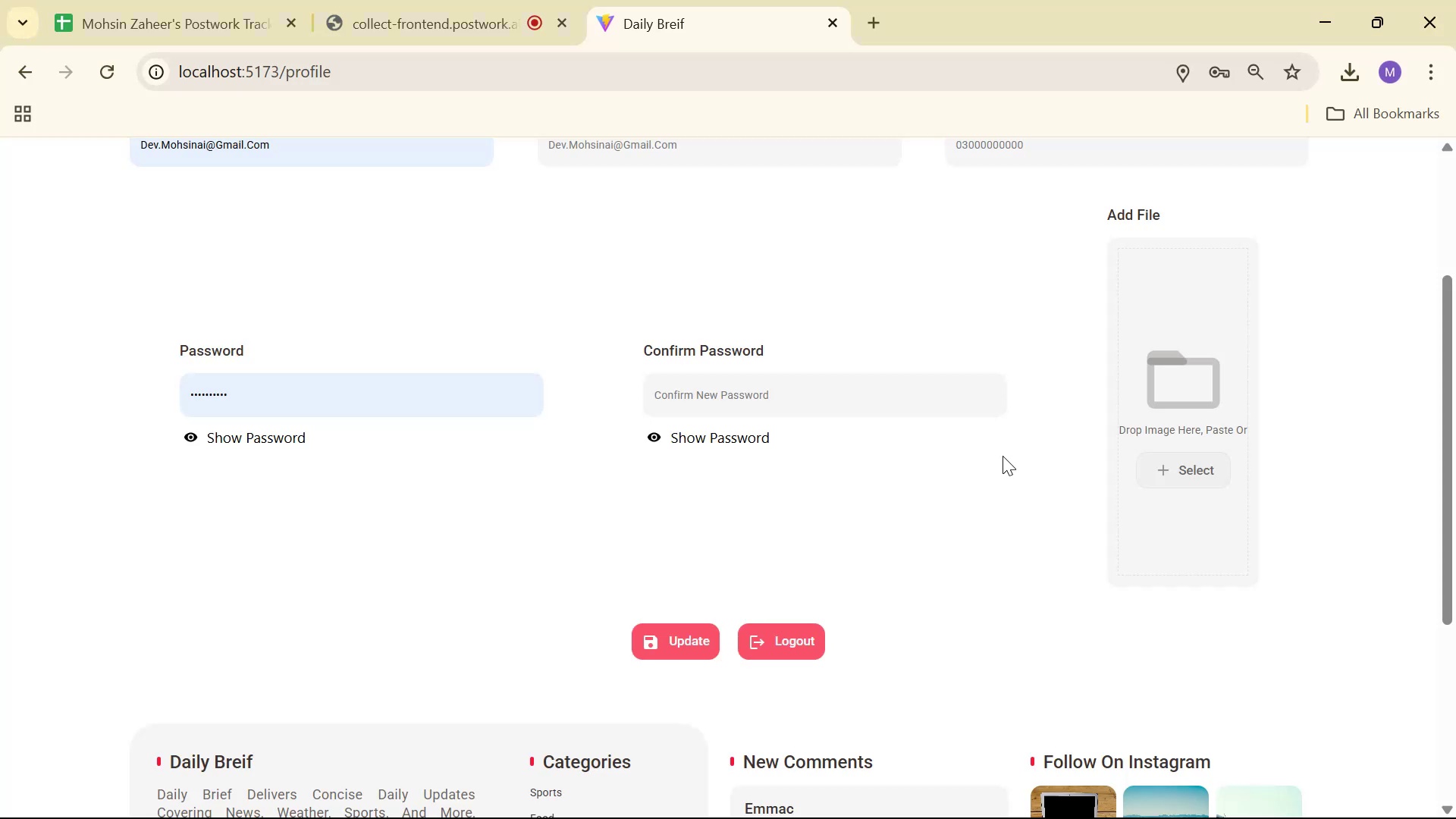 
right_click([1053, 419])
 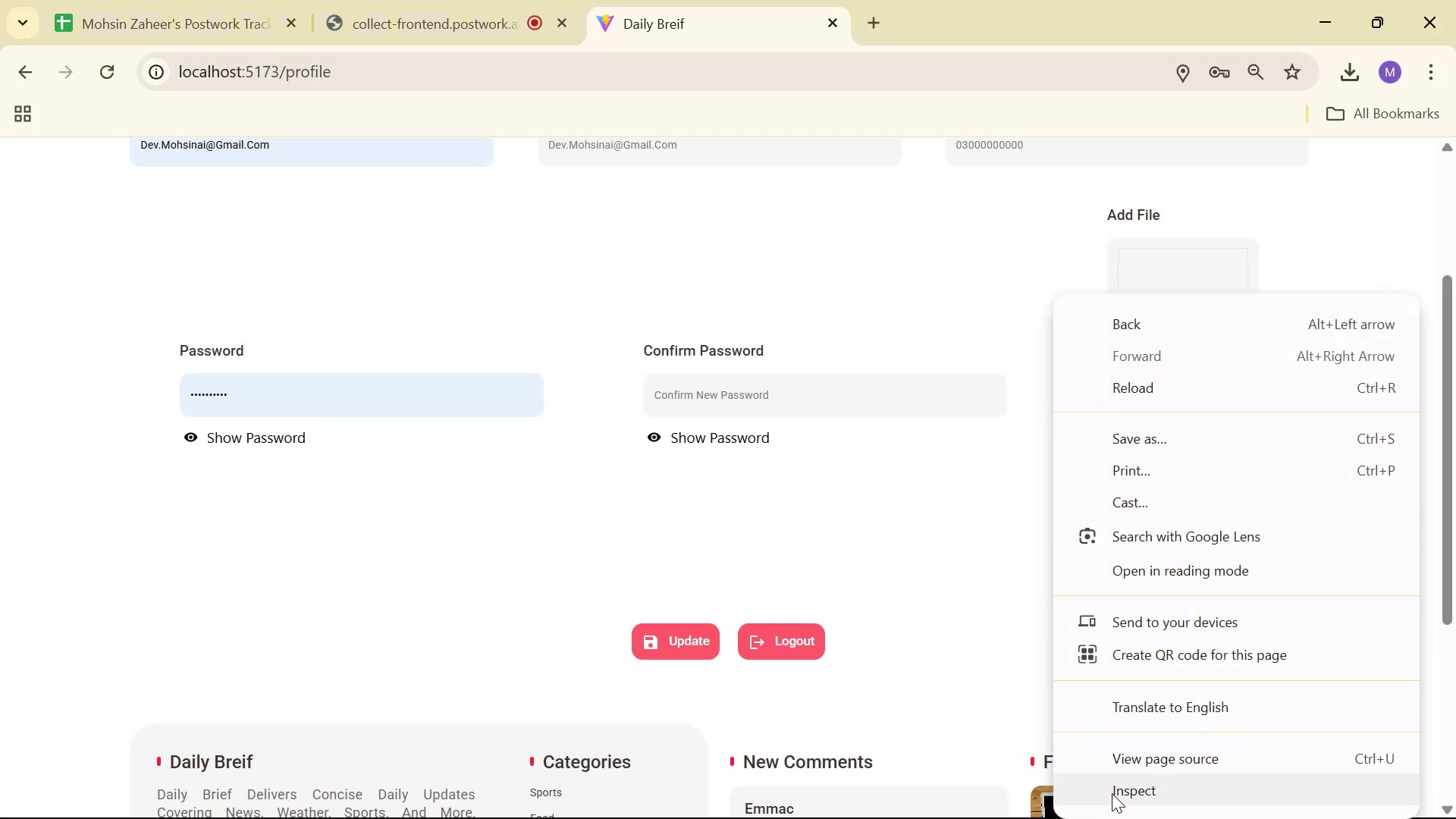 
left_click([1114, 789])
 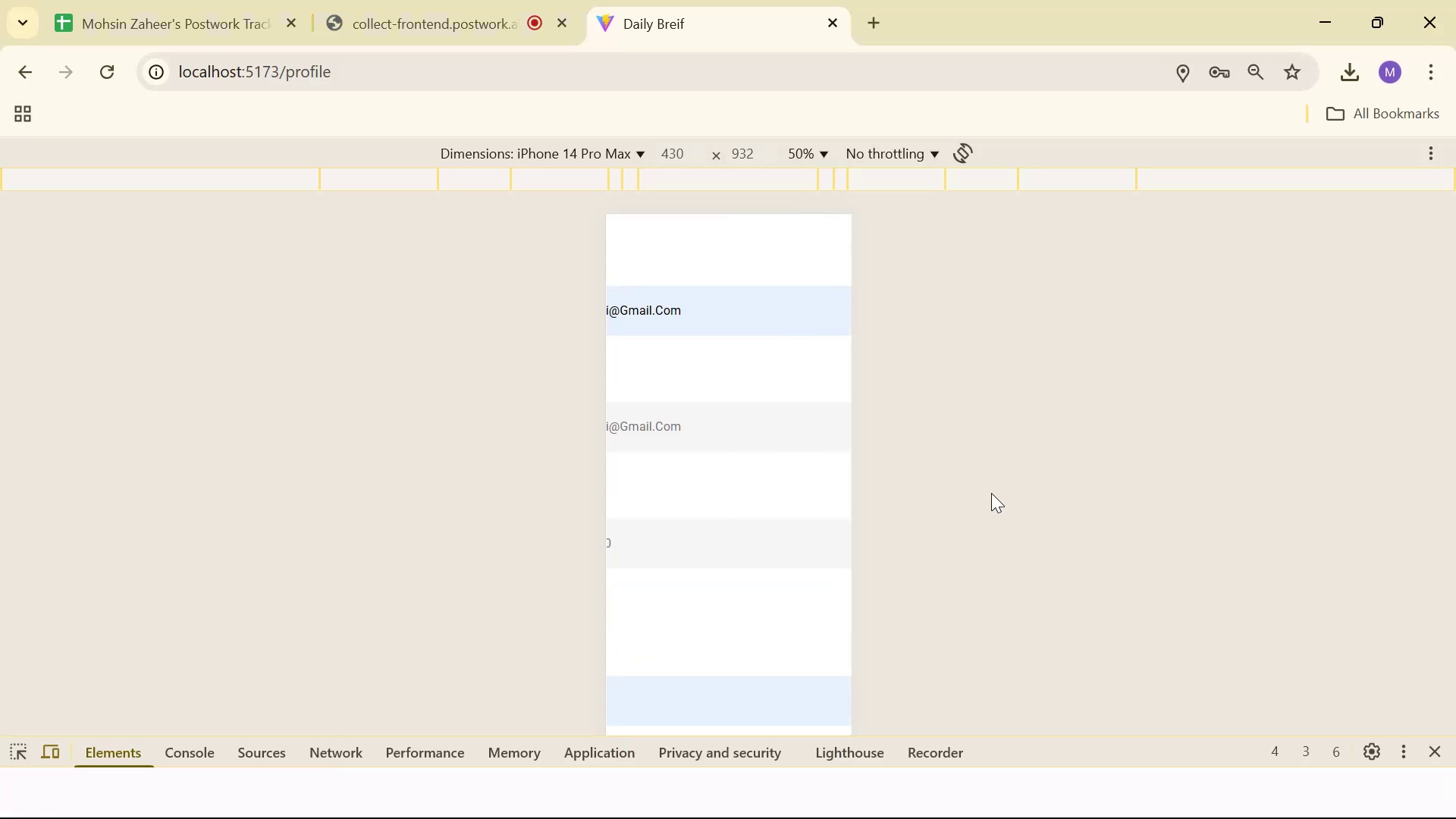 
scroll: coordinate [795, 425], scroll_direction: down, amount: 15.0
 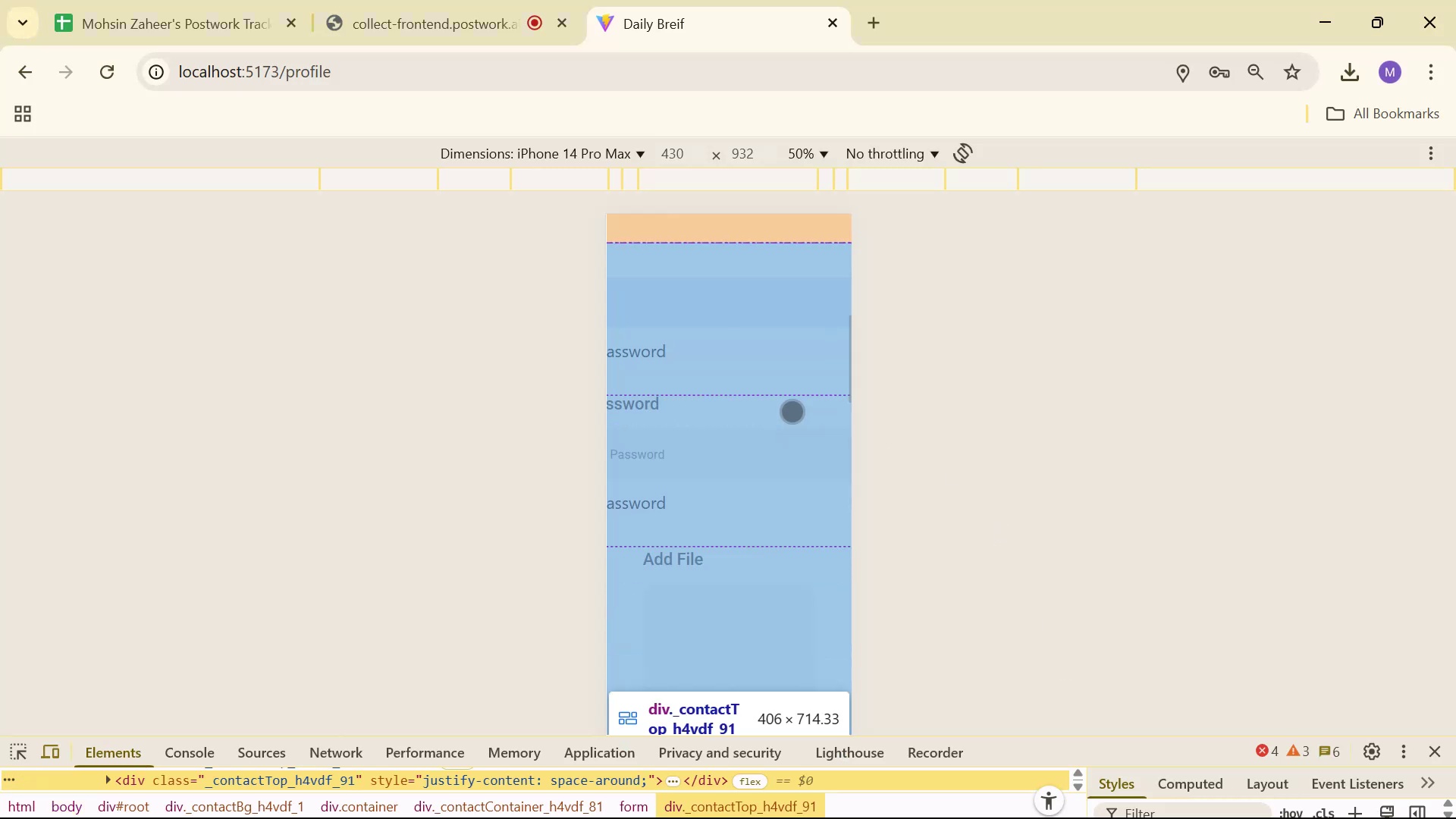 
mouse_move([782, 426])
 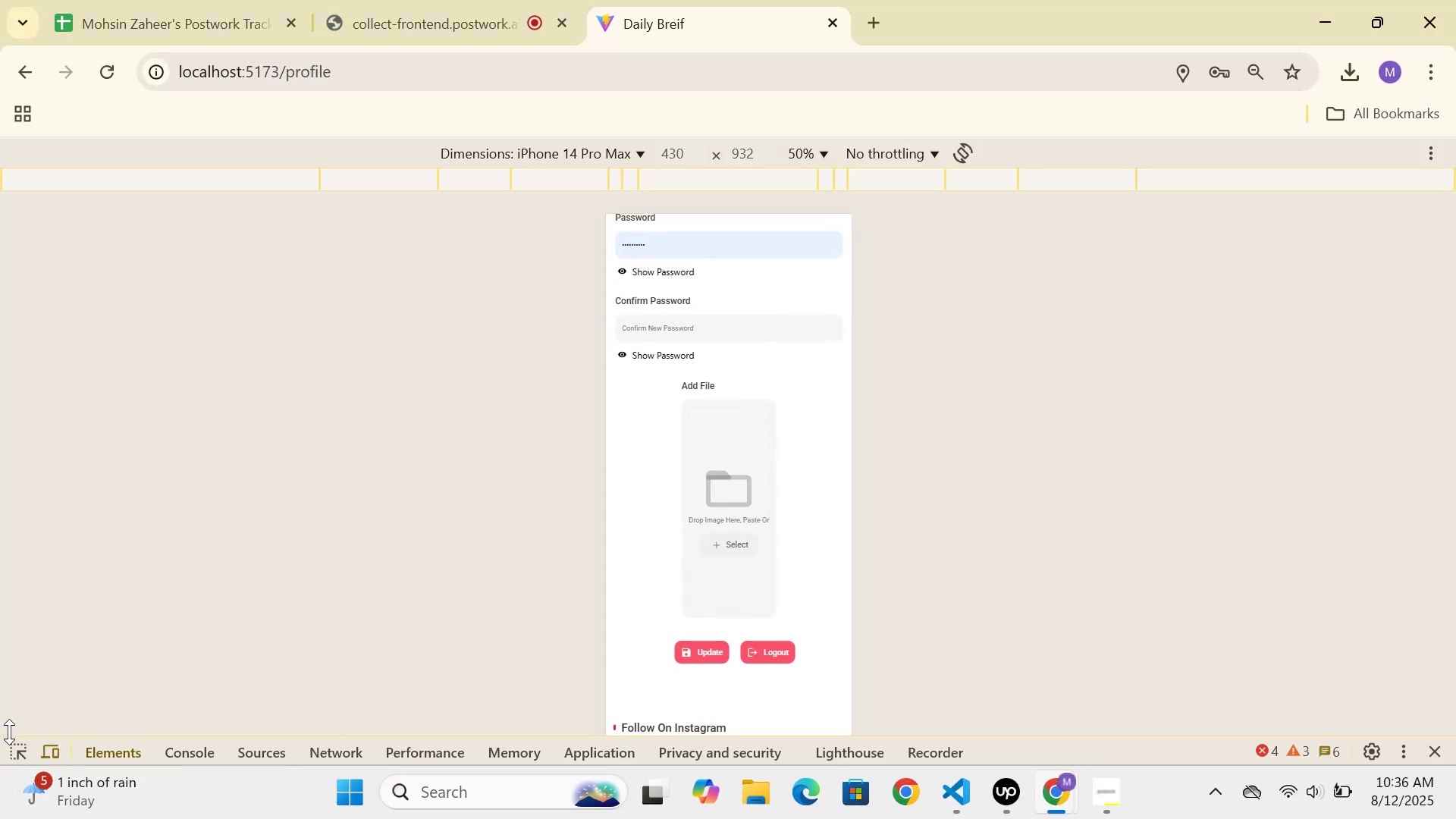 
left_click([18, 746])
 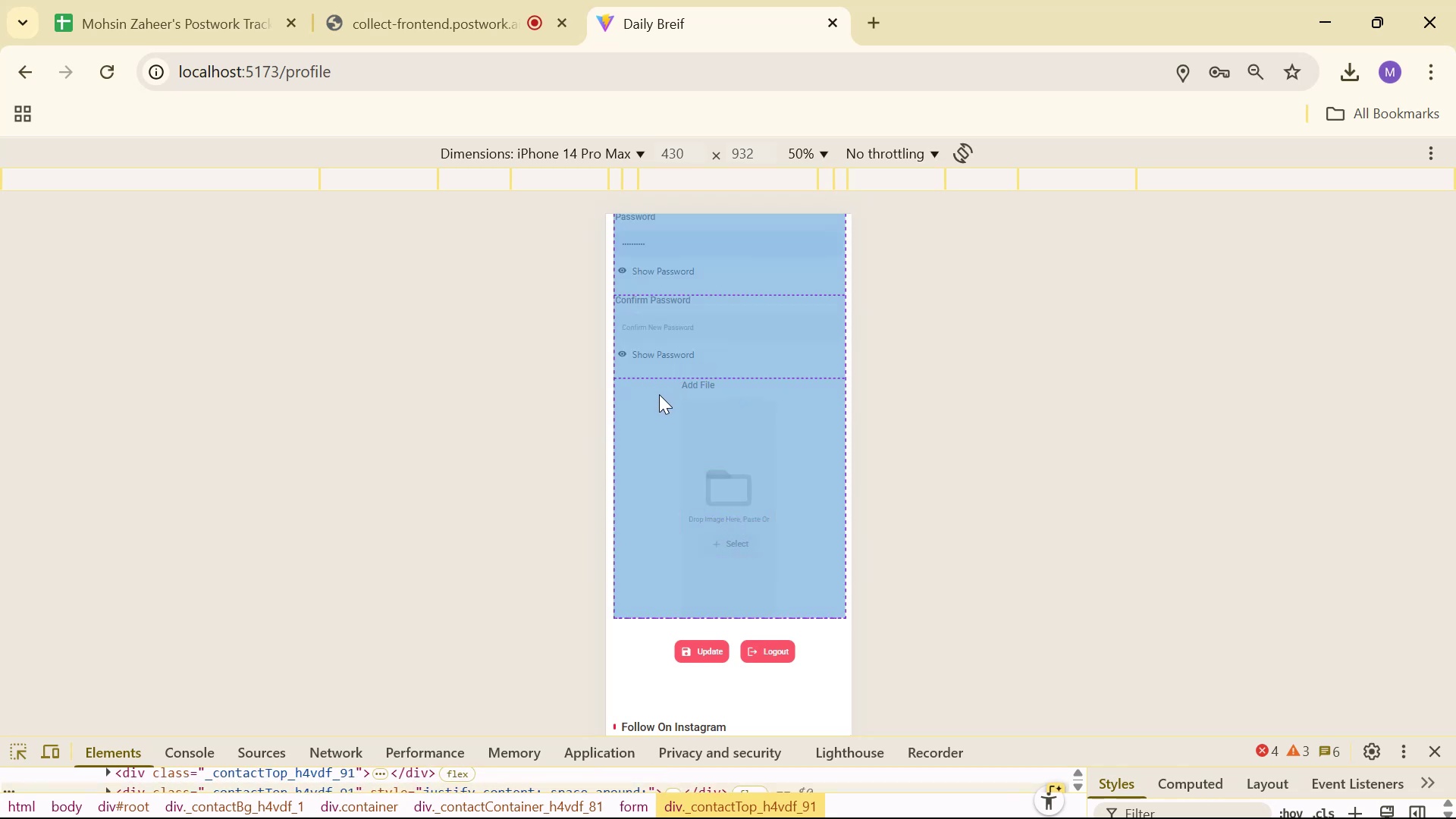 
left_click([686, 410])
 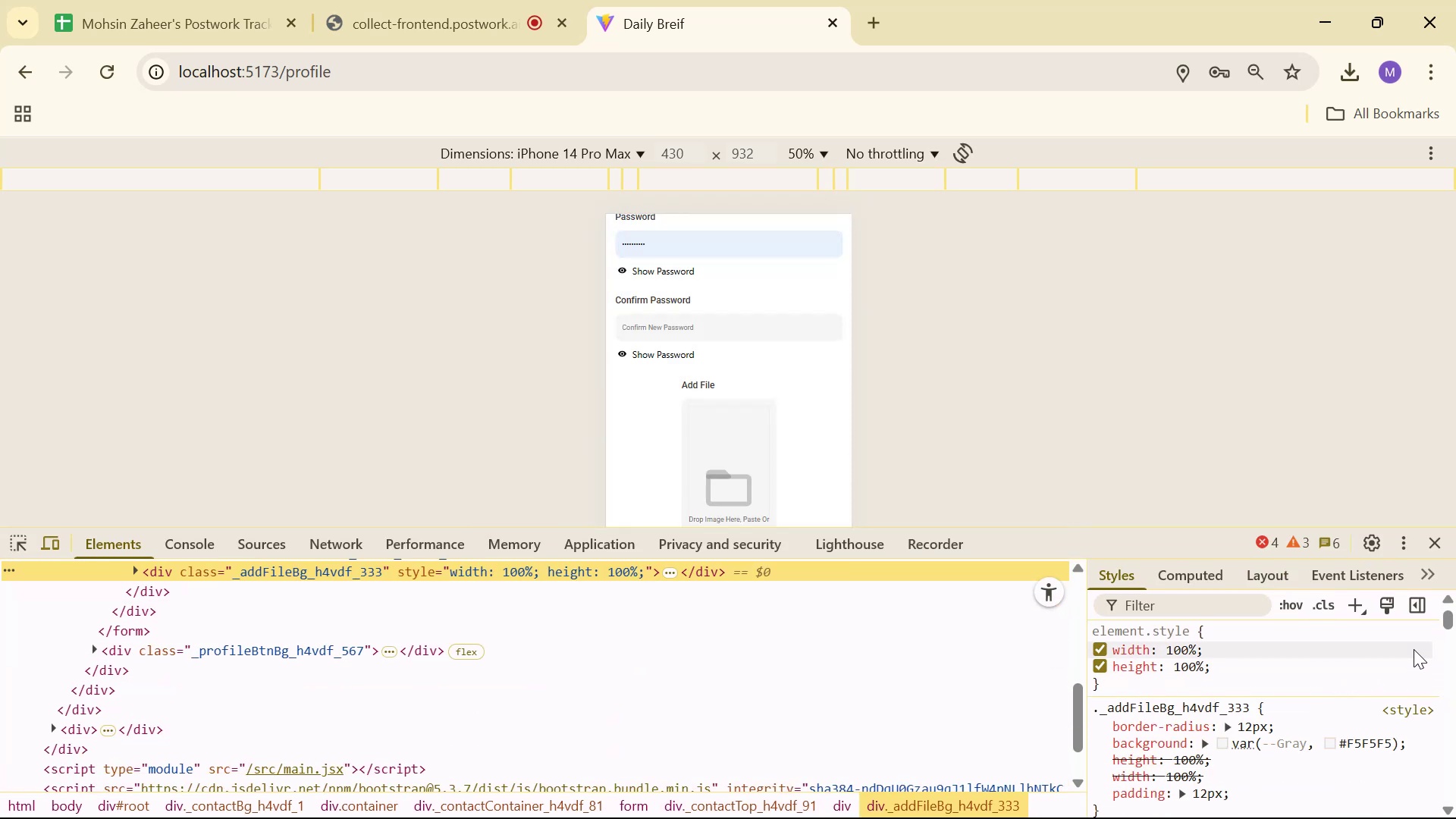 
wait(6.01)
 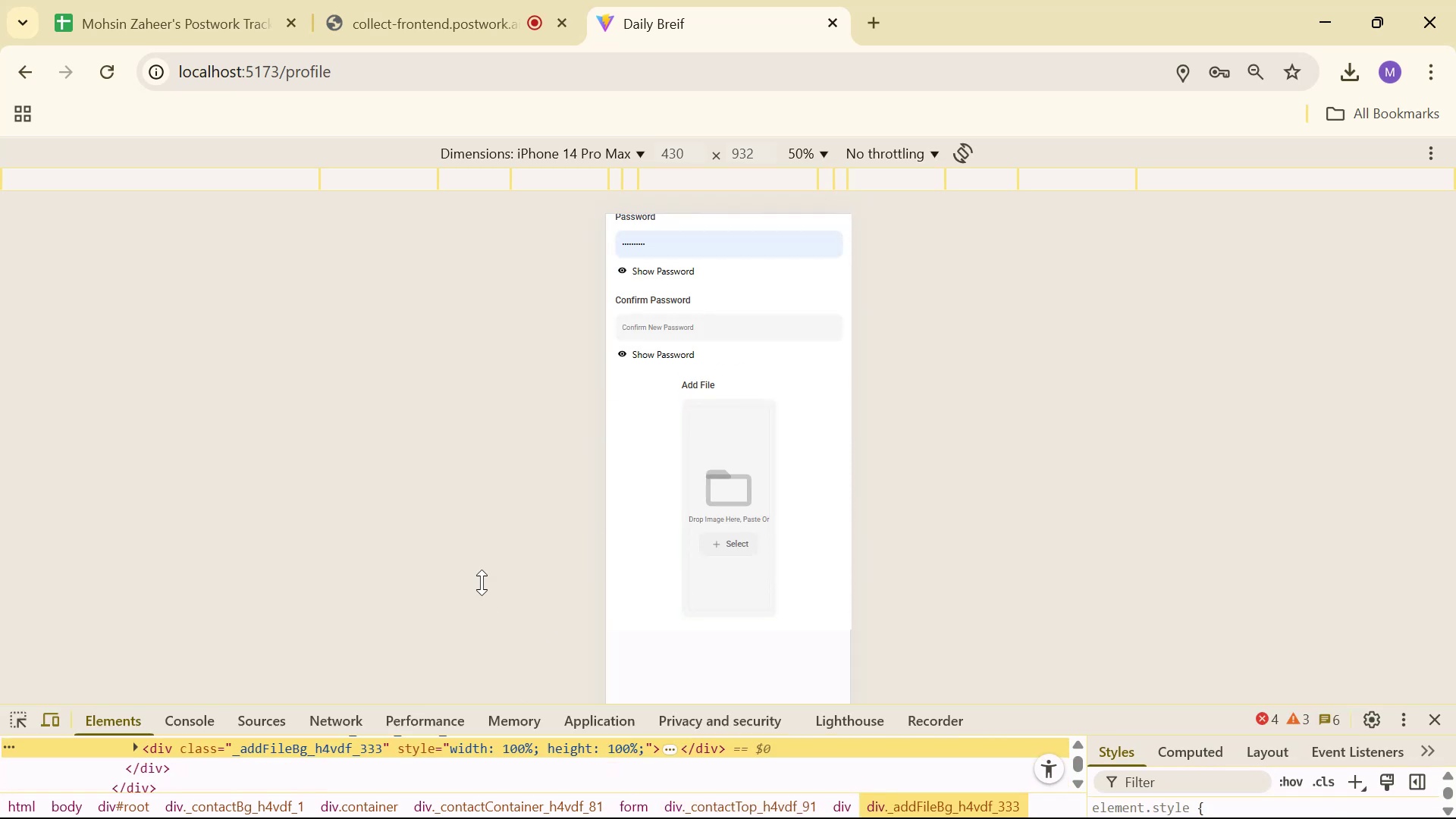 
left_click([1455, 816])
 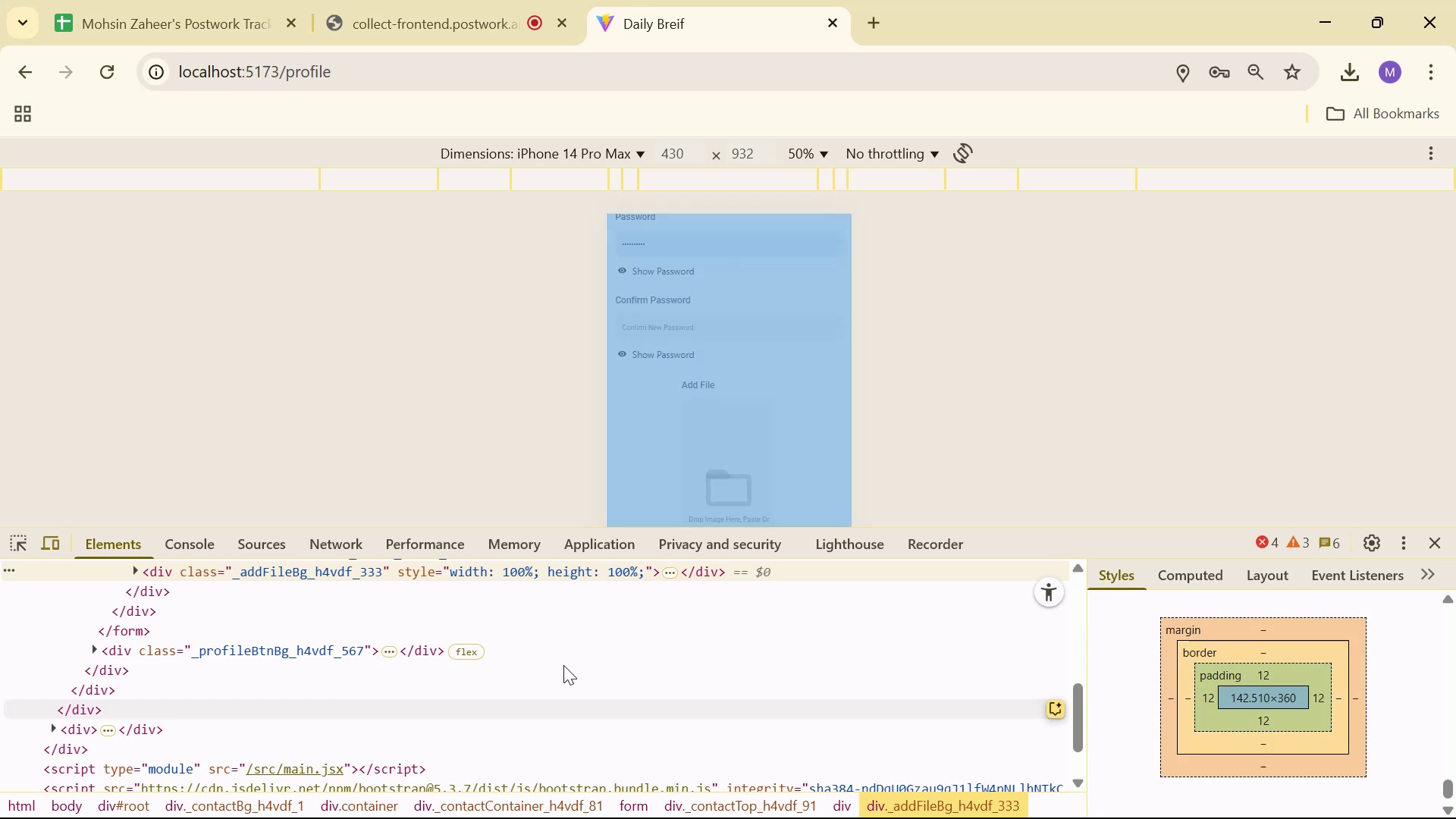 
scroll: coordinate [266, 605], scroll_direction: up, amount: 1.0
 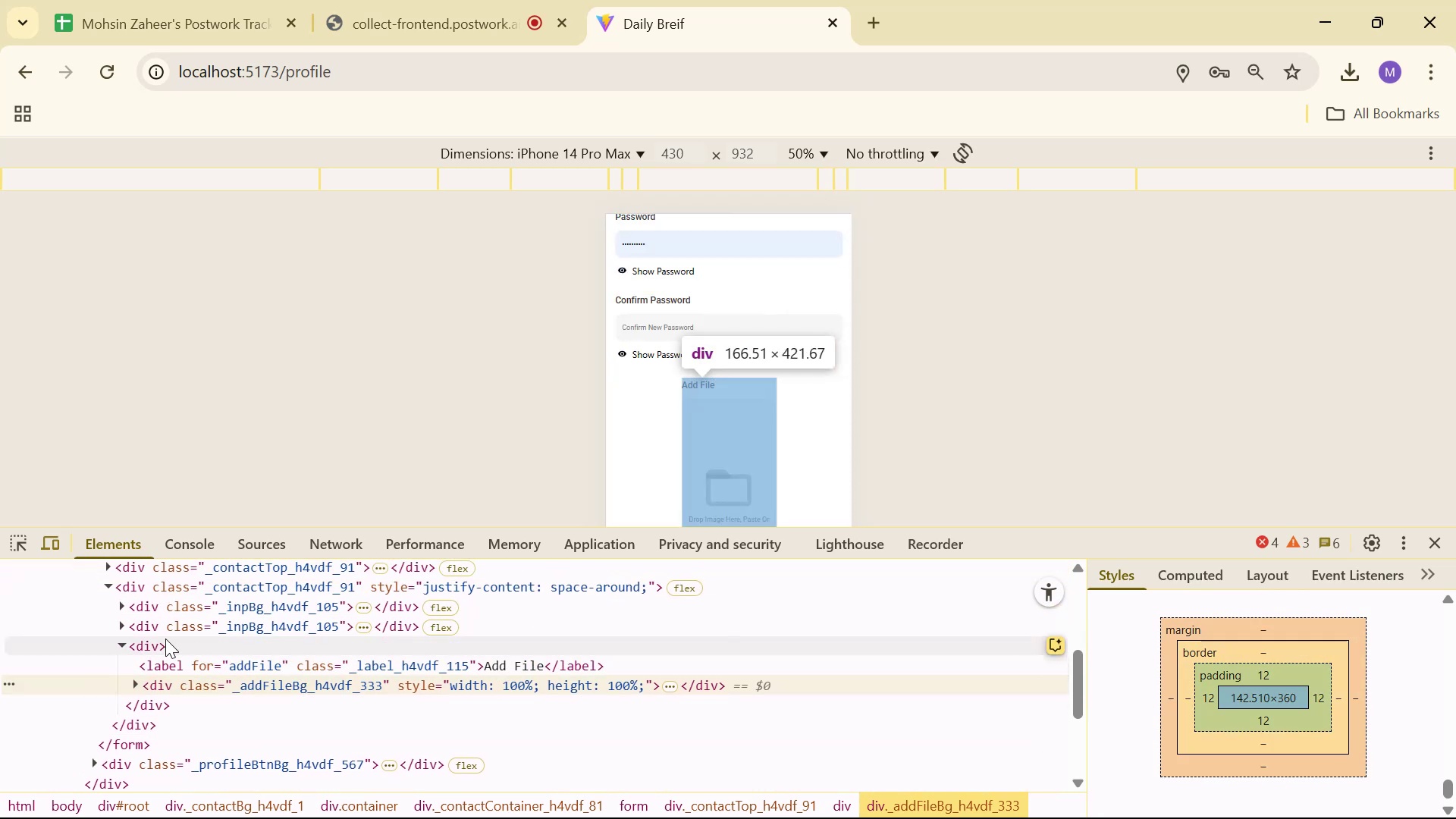 
wait(5.62)
 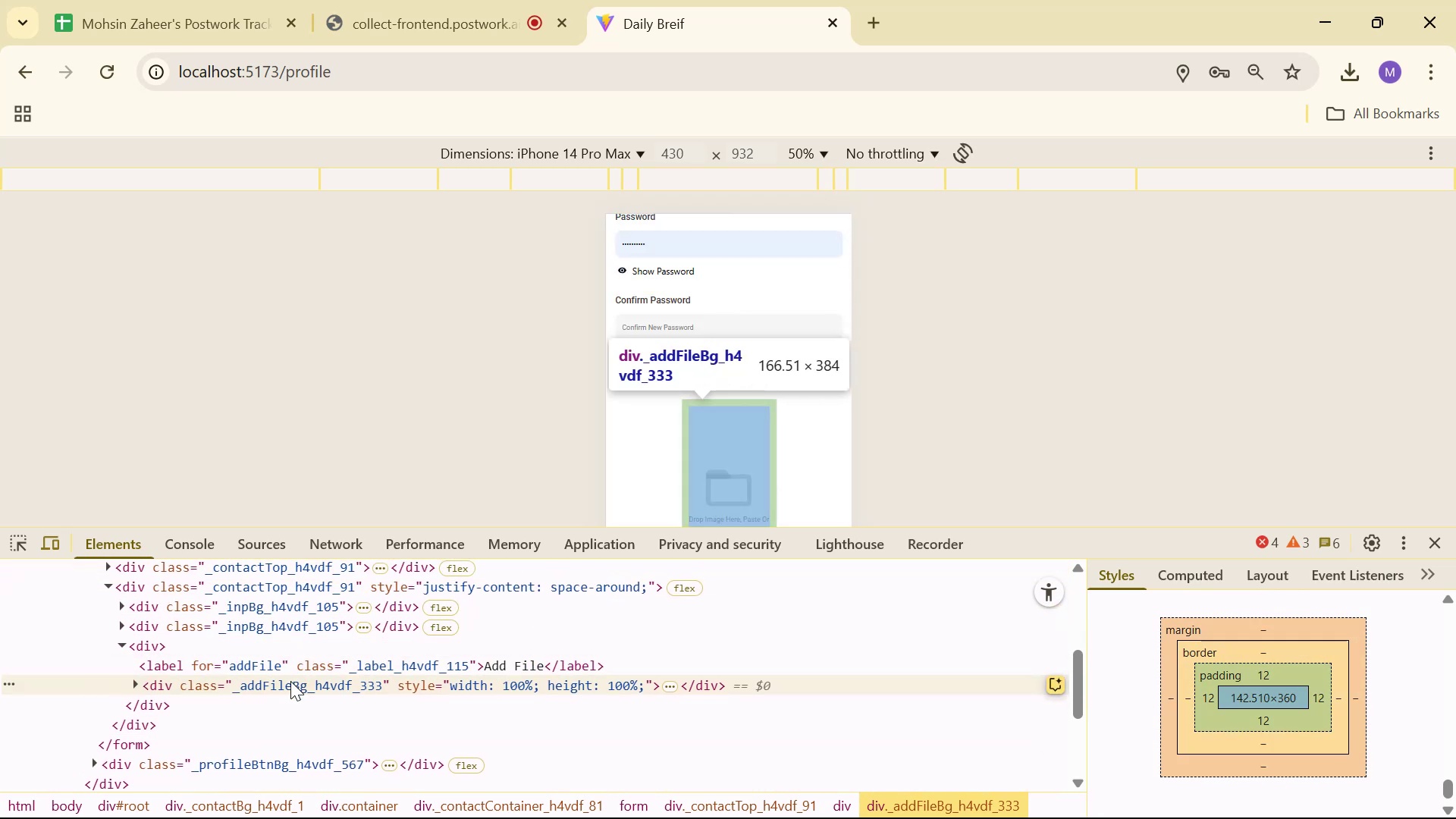 
left_click([165, 638])
 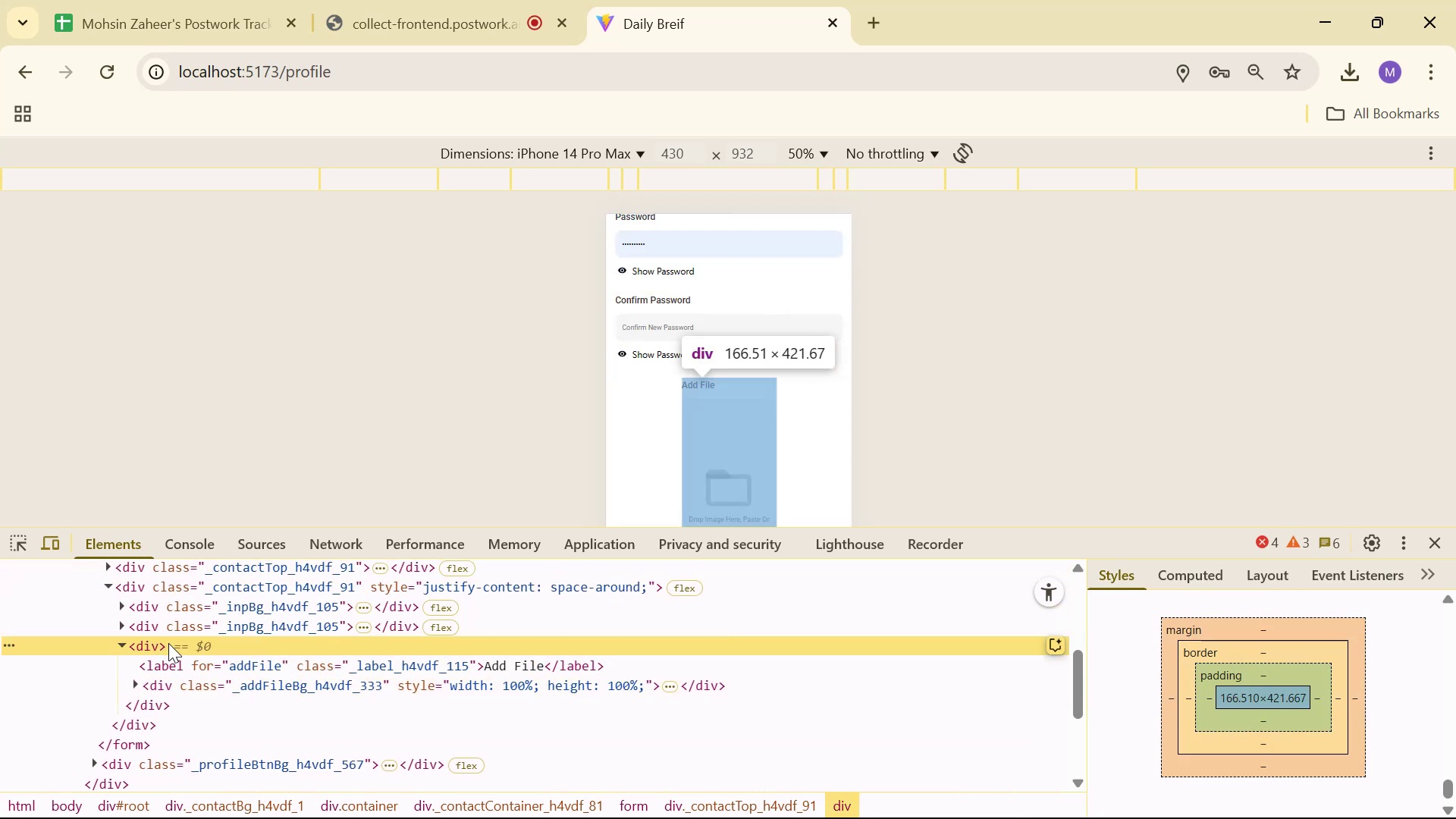 
key(Alt+AltLeft)
 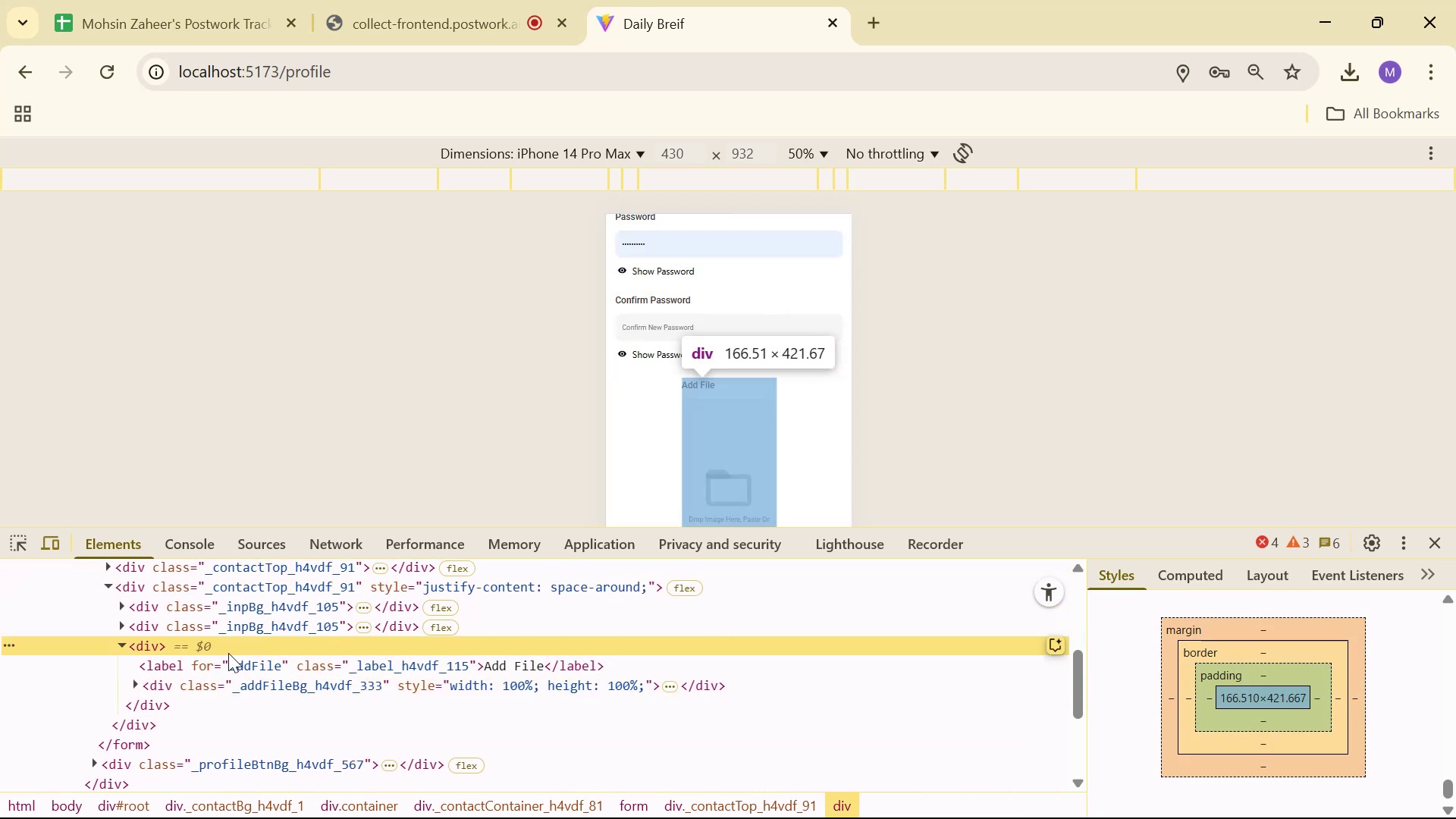 
key(Alt+Tab)
 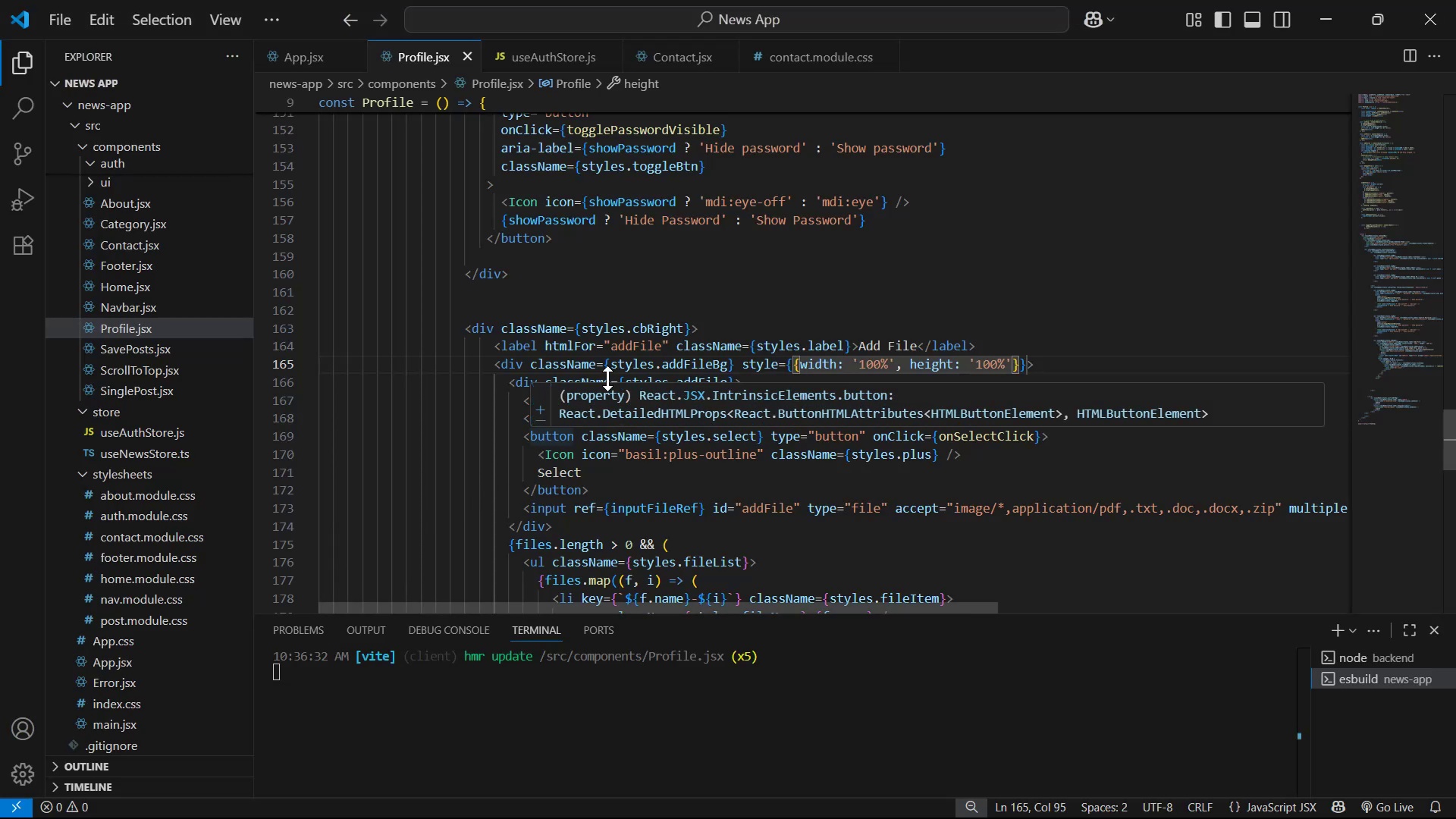 
double_click([712, 336])
 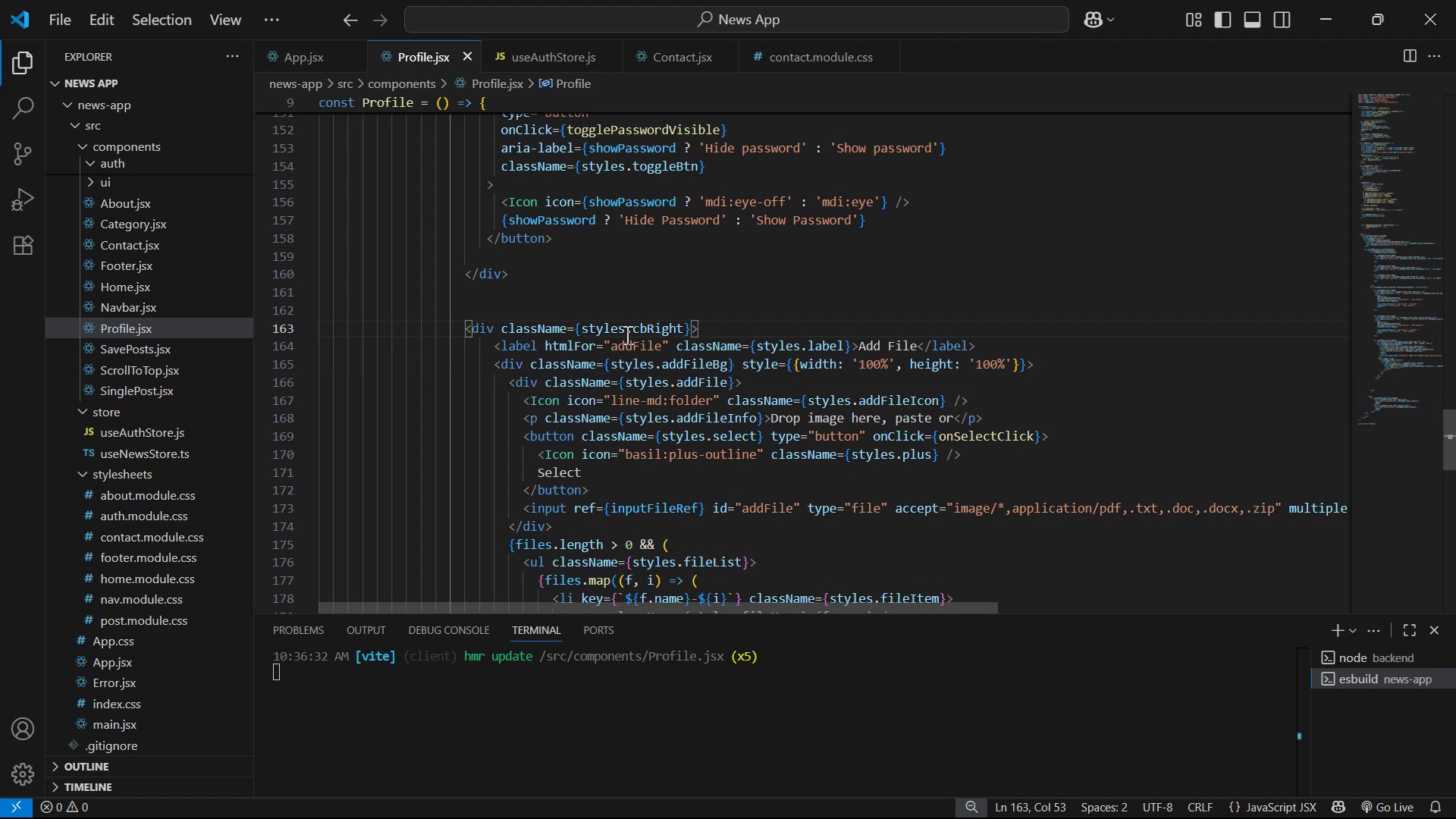 
left_click([617, 331])
 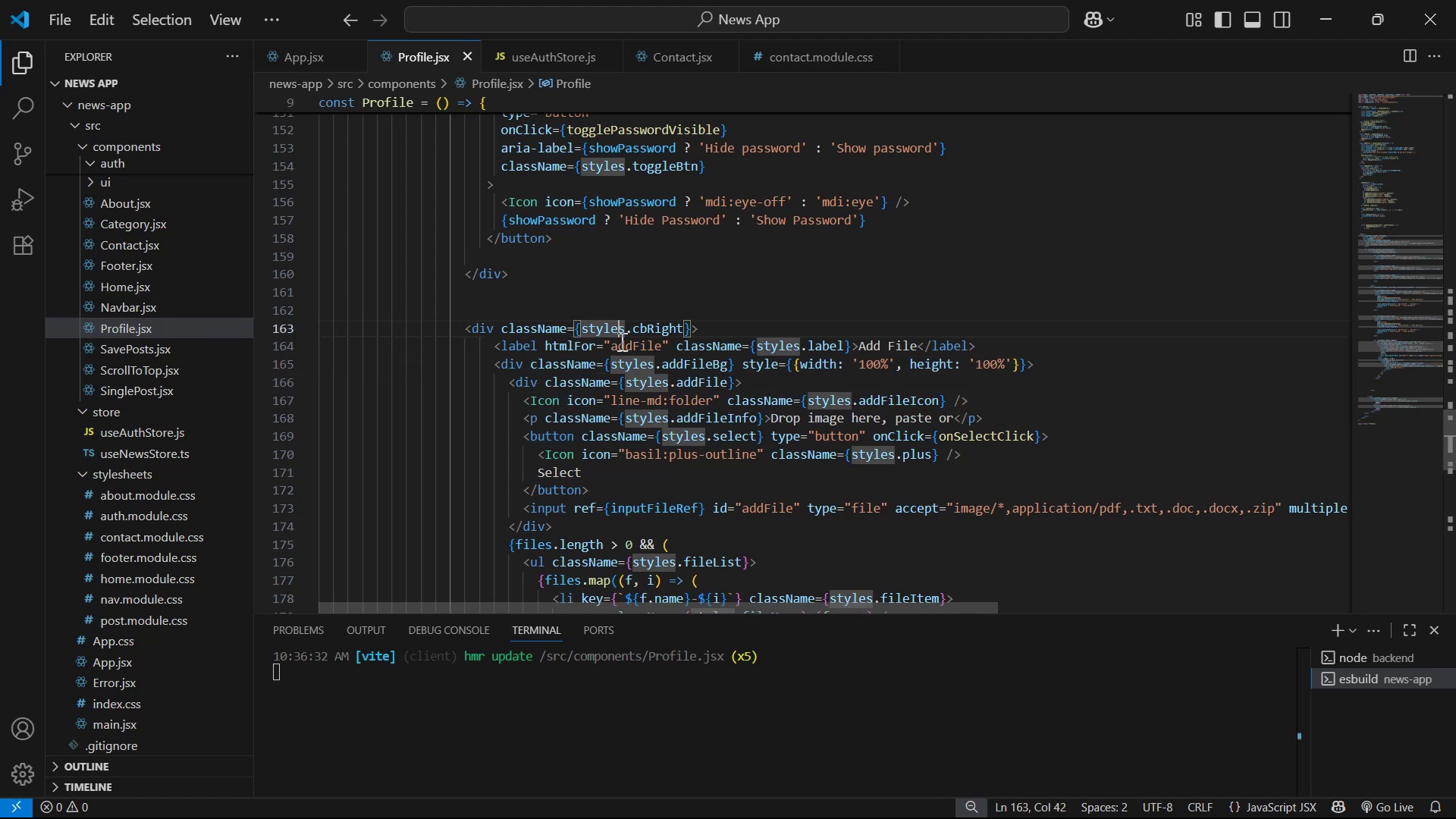 
key(Alt+AltLeft)
 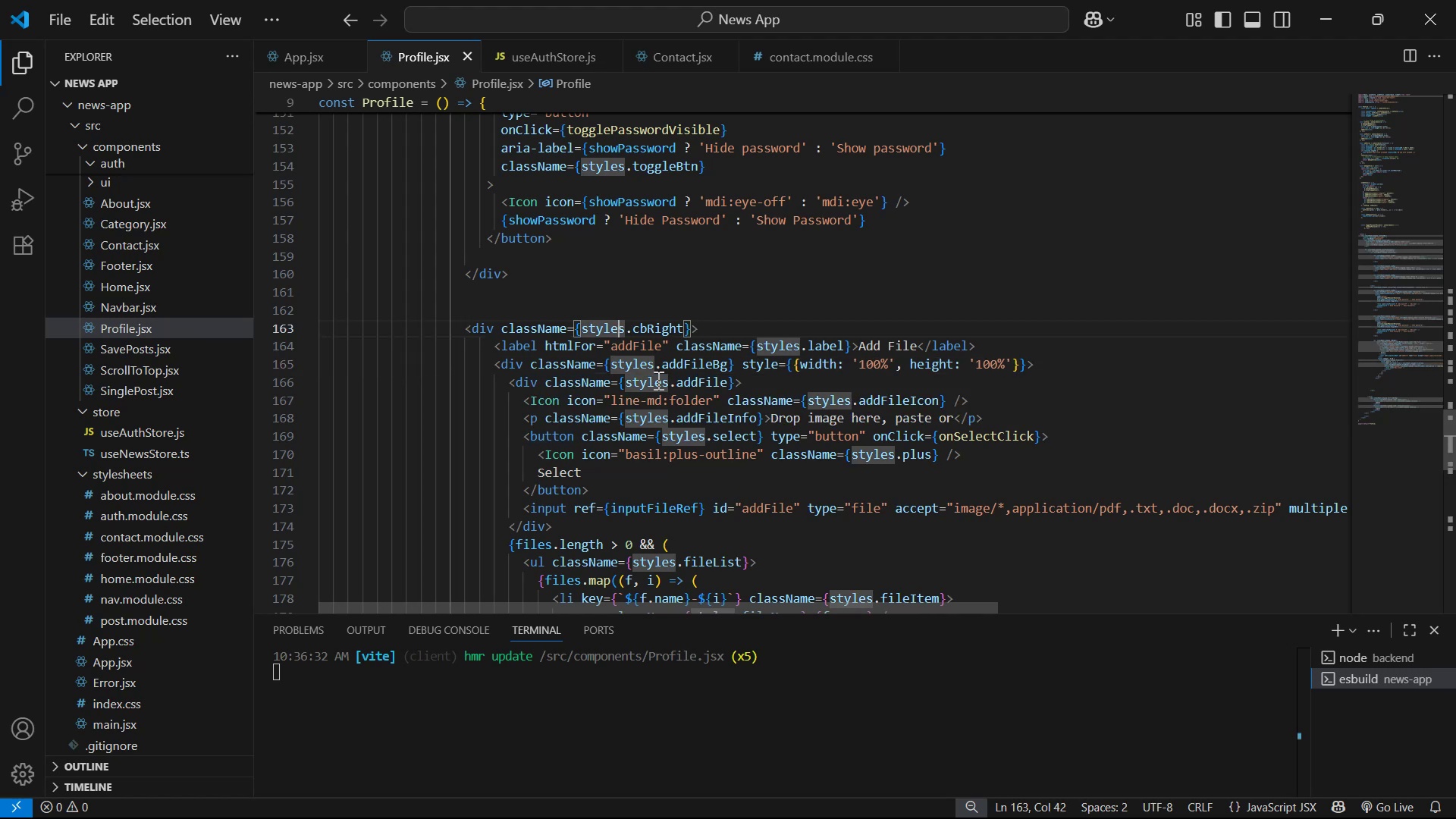 
key(Alt+Tab)
 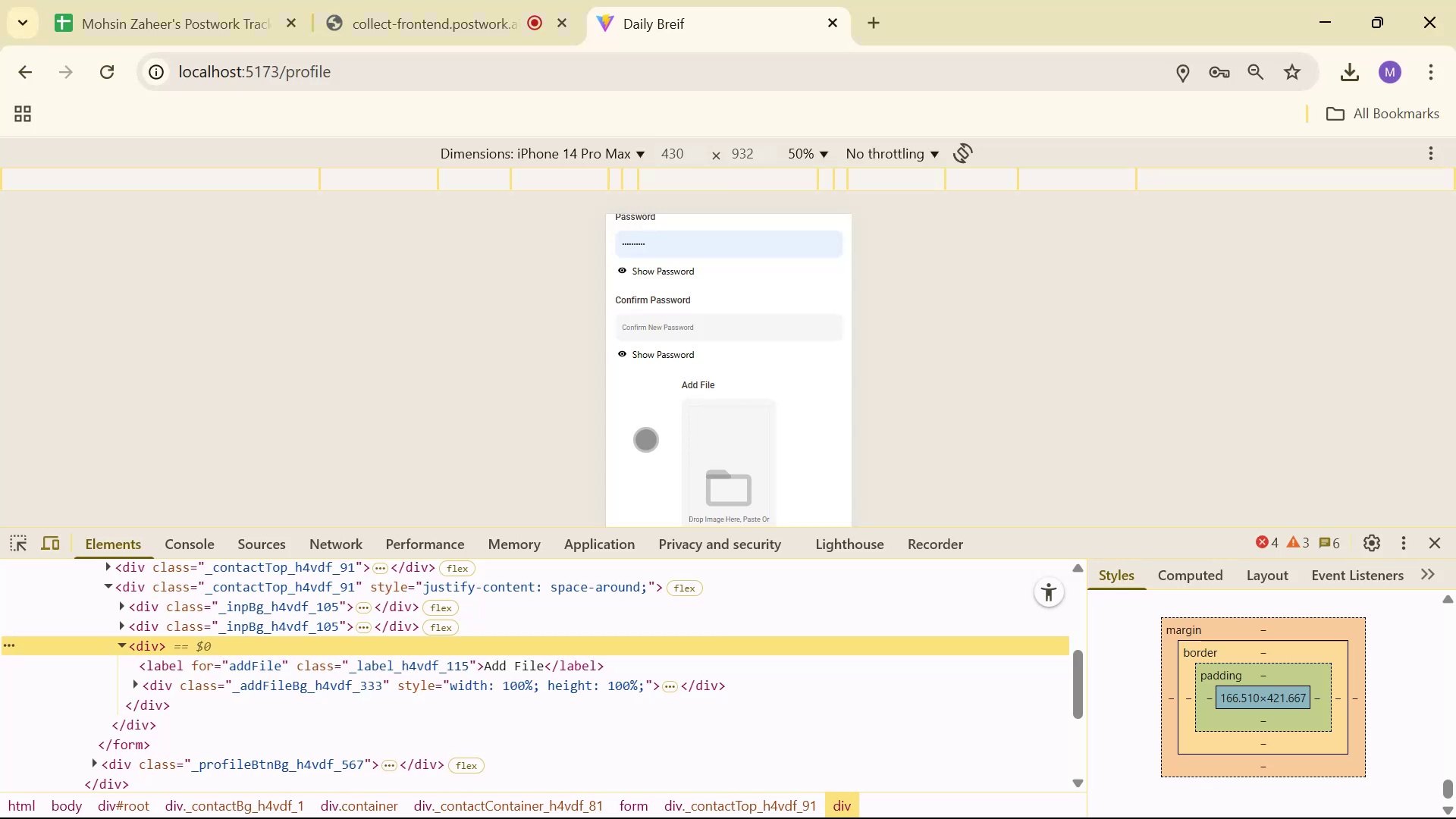 
key(Alt+AltLeft)
 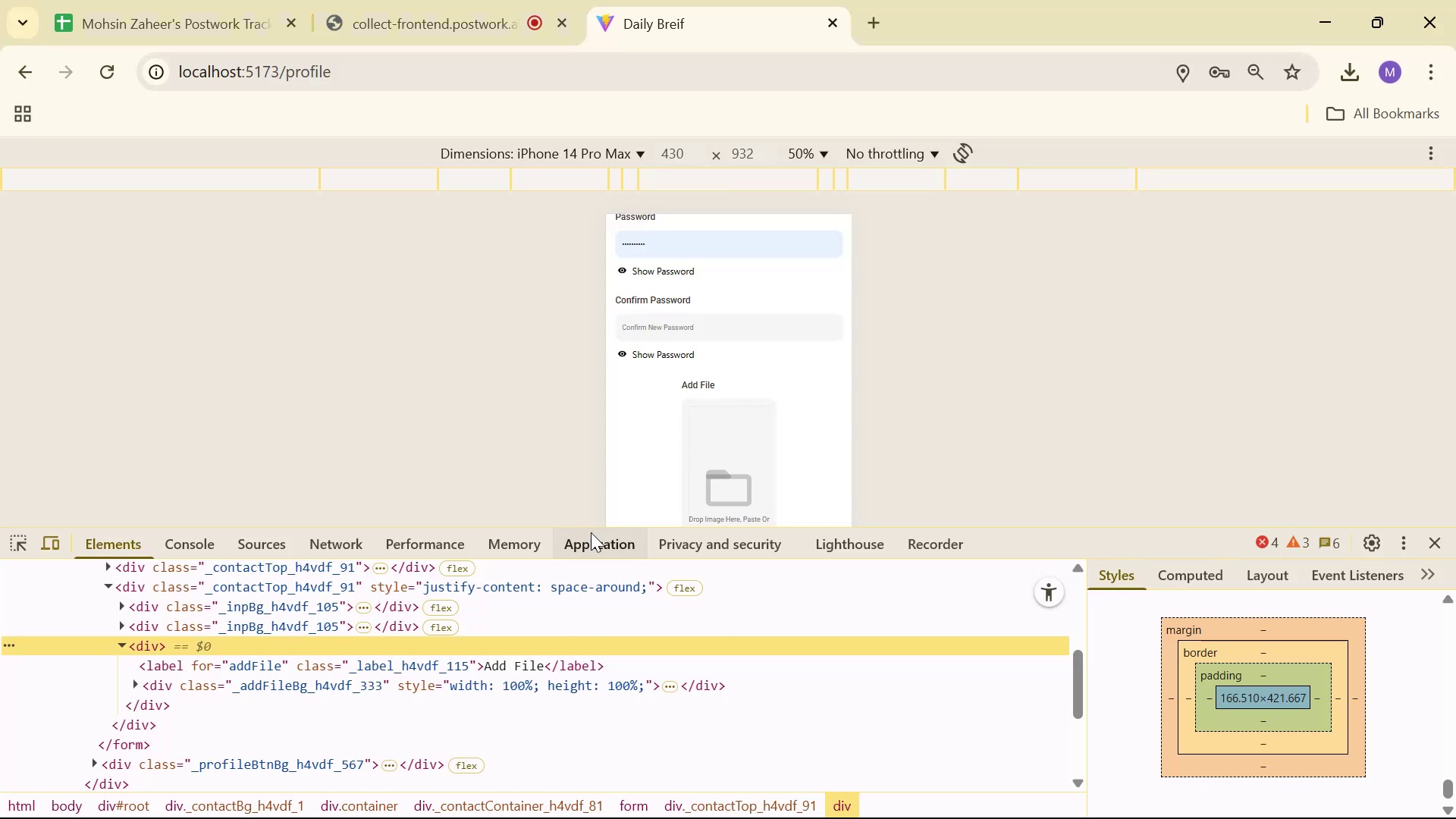 
key(Alt+Tab)
 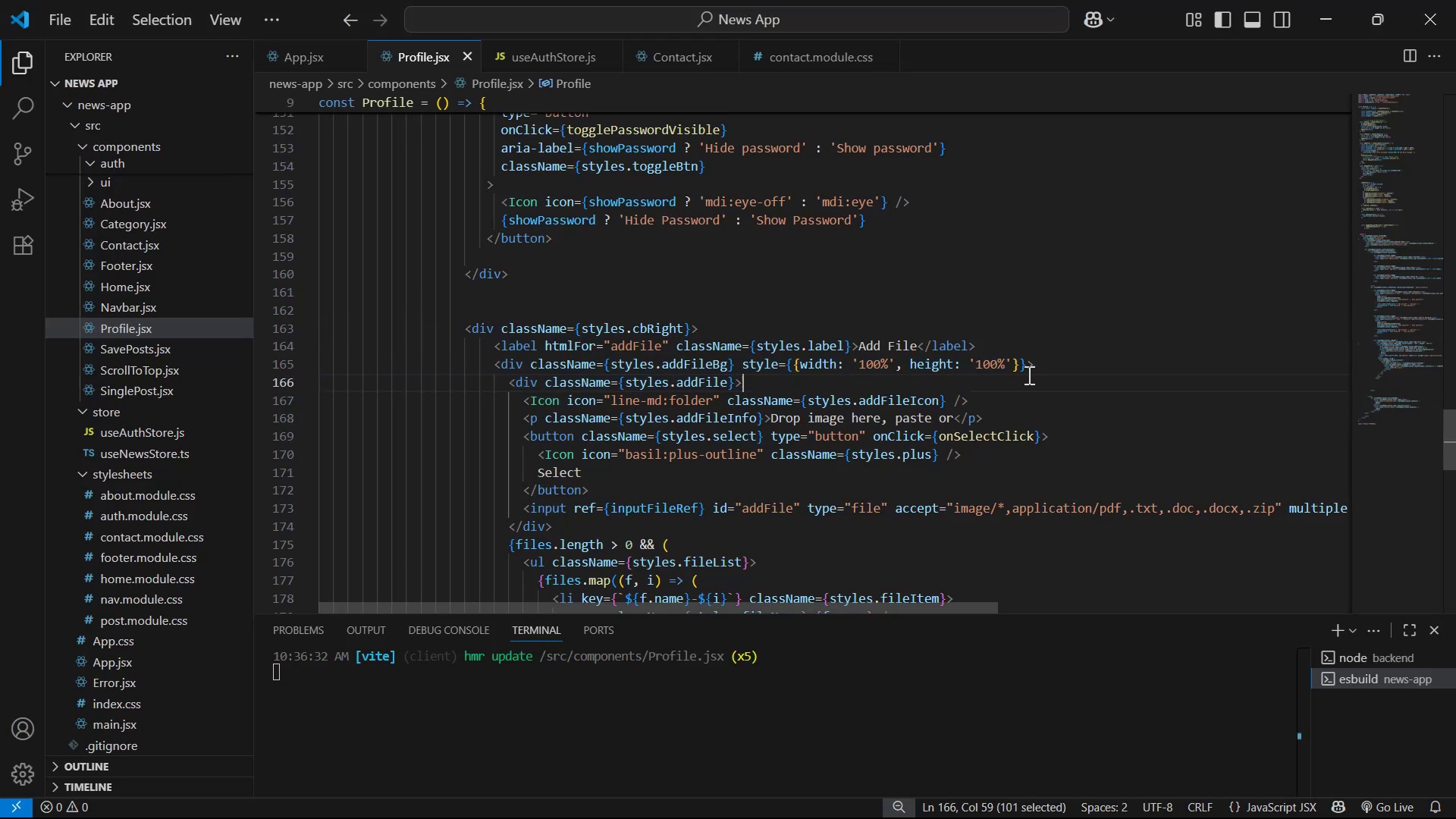 
key(Control+Z)
 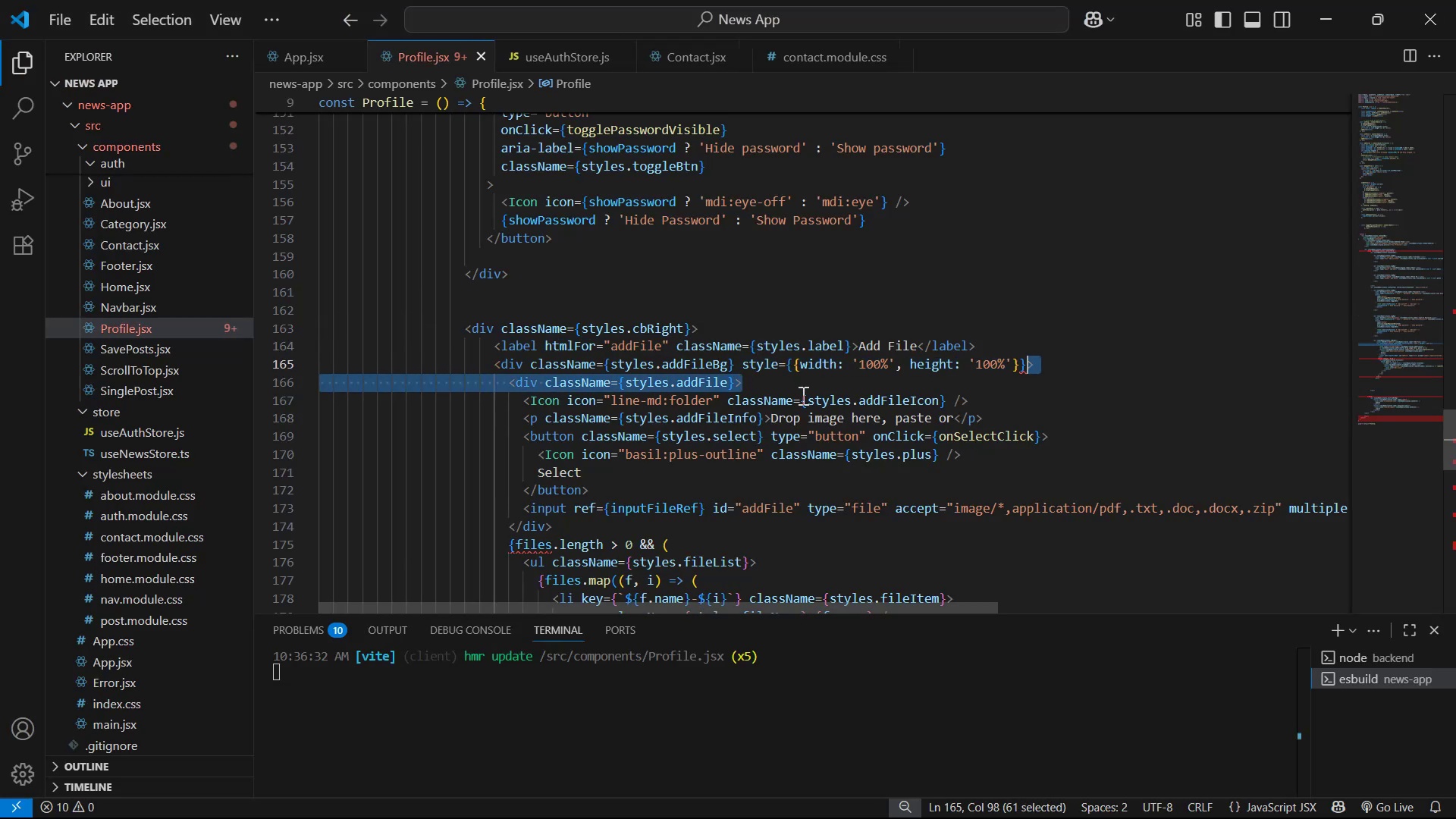 
left_click([800, 395])
 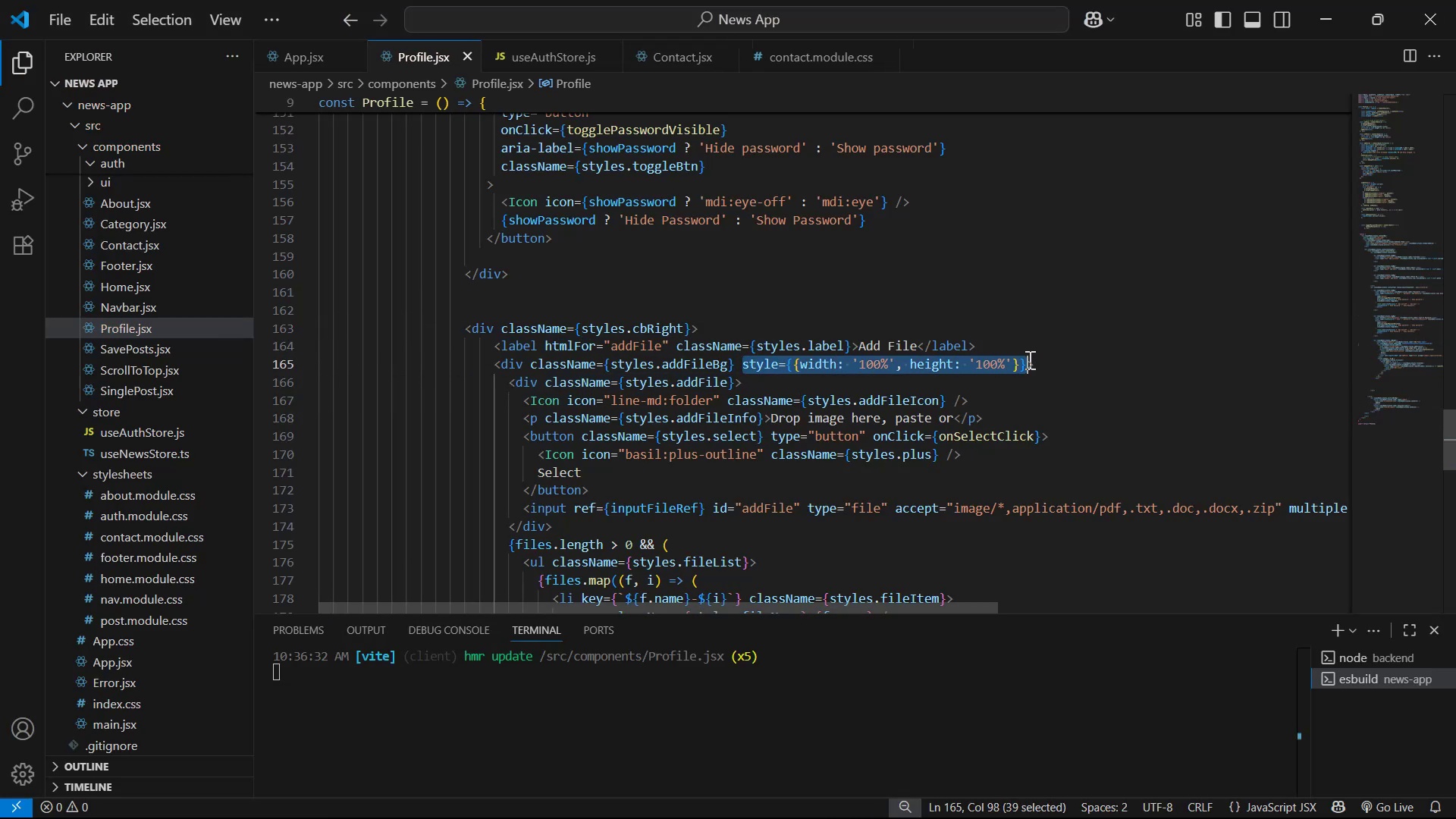 
key(Control+C)
 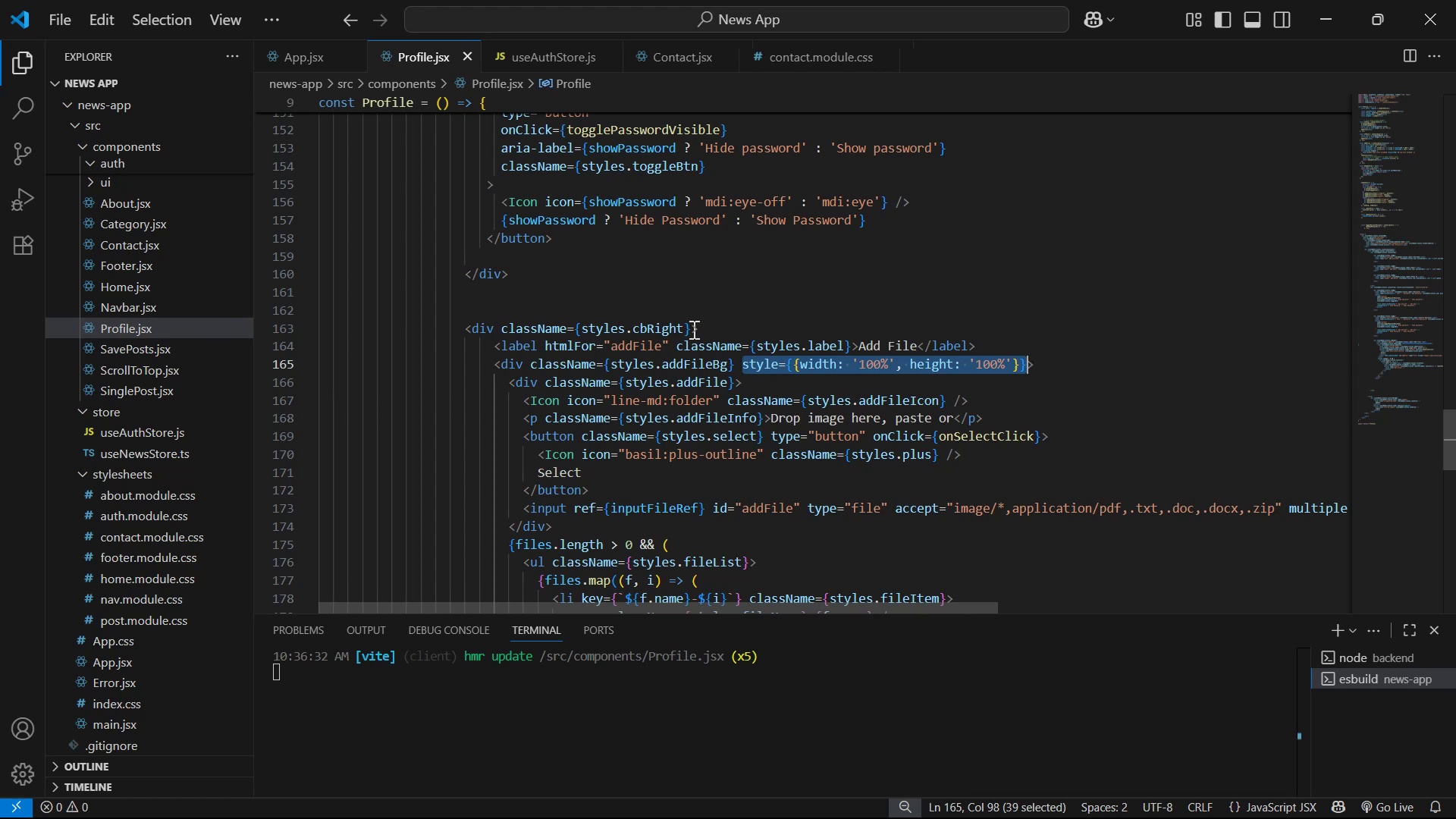 
left_click([692, 329])
 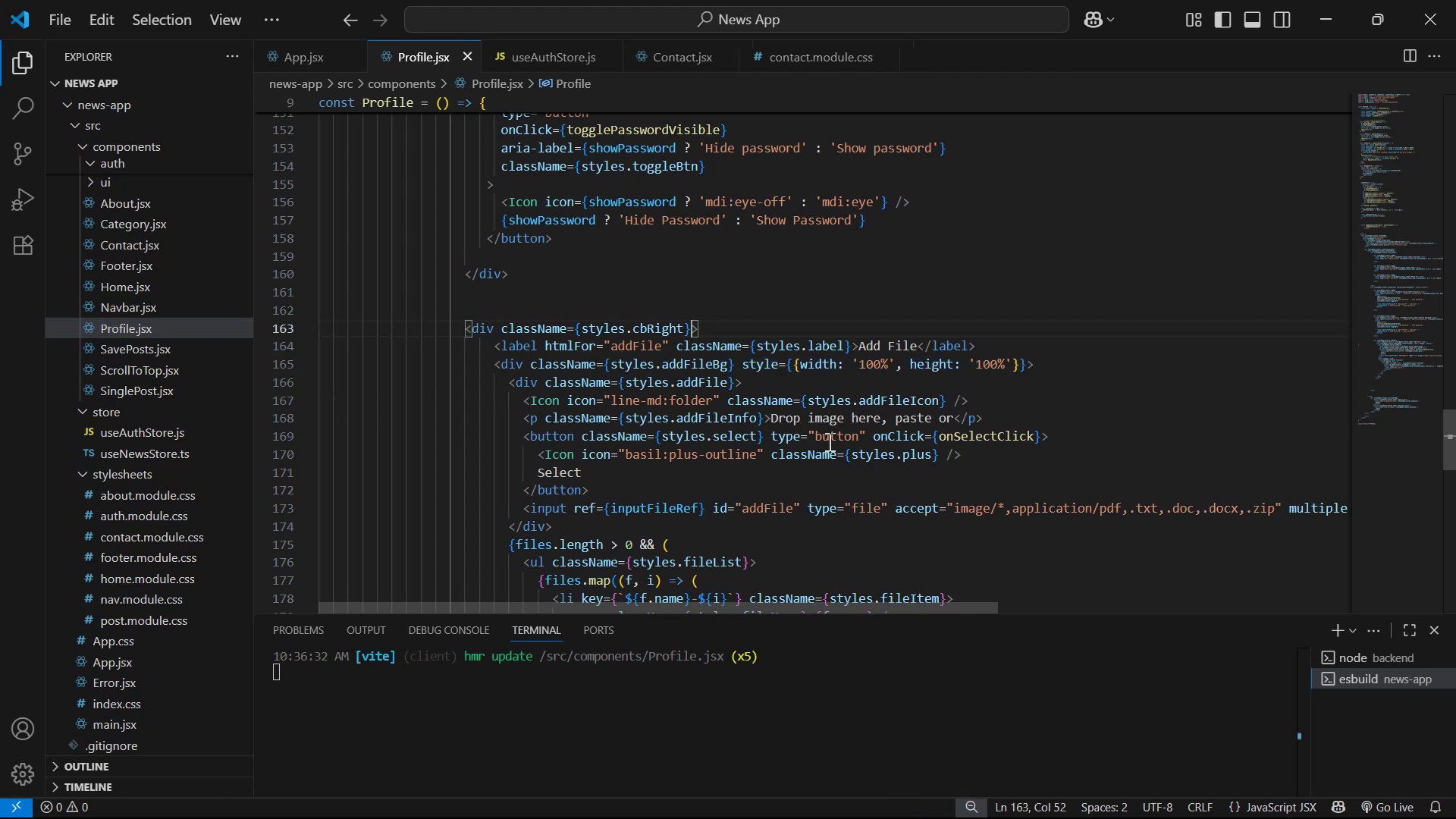 
key(Space)
 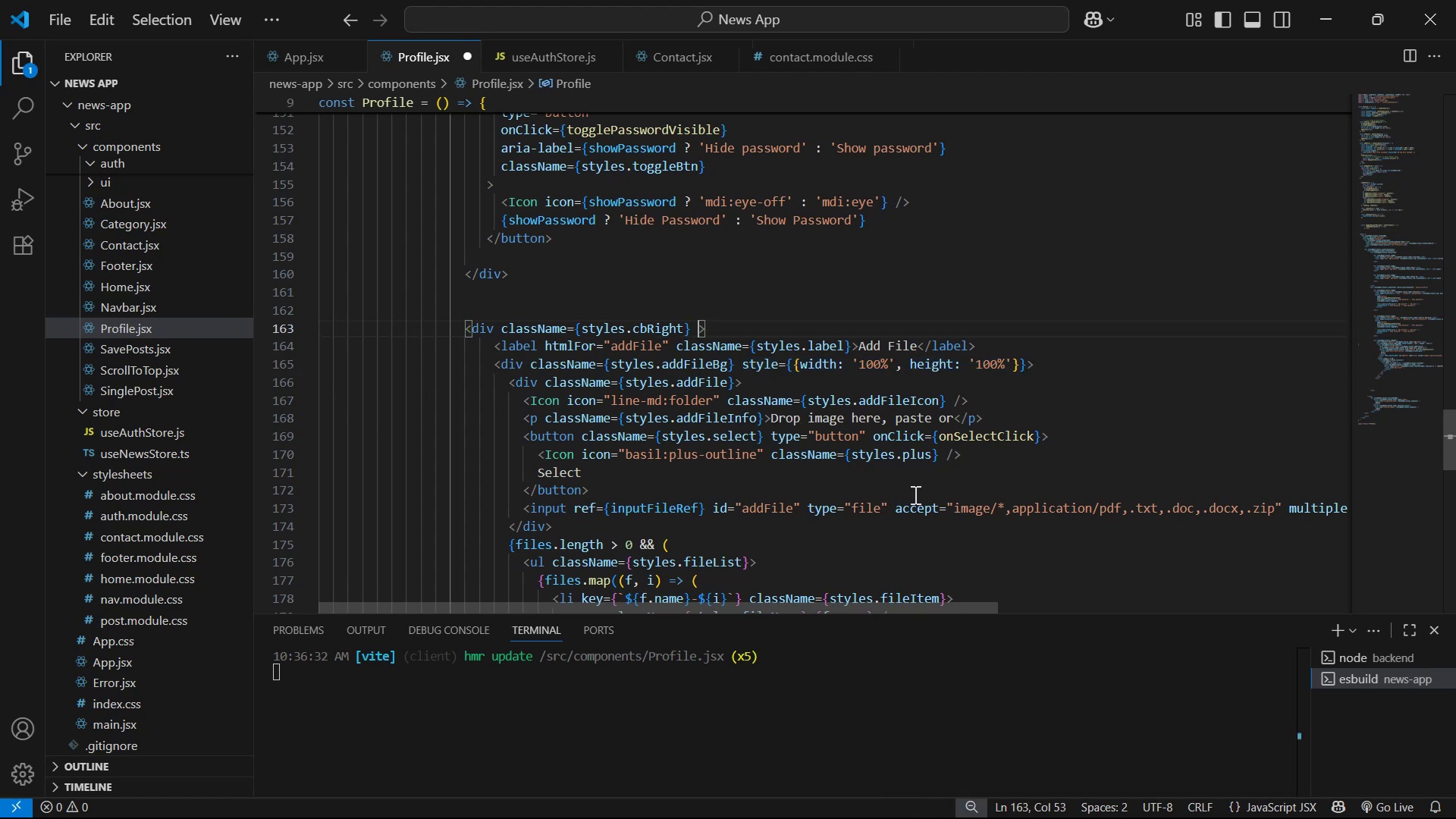 
key(Control+V)
 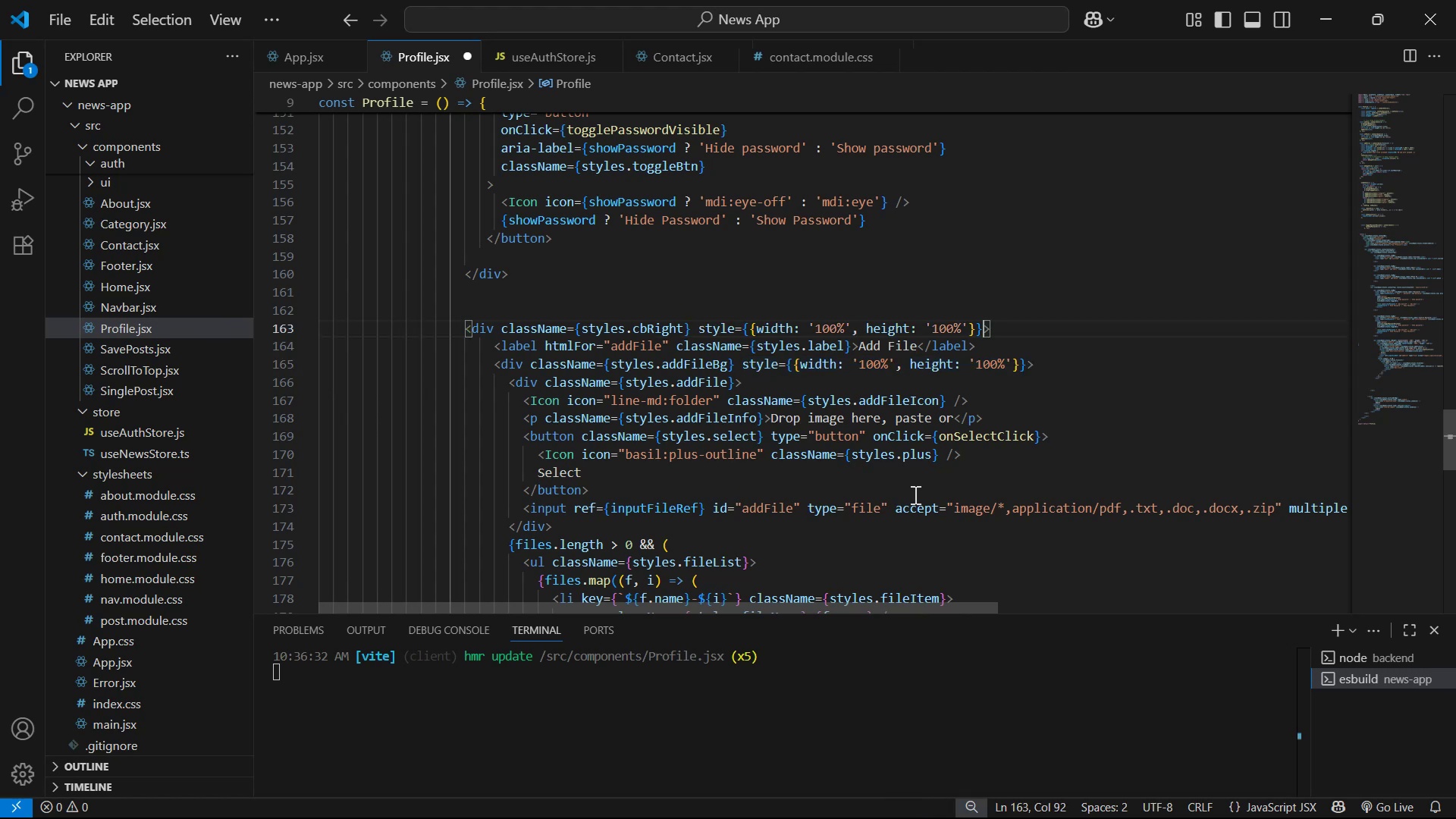 
key(Control+S)
 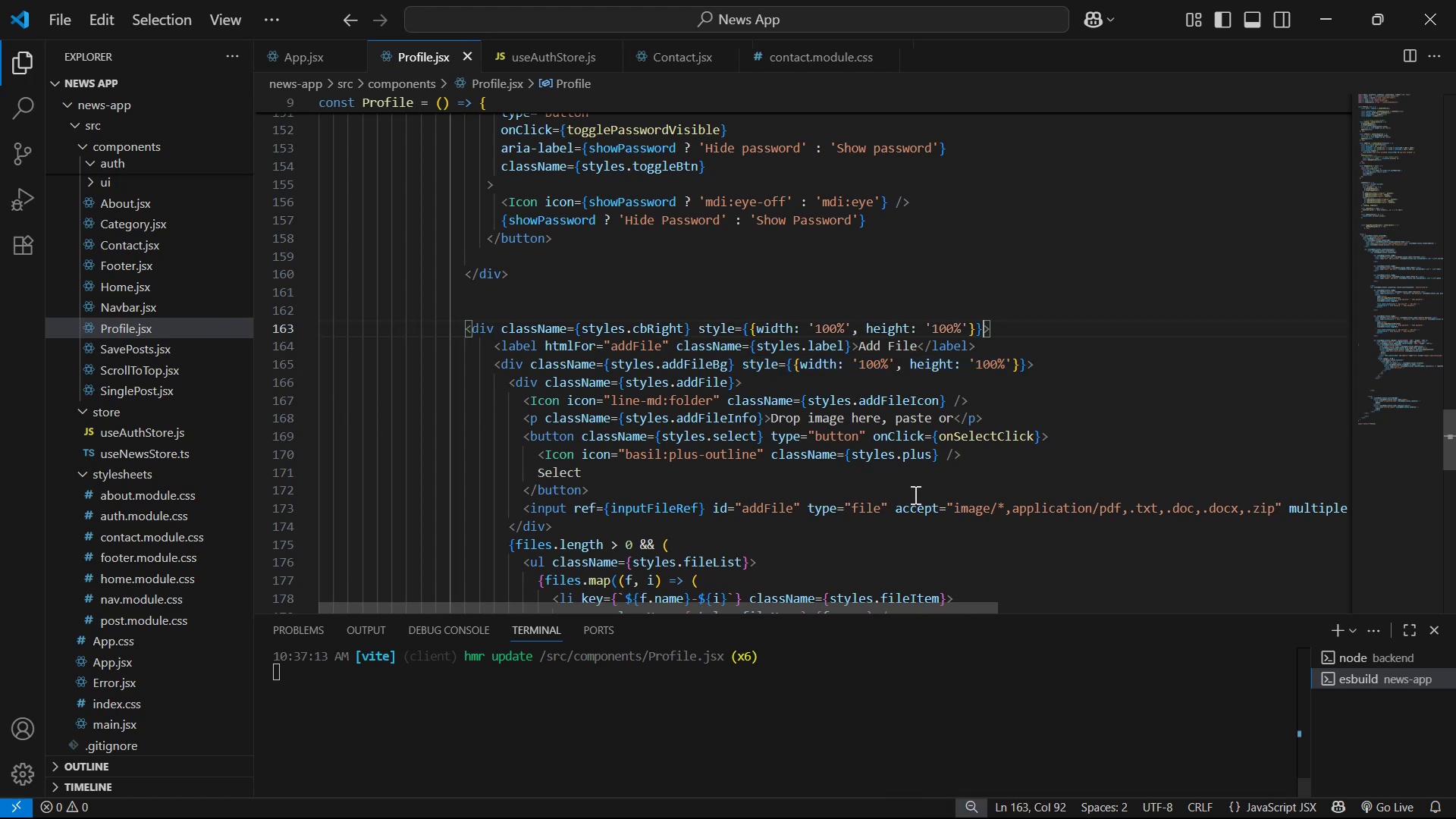 
key(Alt+AltLeft)
 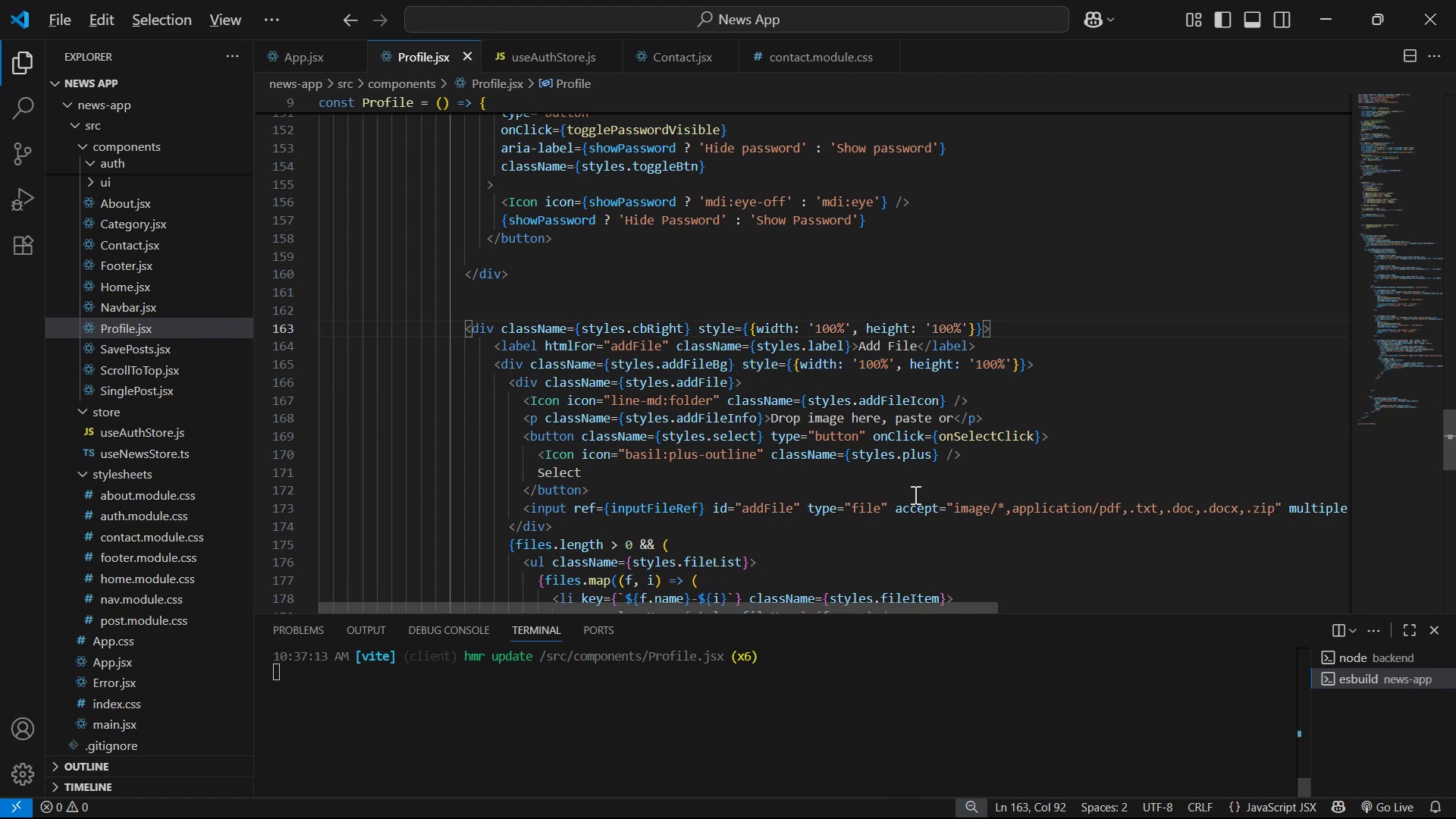 
key(Alt+Tab)
 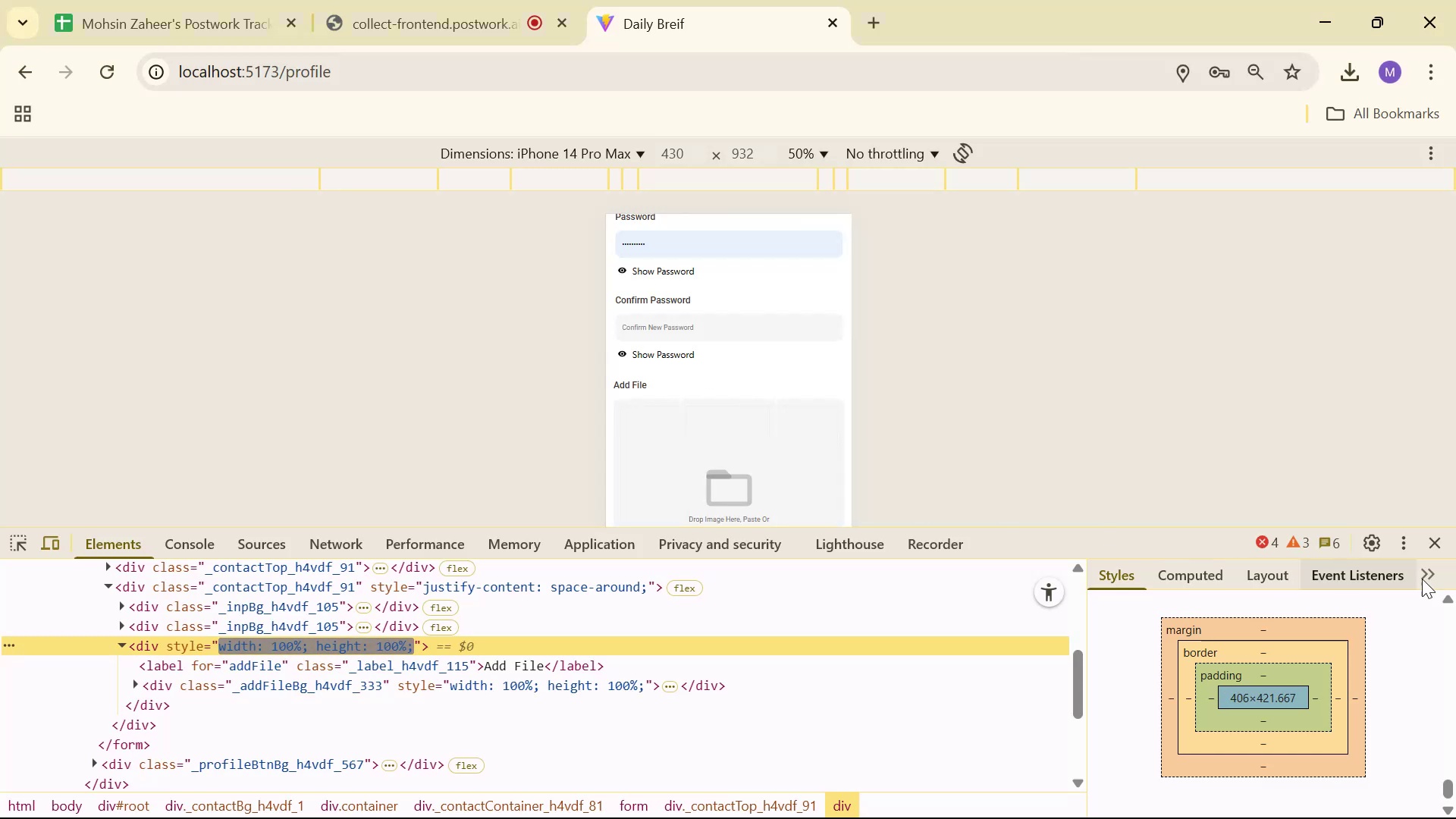 
left_click([1439, 551])
 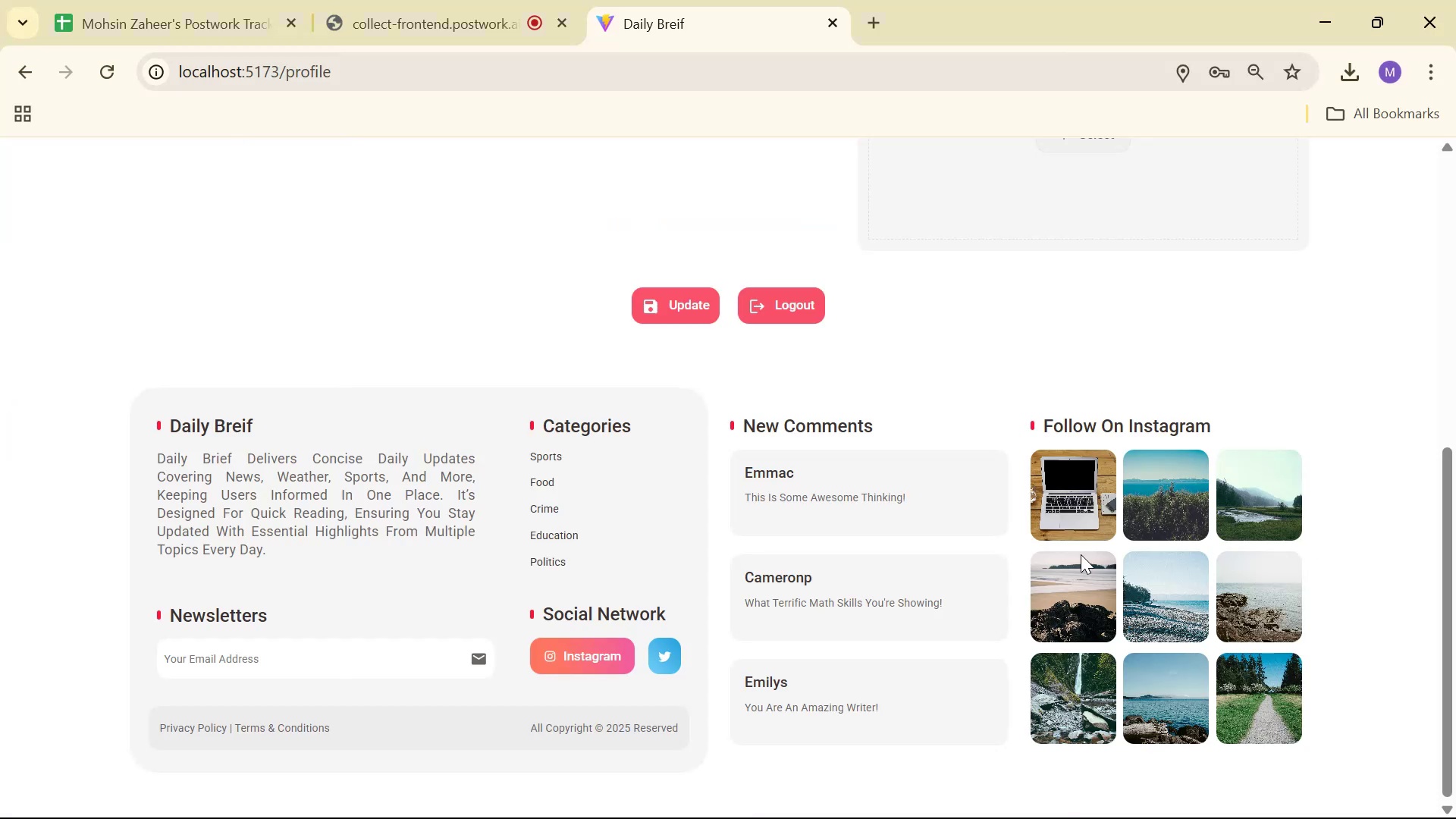 
scroll: coordinate [996, 454], scroll_direction: up, amount: 4.0
 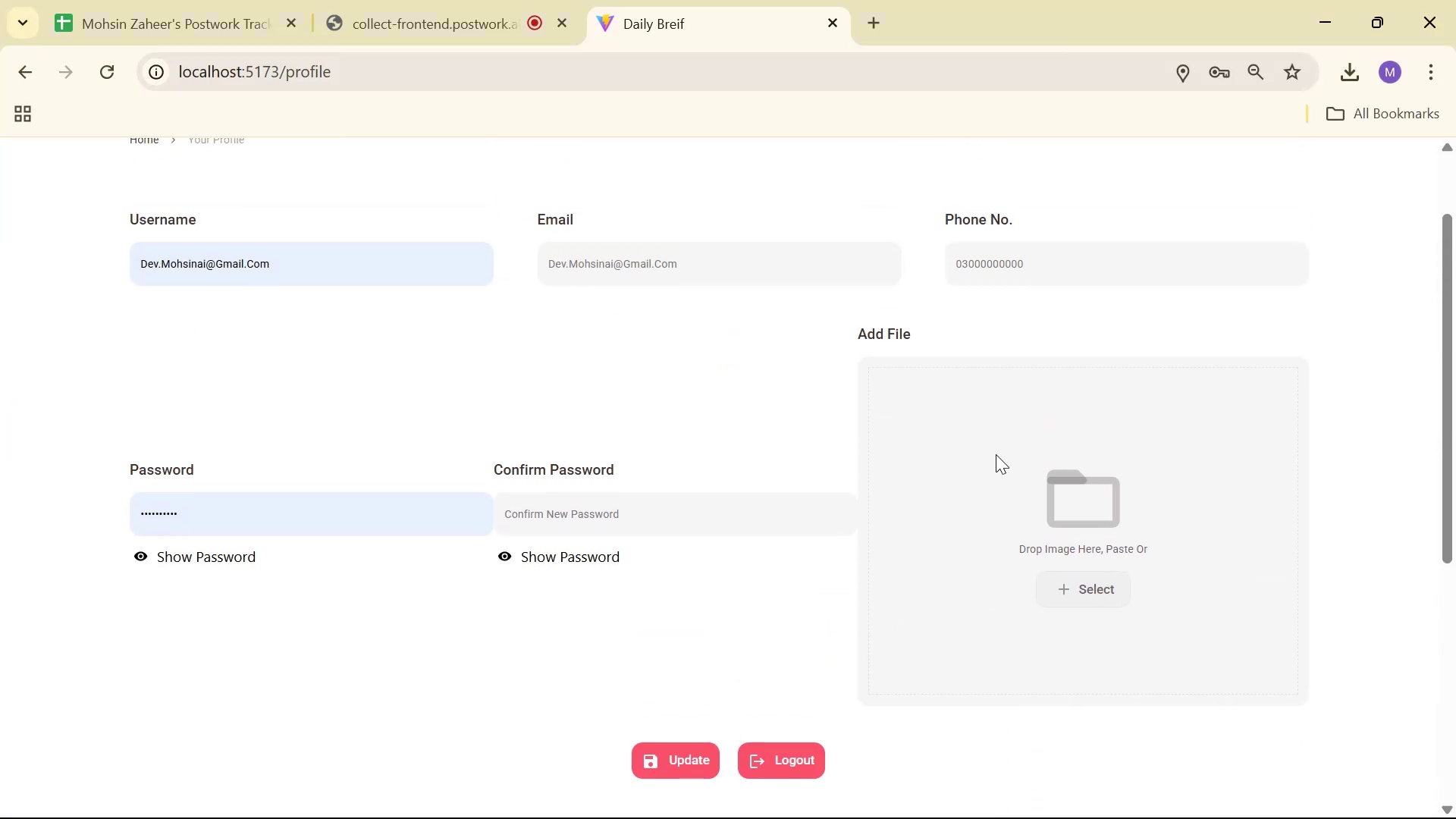 
key(Alt+AltLeft)
 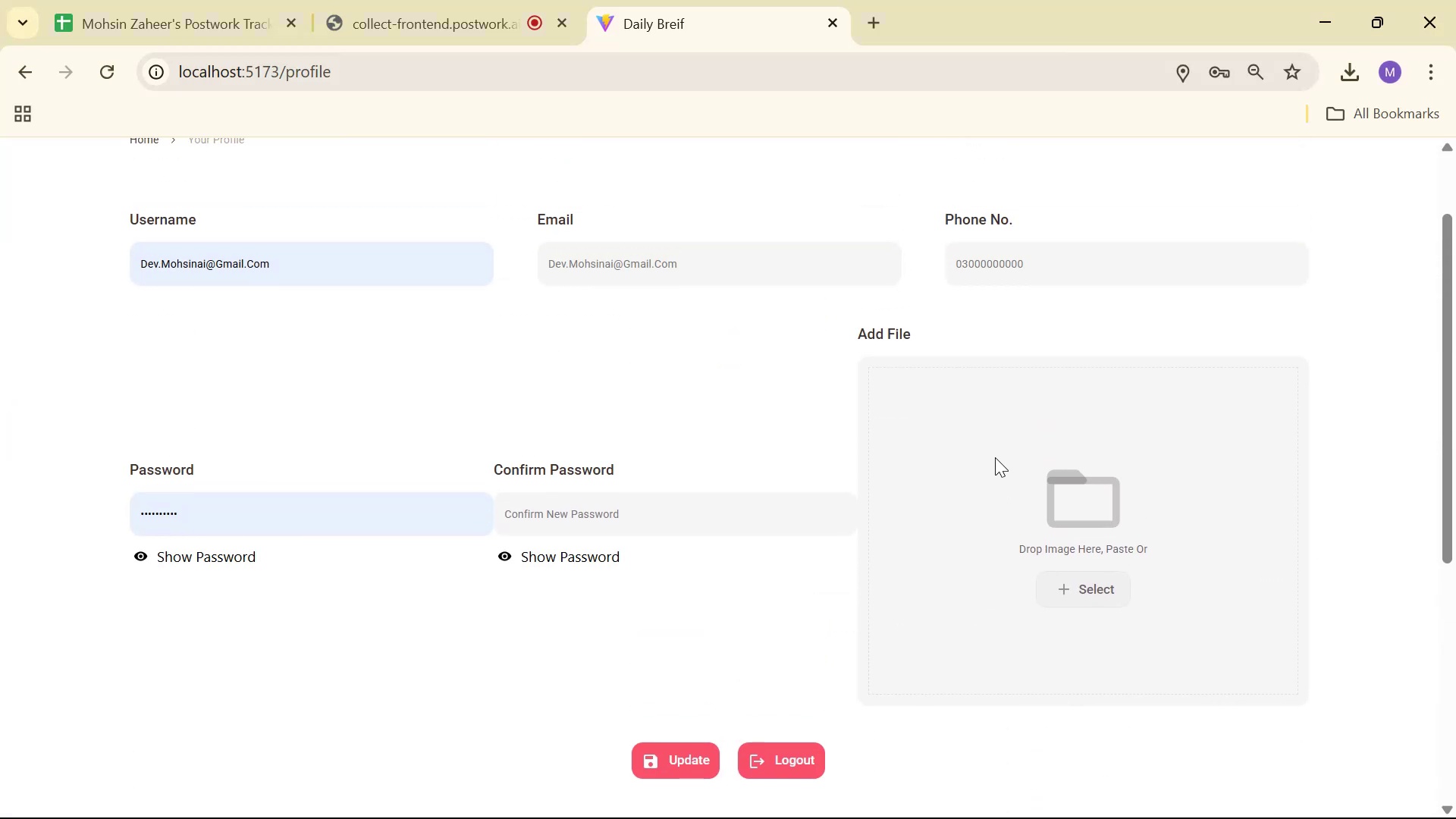 
key(Alt+Tab)
 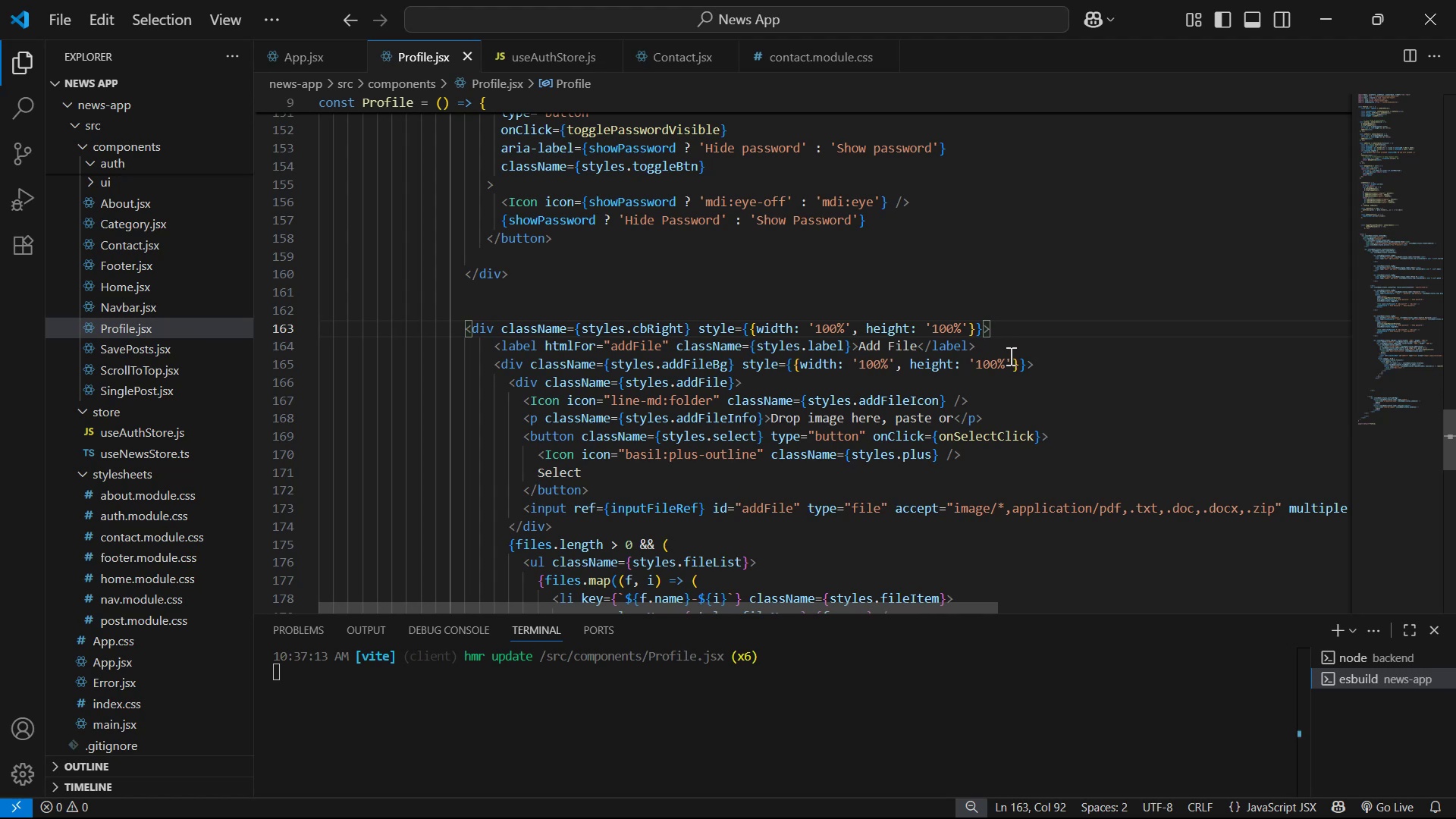 
left_click([970, 331])
 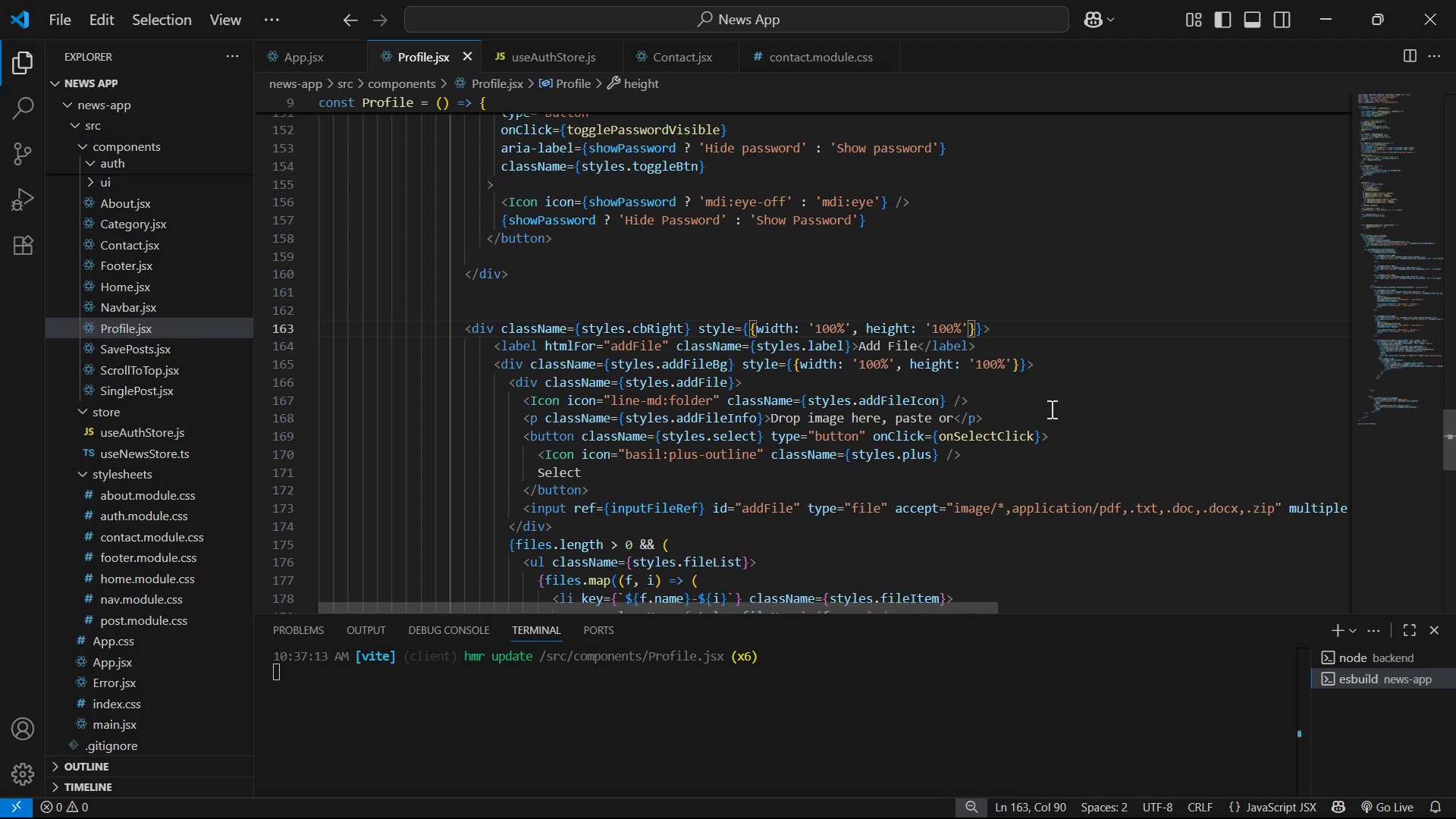 
type(, ma)
 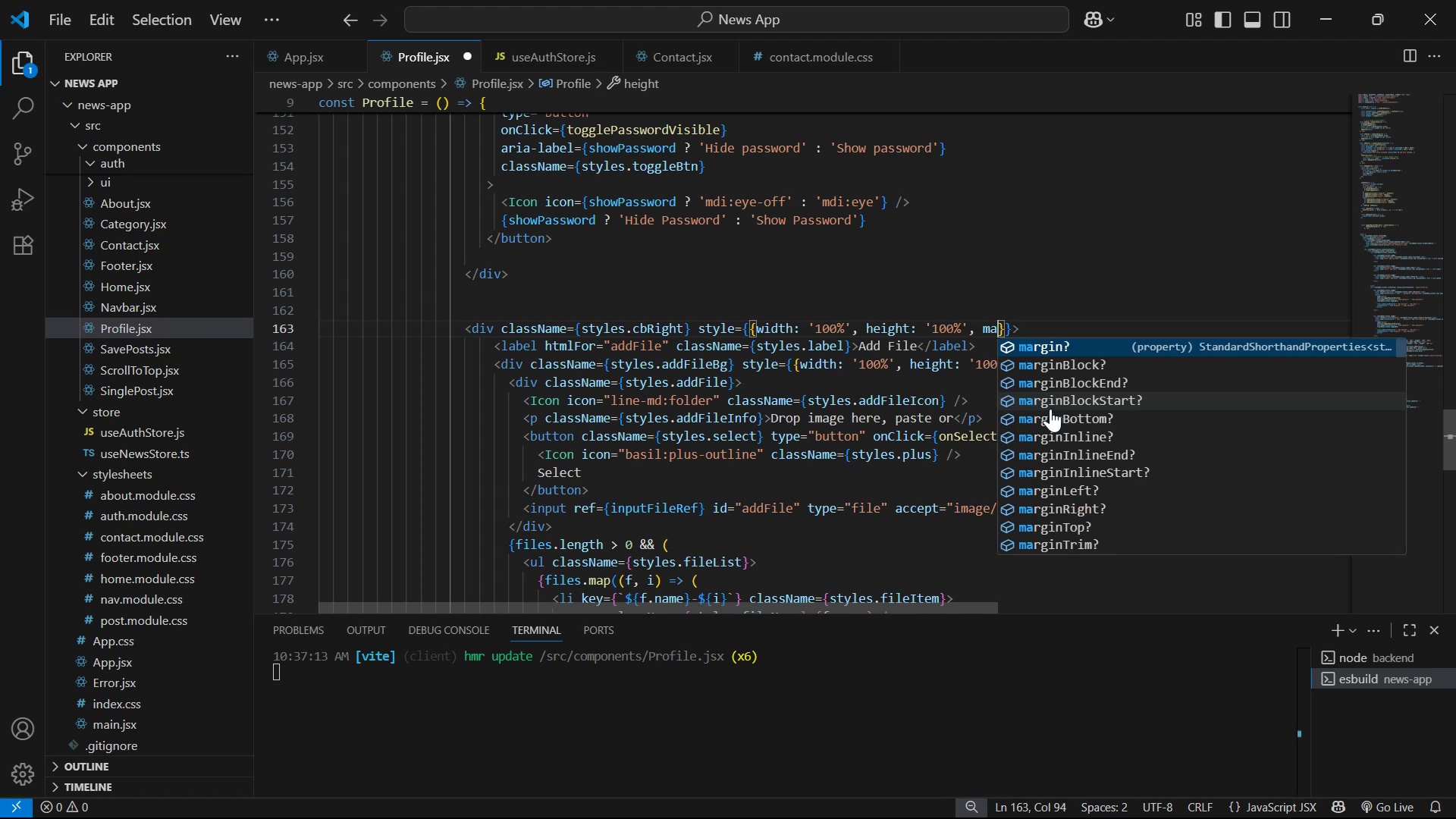 
key(ArrowDown)
 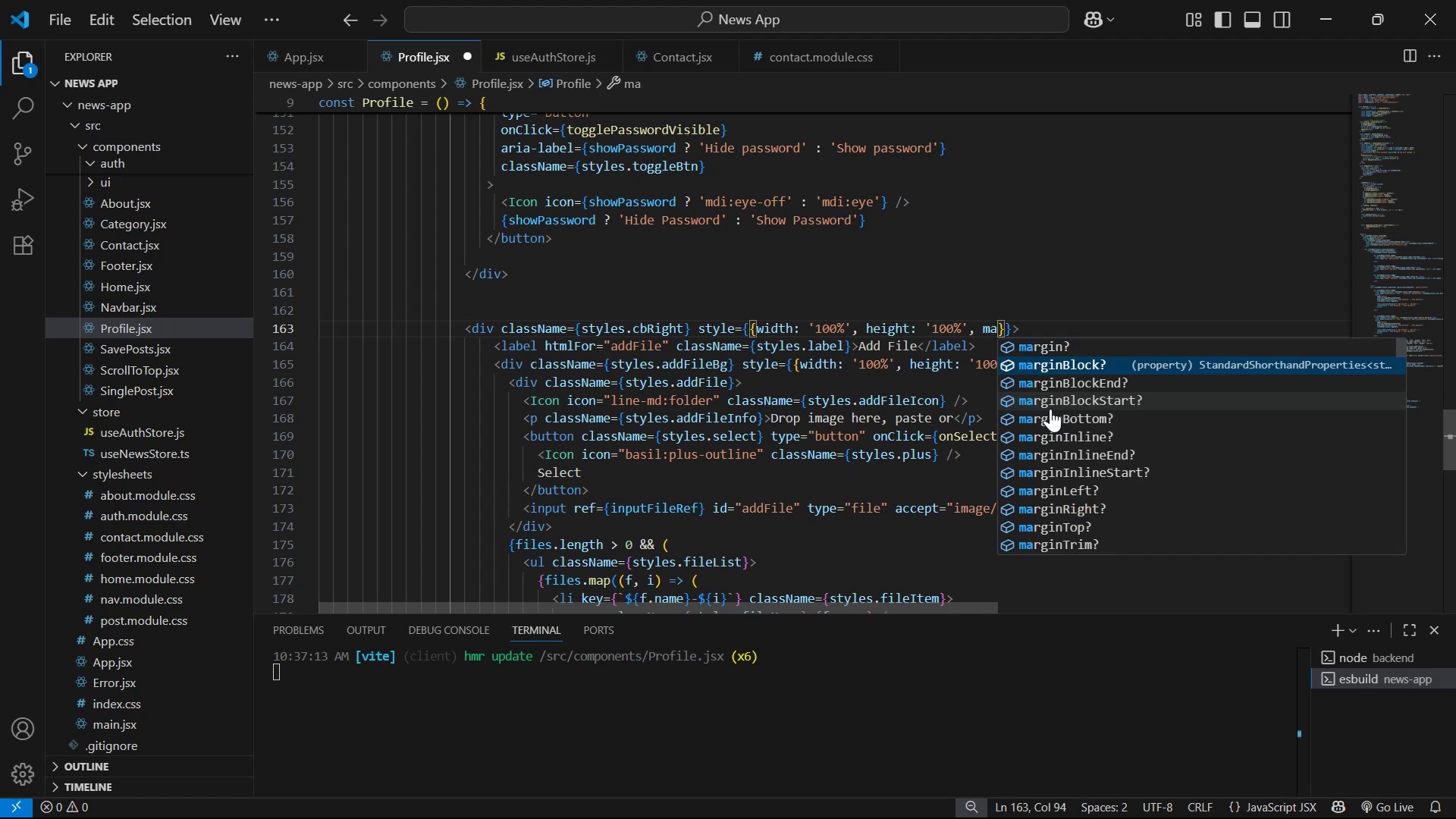 
key(ArrowDown)
 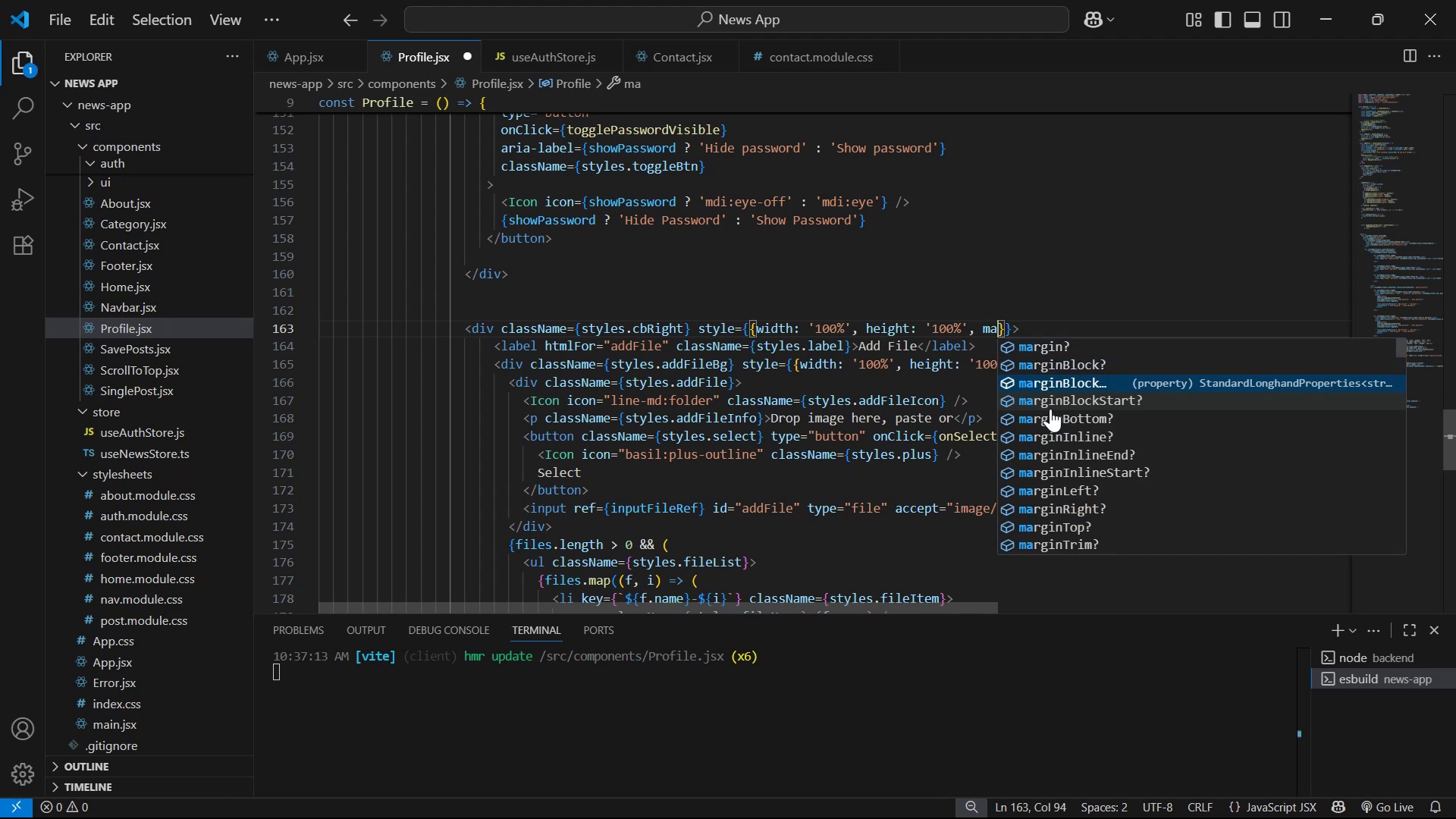 
hold_key(key=ArrowDown, duration=0.37)
 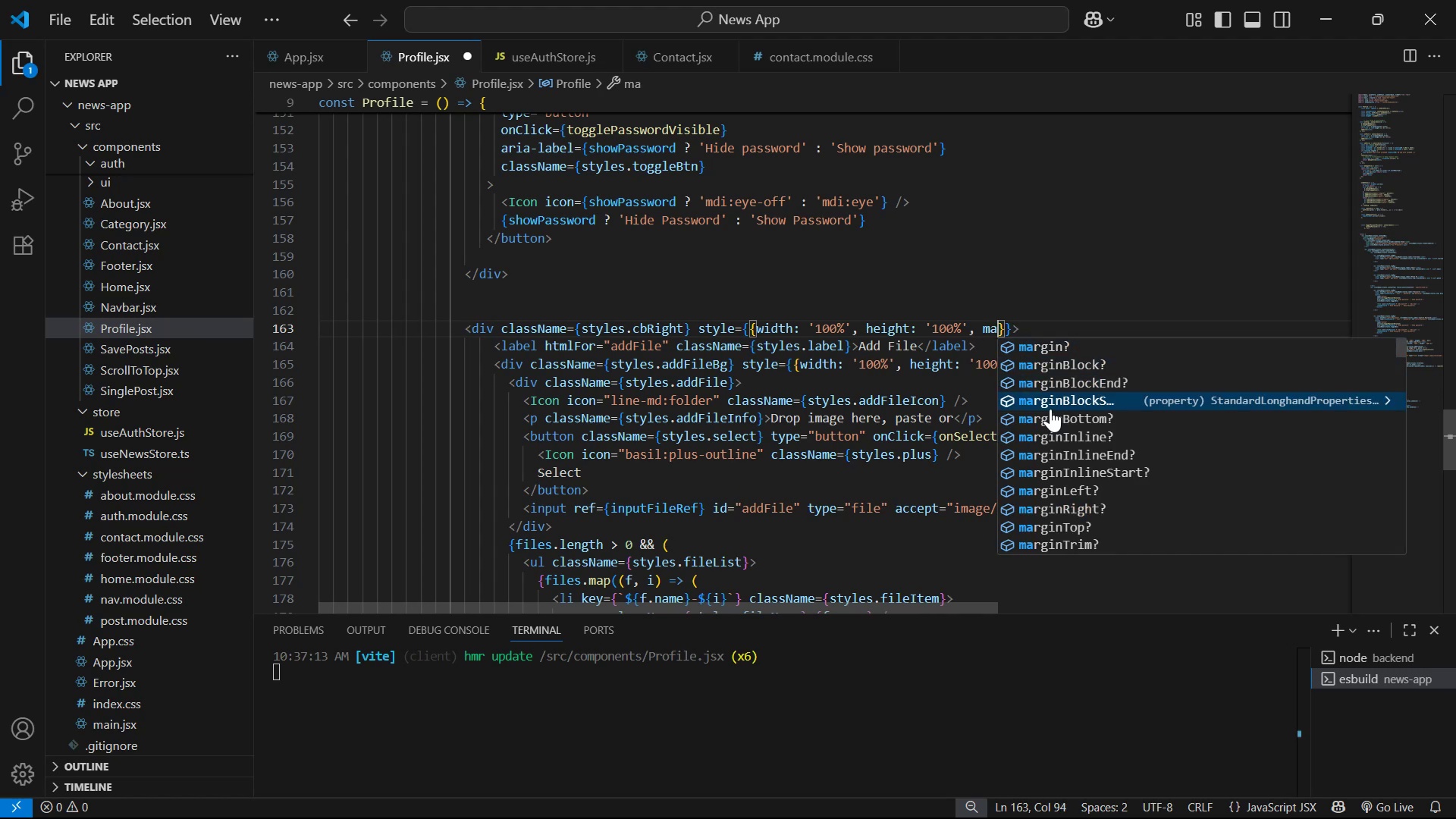 
key(ArrowDown)
 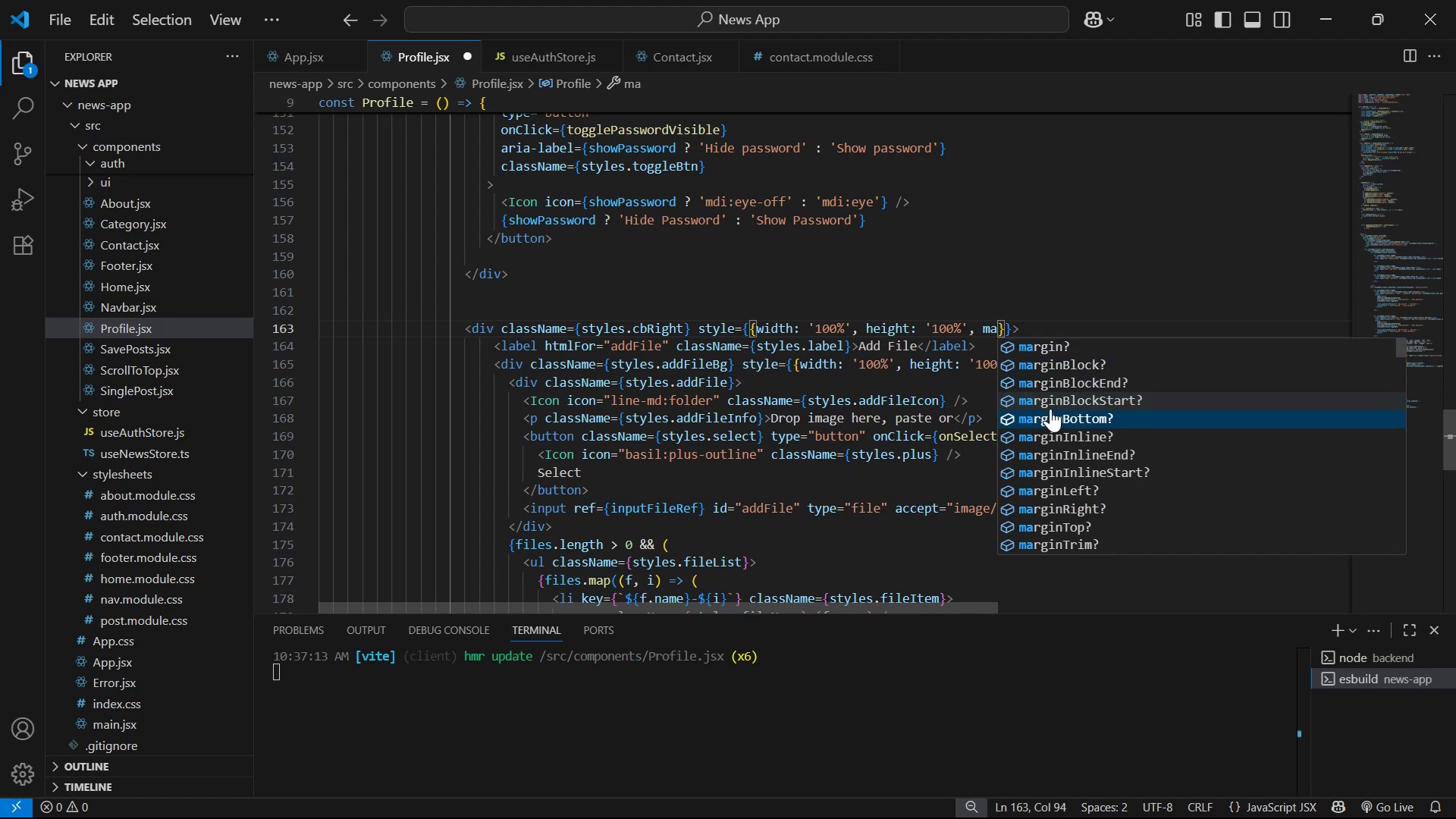 
key(ArrowDown)
 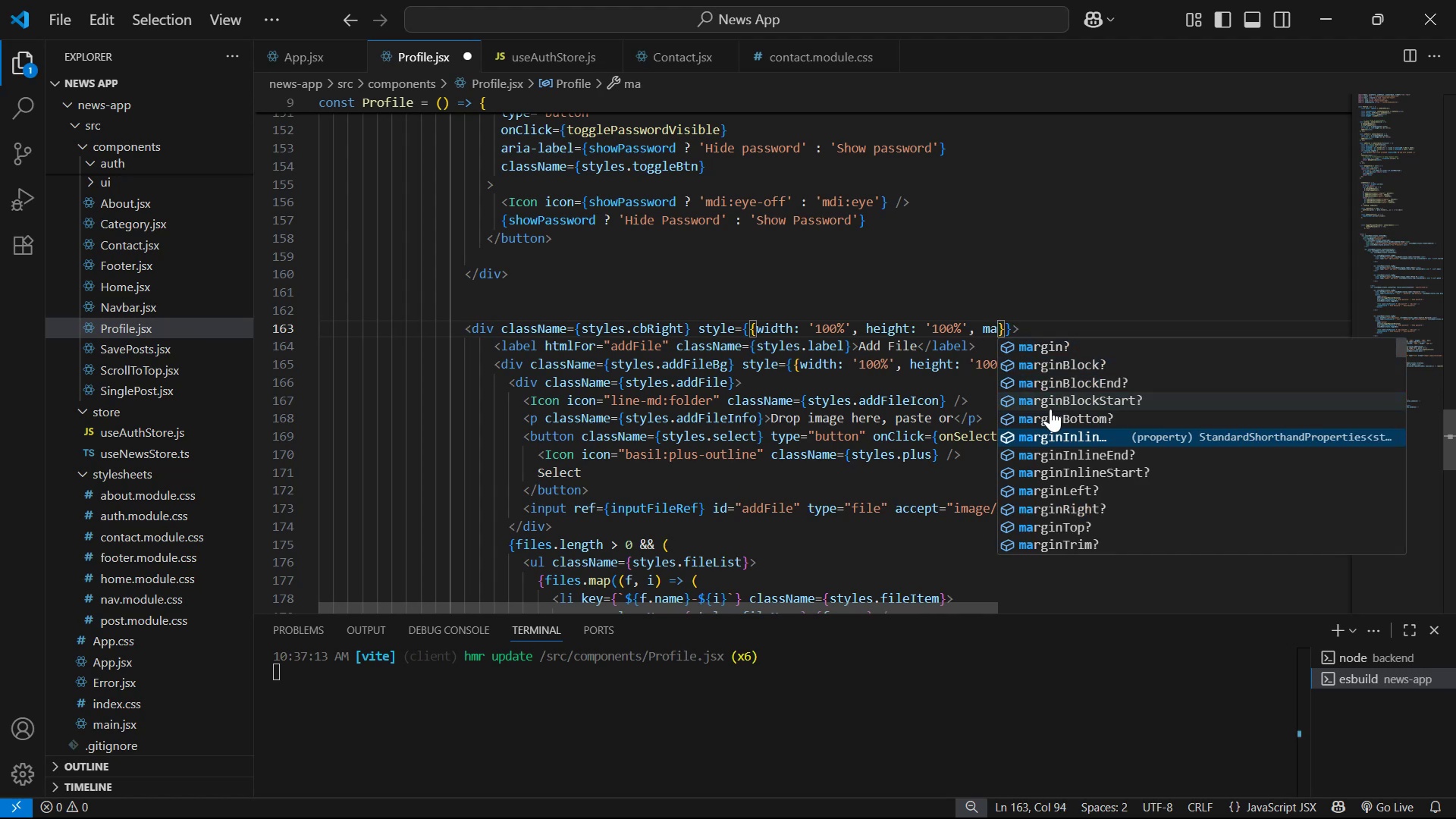 
key(ArrowDown)
 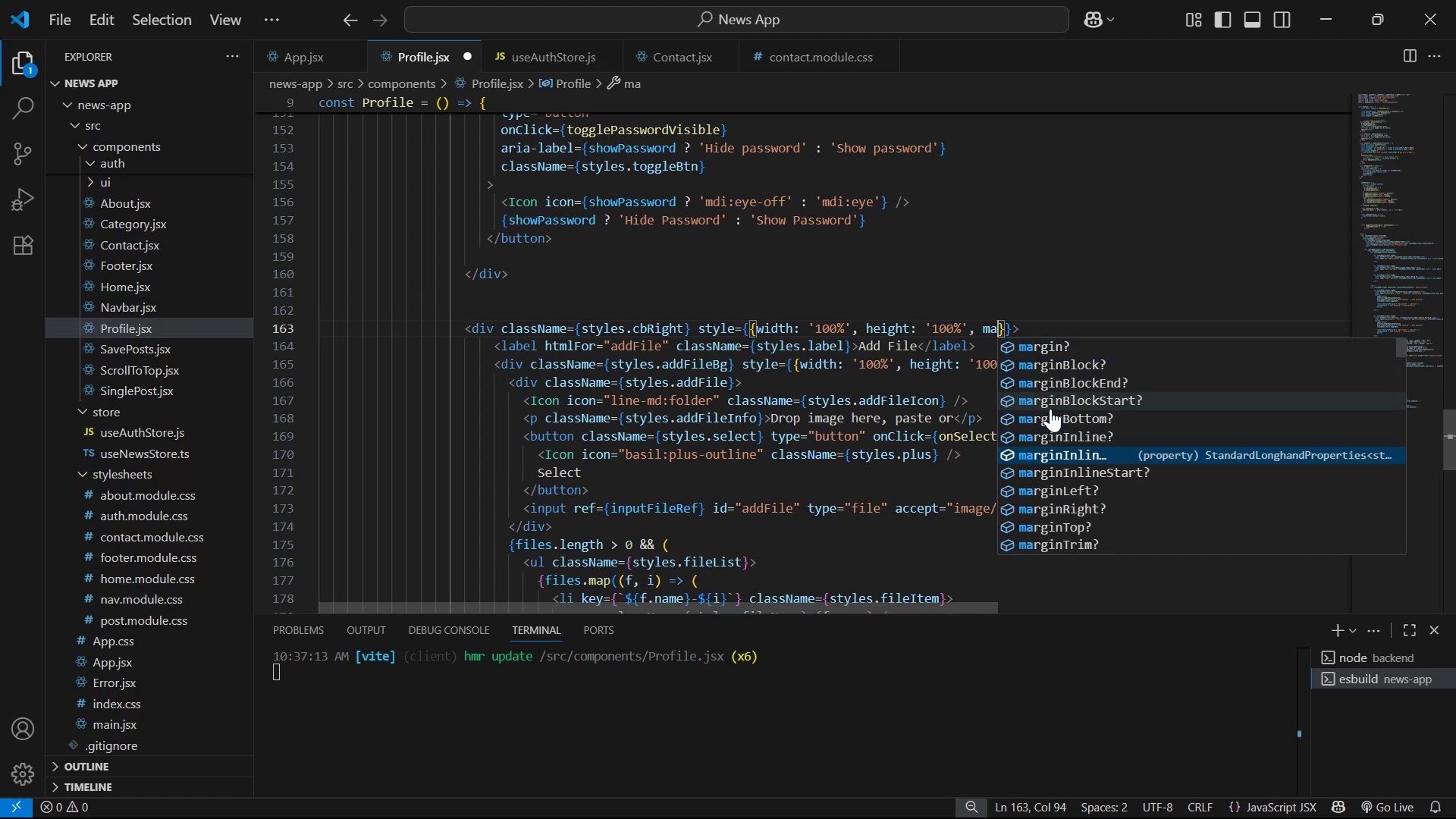 
key(ArrowDown)
 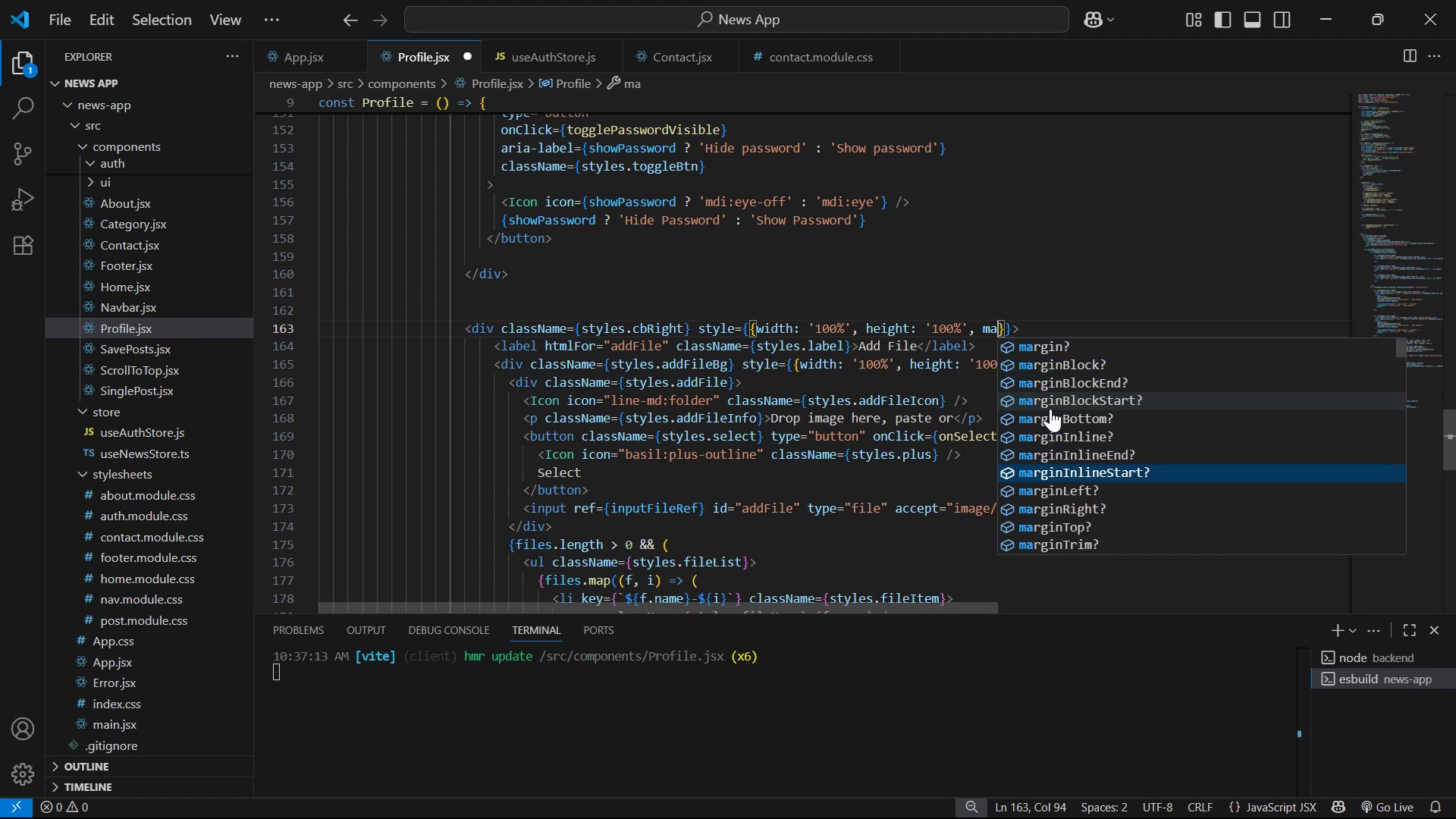 
key(ArrowDown)
 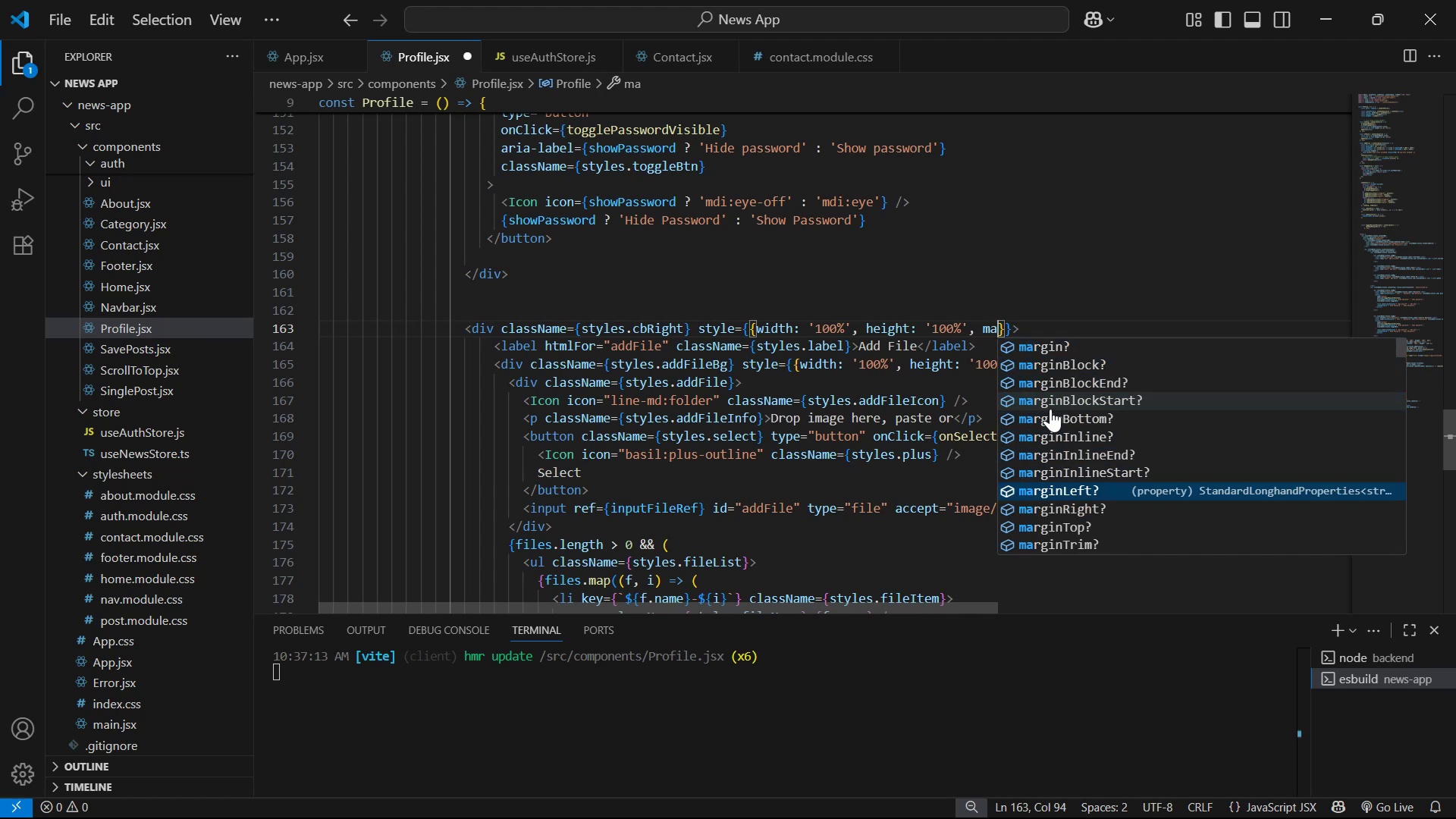 
key(Enter)
 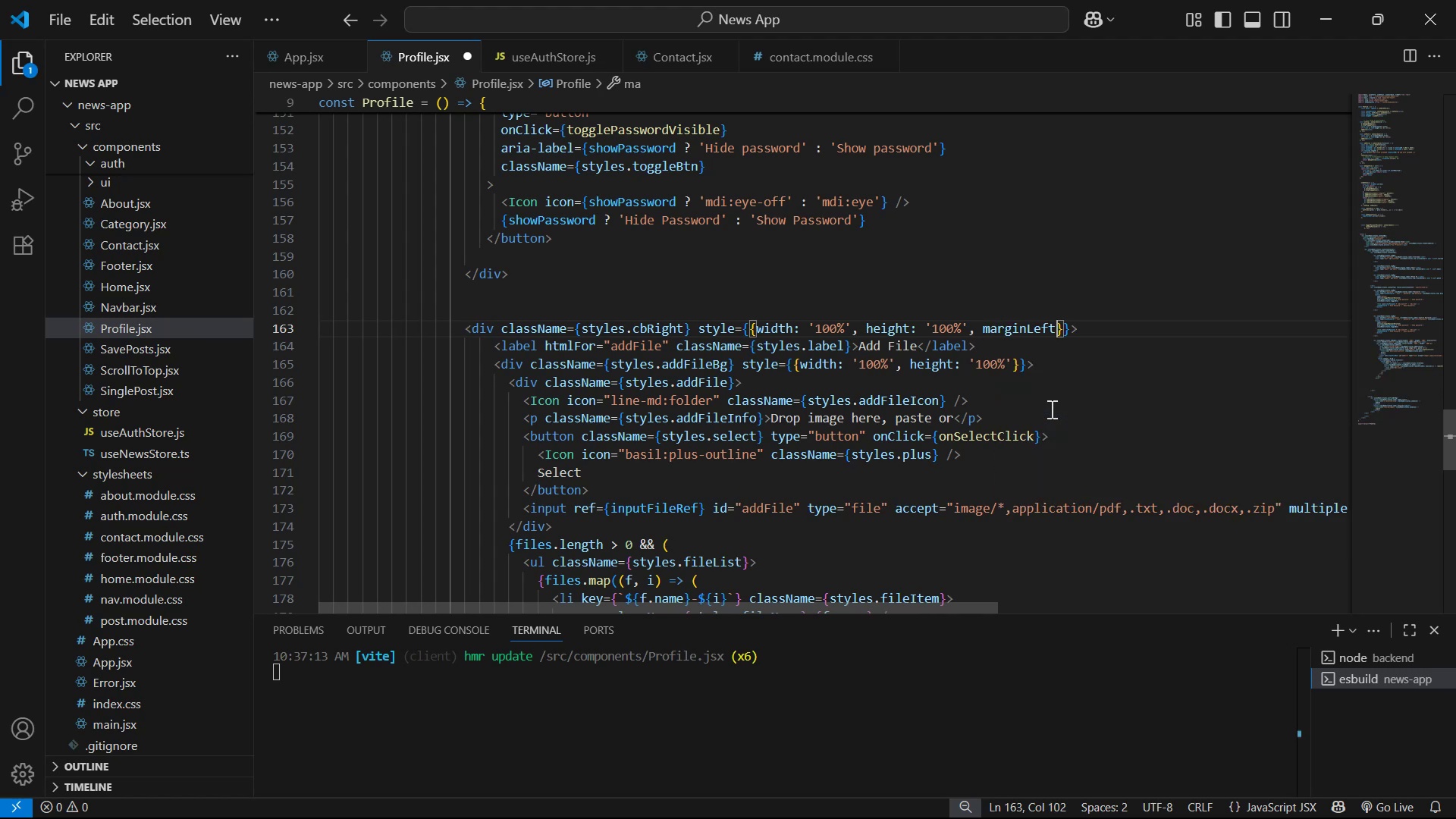 
type(20px)
 